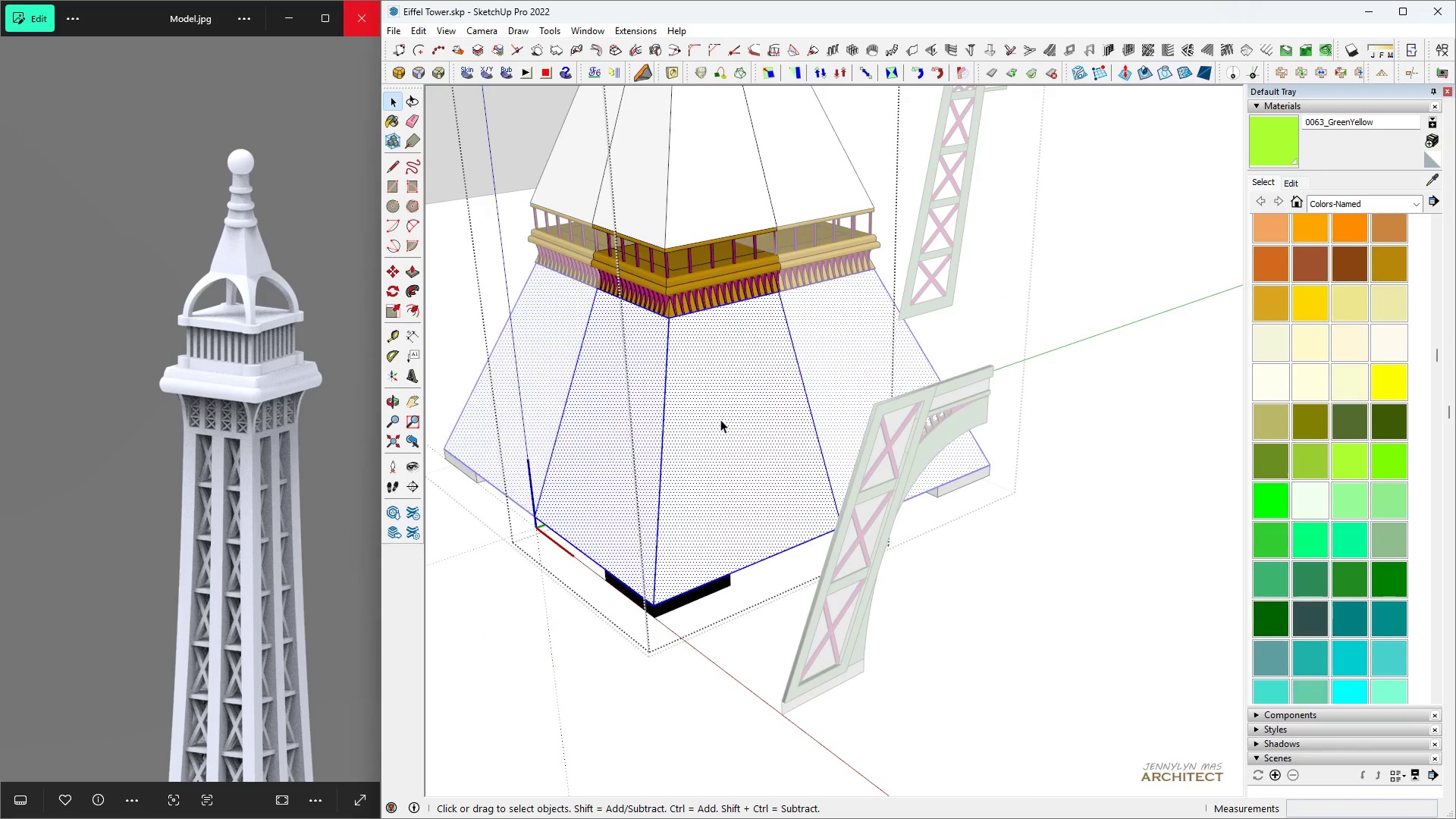 
triple_click([720, 419])
 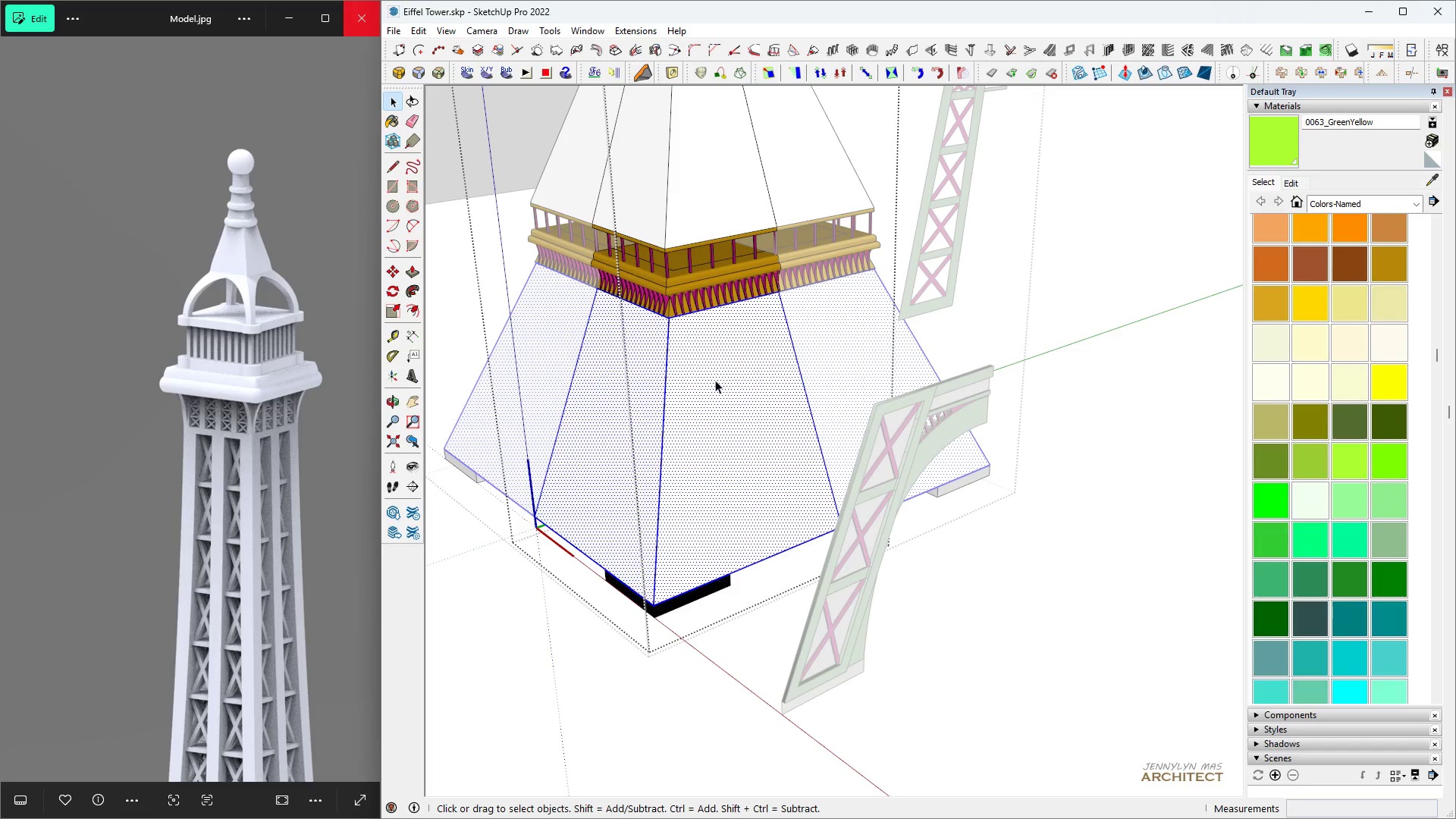 
triple_click([715, 380])
 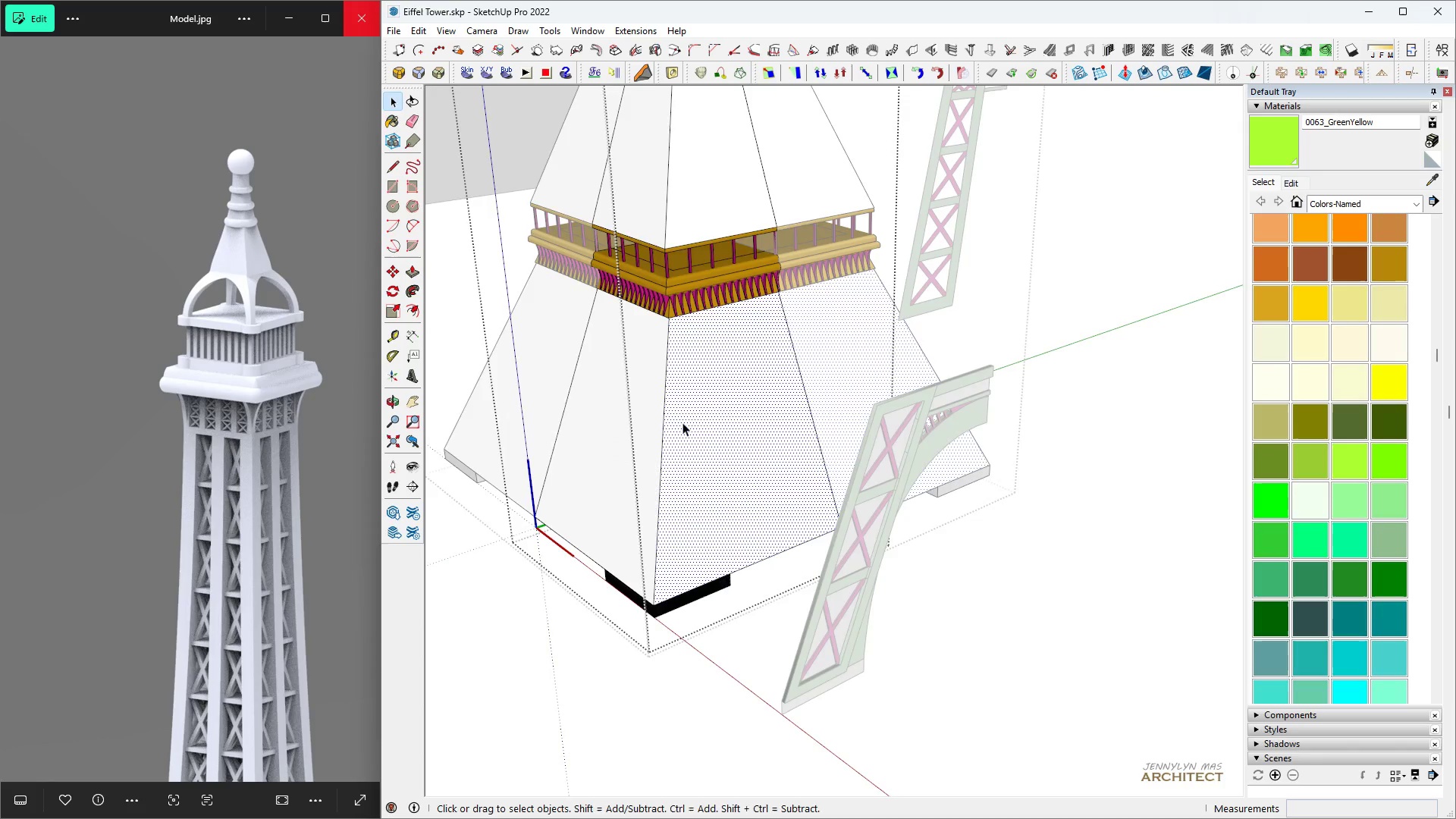 
scroll: coordinate [686, 433], scroll_direction: down, amount: 5.0
 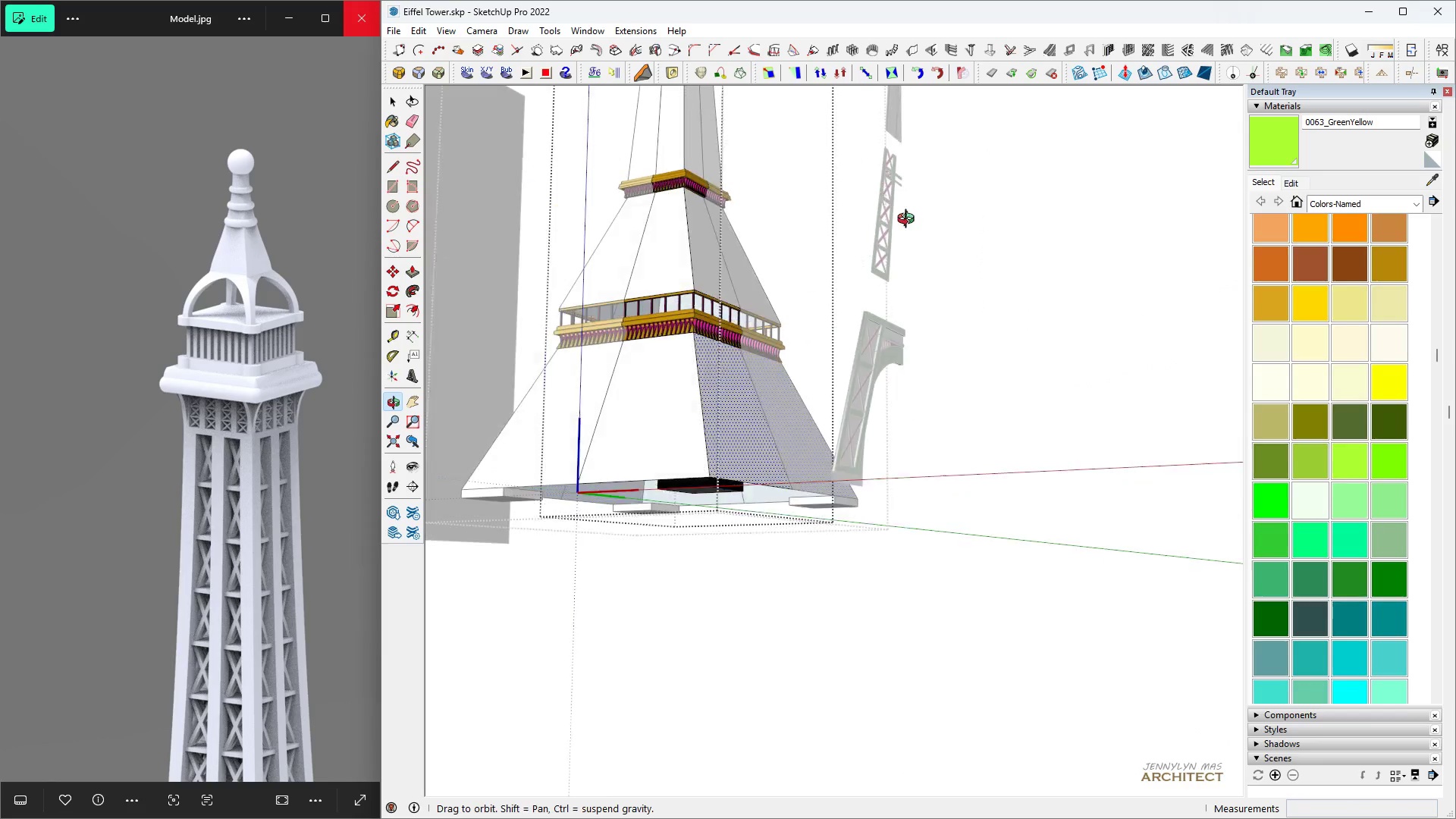 
key(H)
 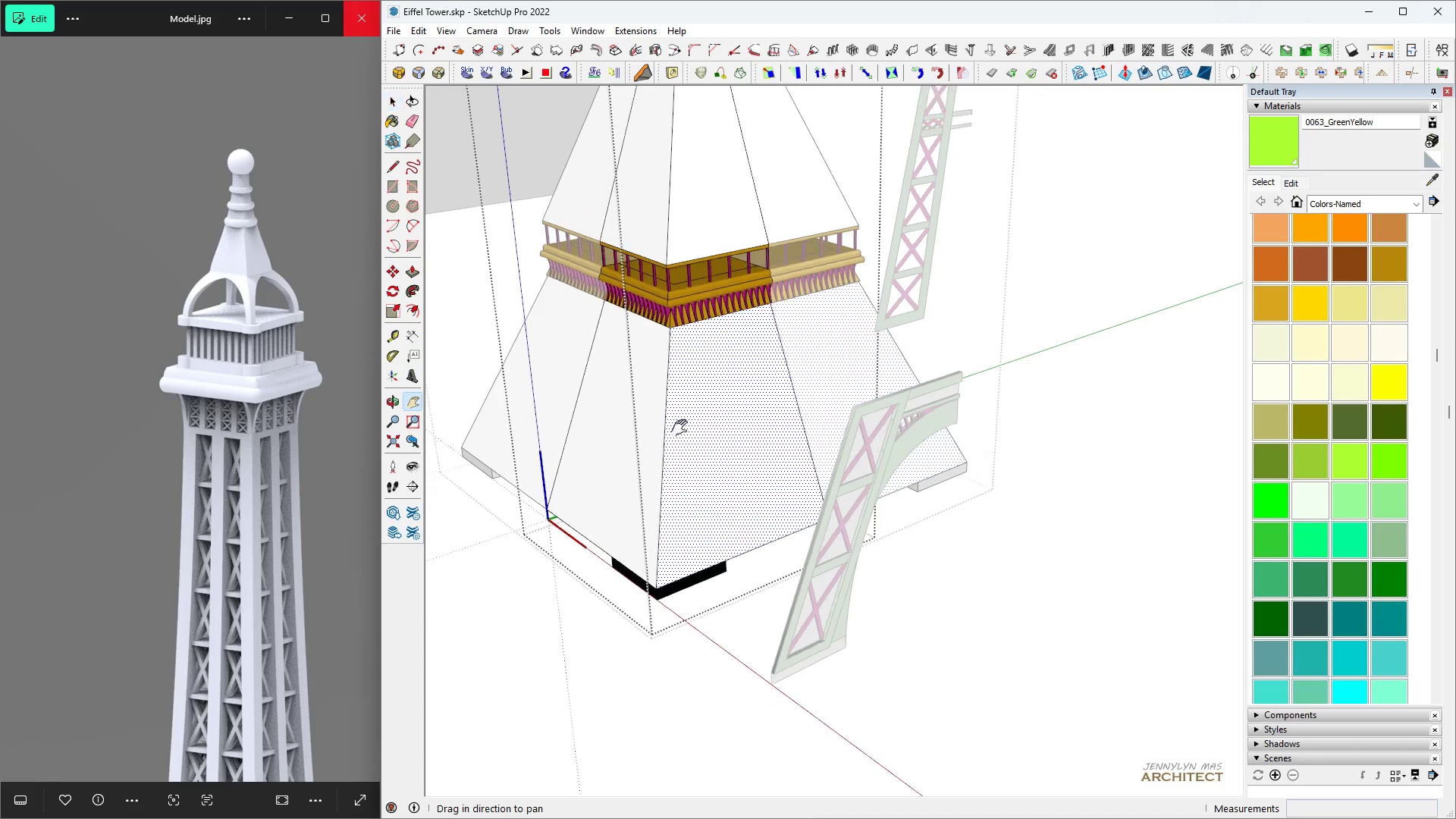 
scroll: coordinate [643, 468], scroll_direction: down, amount: 10.0
 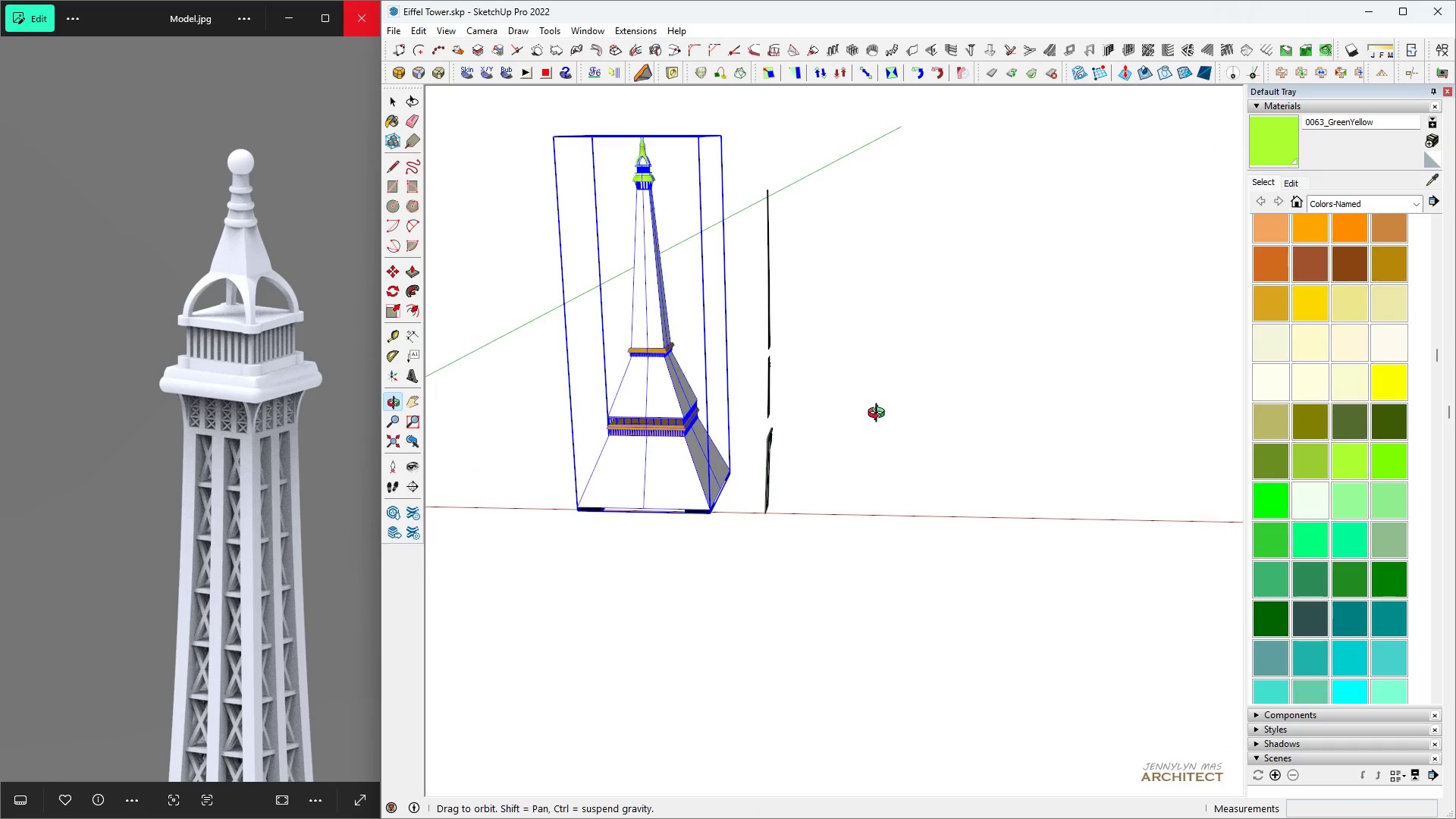 
key(Space)
 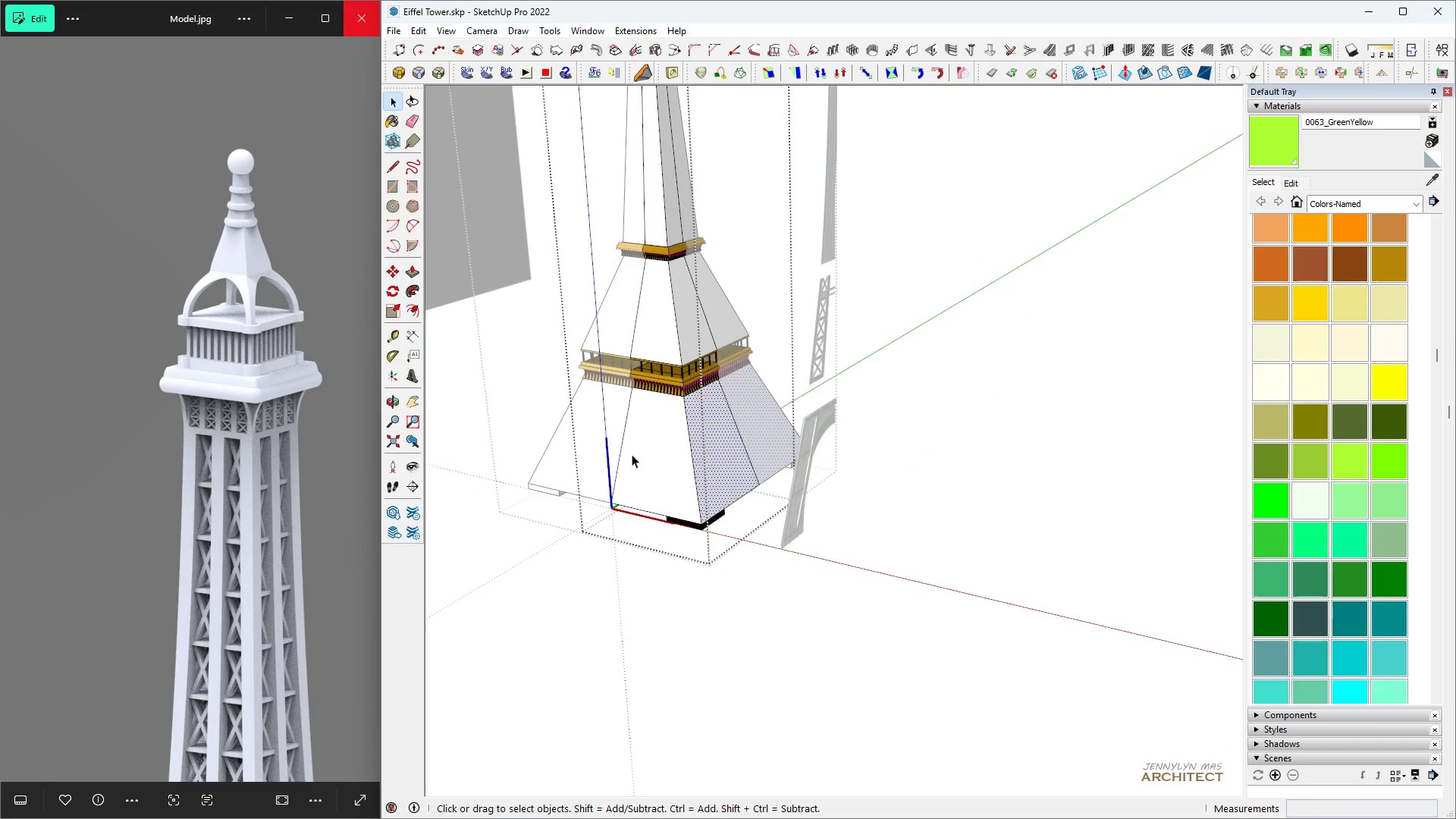 
key(Escape)
 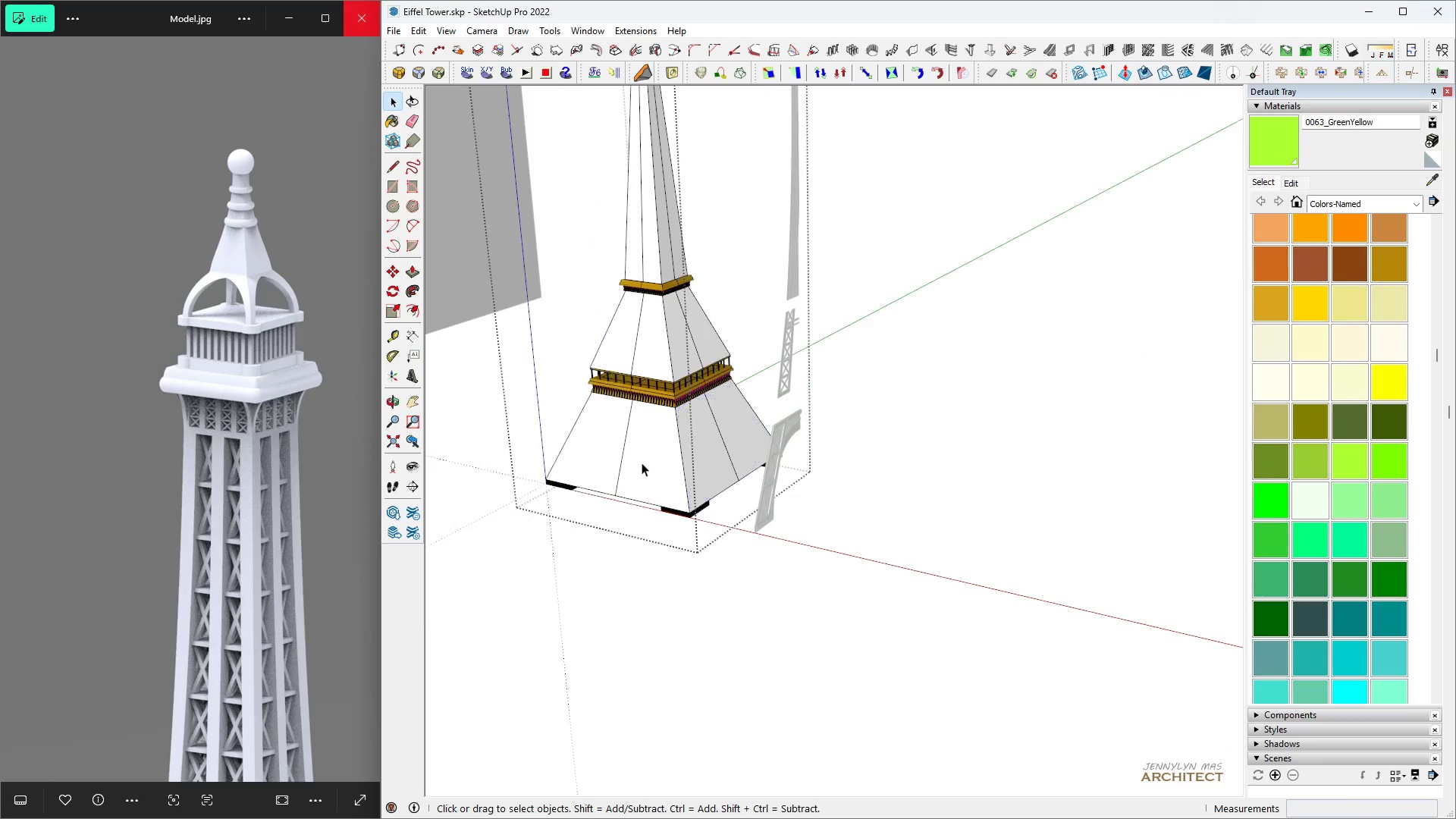 
key(Escape)
 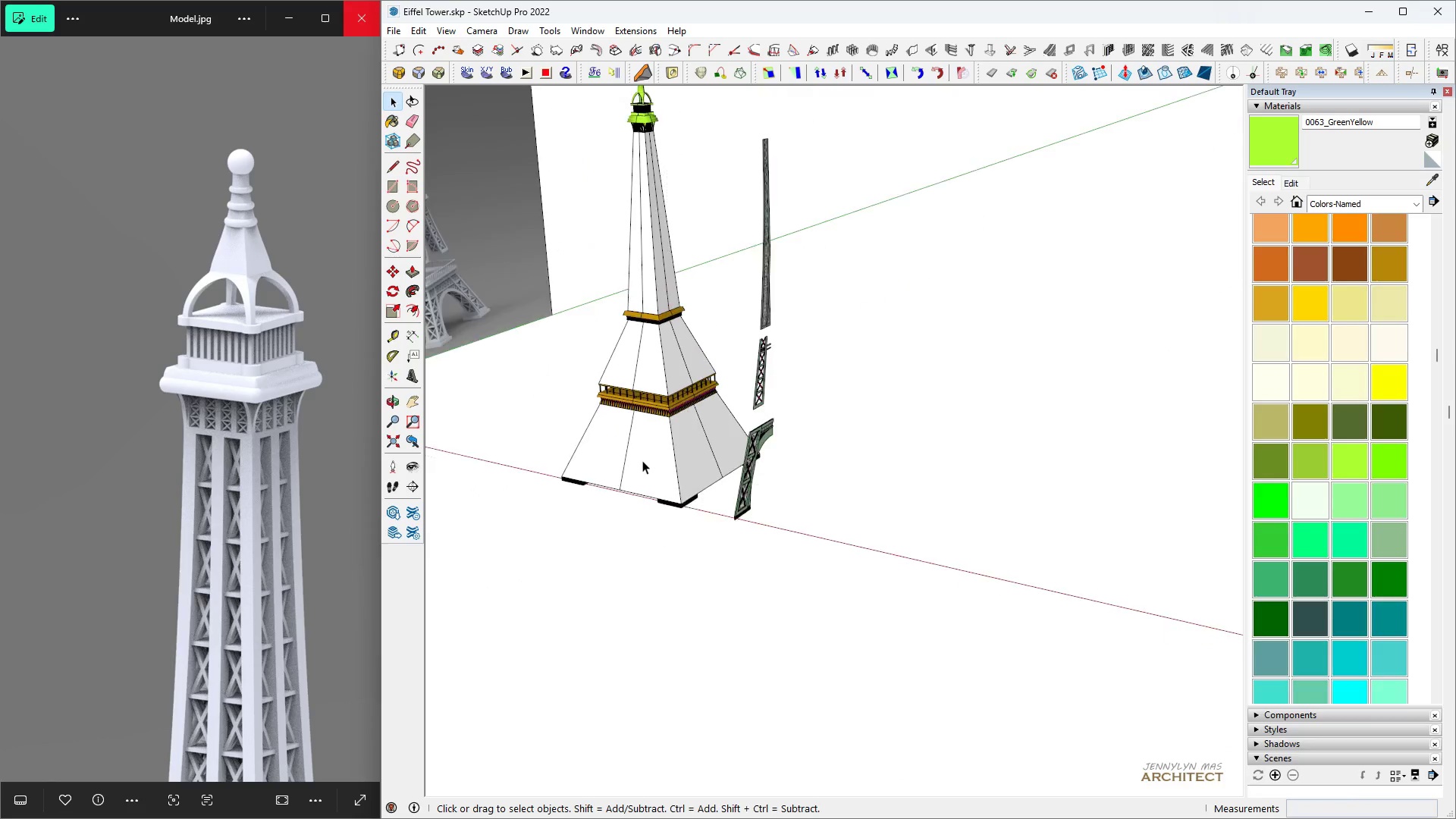 
key(Escape)
 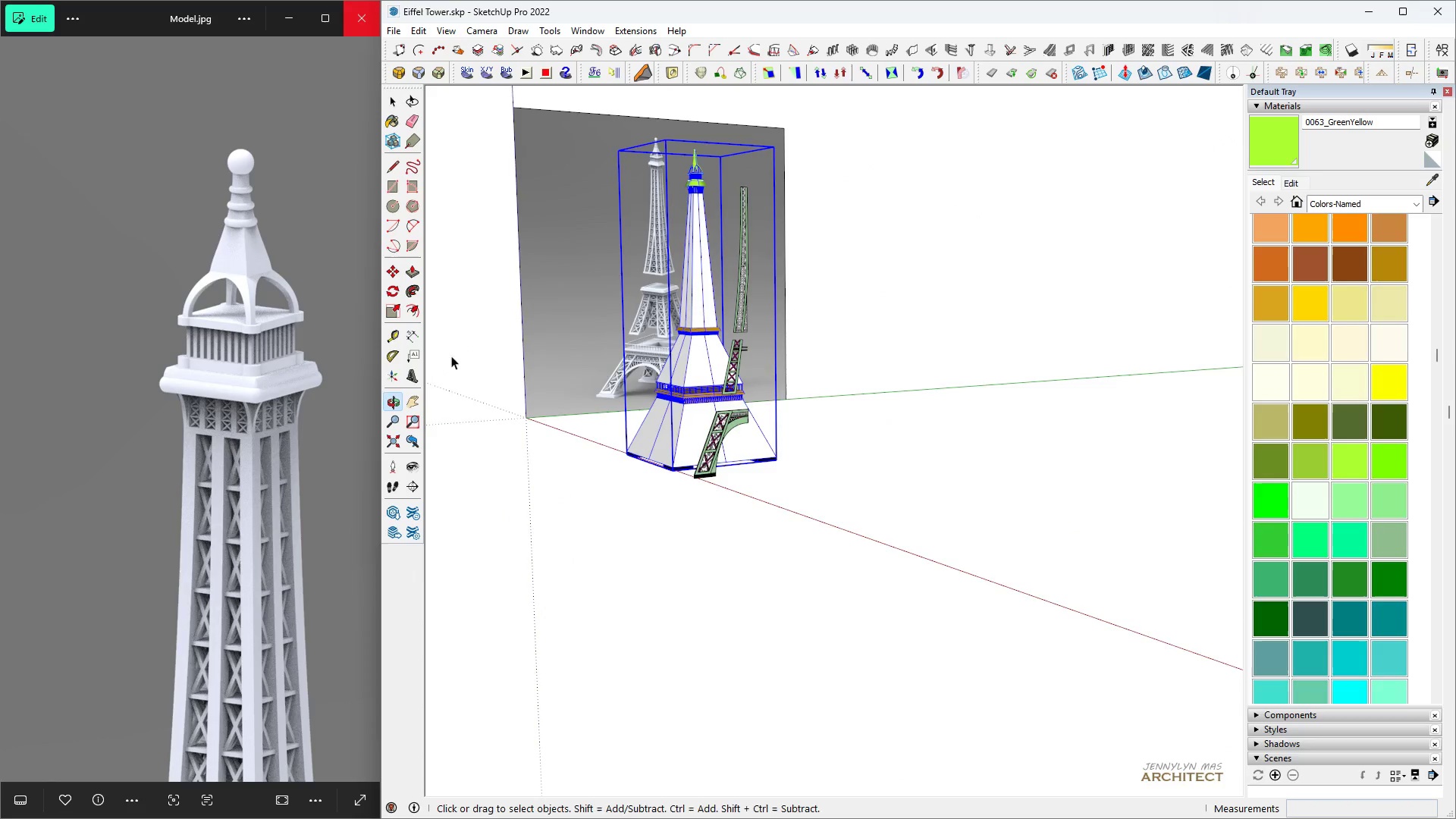 
scroll: coordinate [861, 416], scroll_direction: up, amount: 7.0
 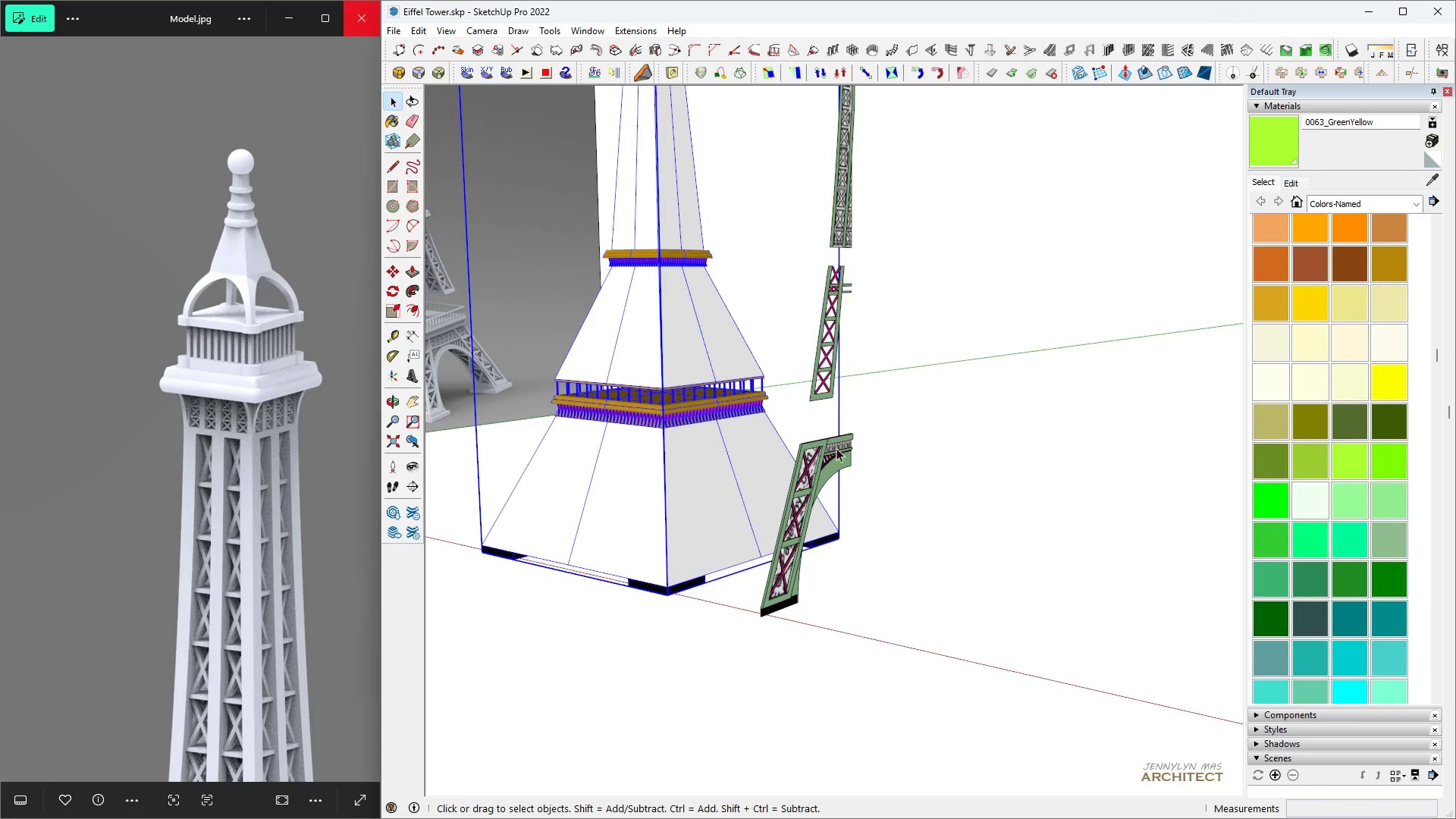 
key(Space)
 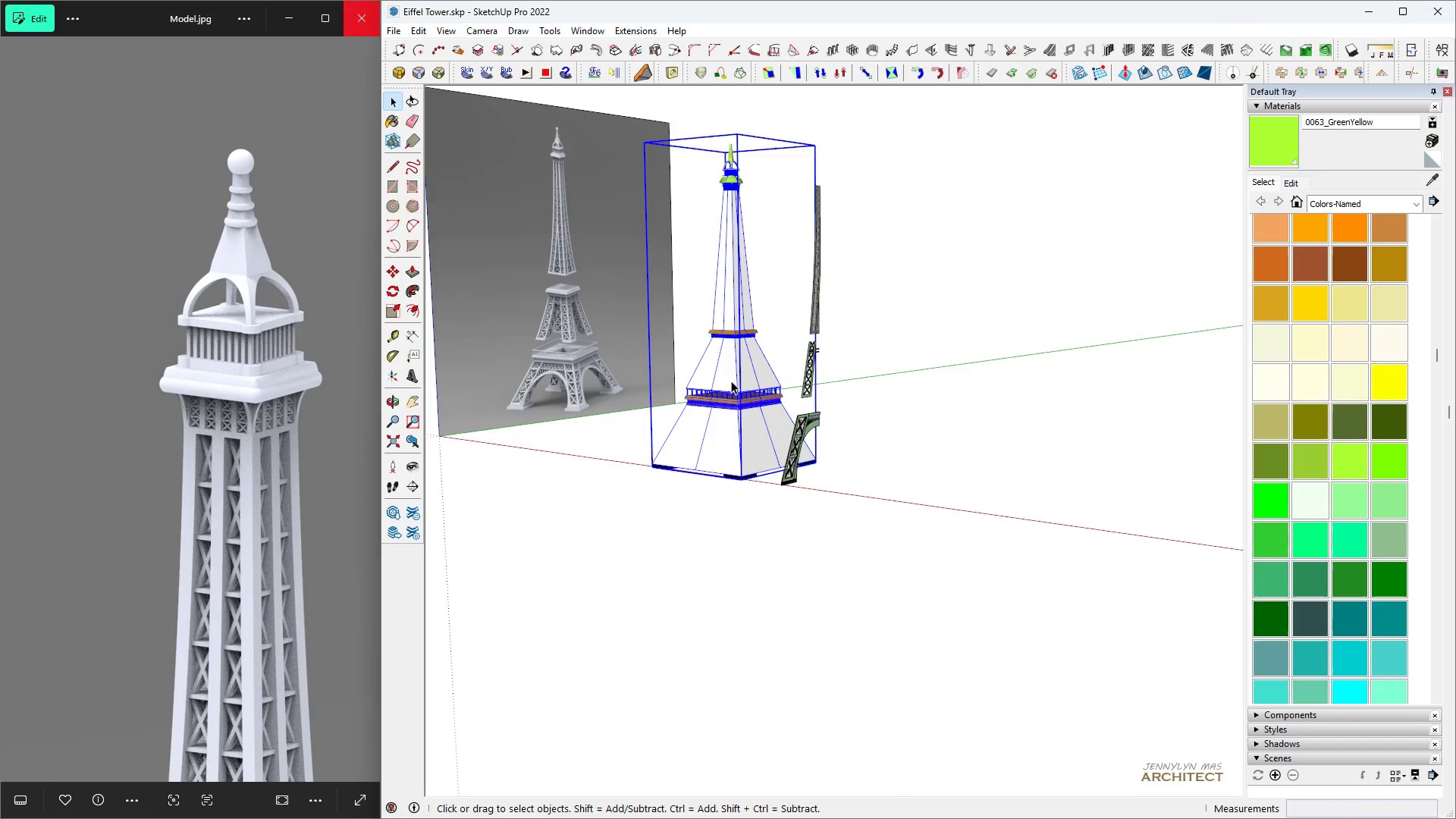 
left_click([836, 448])
 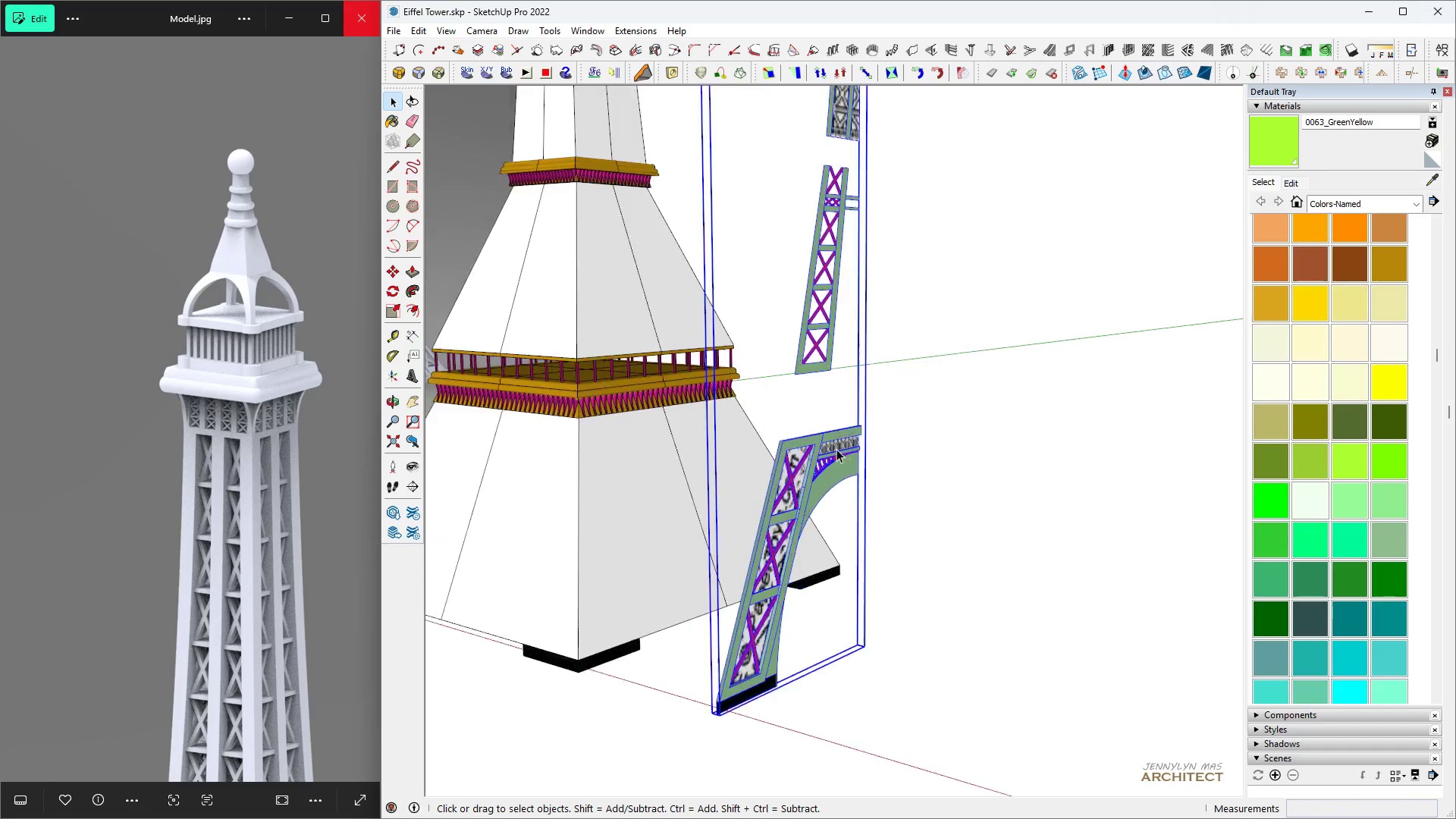 
scroll: coordinate [836, 449], scroll_direction: up, amount: 6.0
 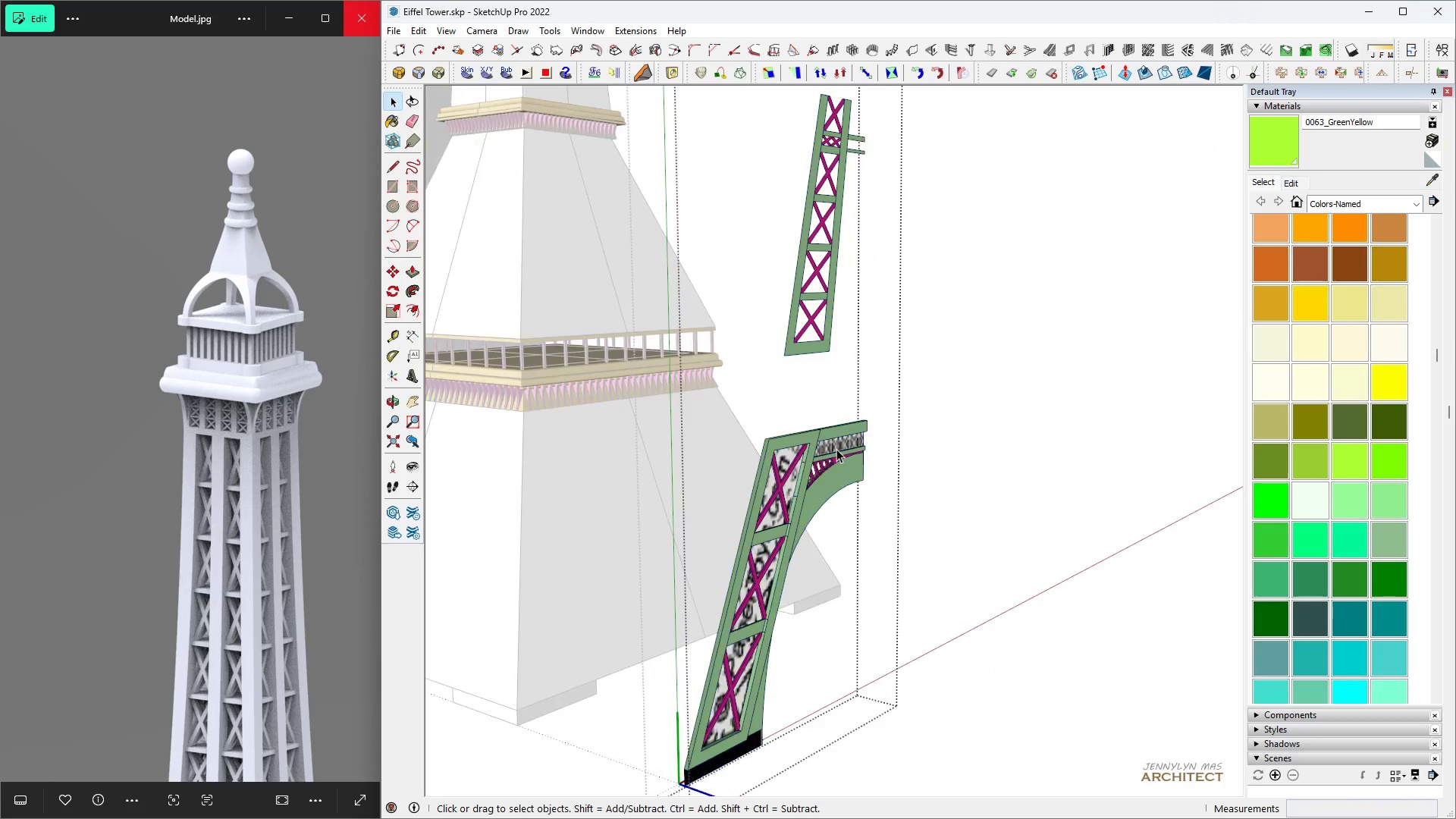 
double_click([836, 449])
 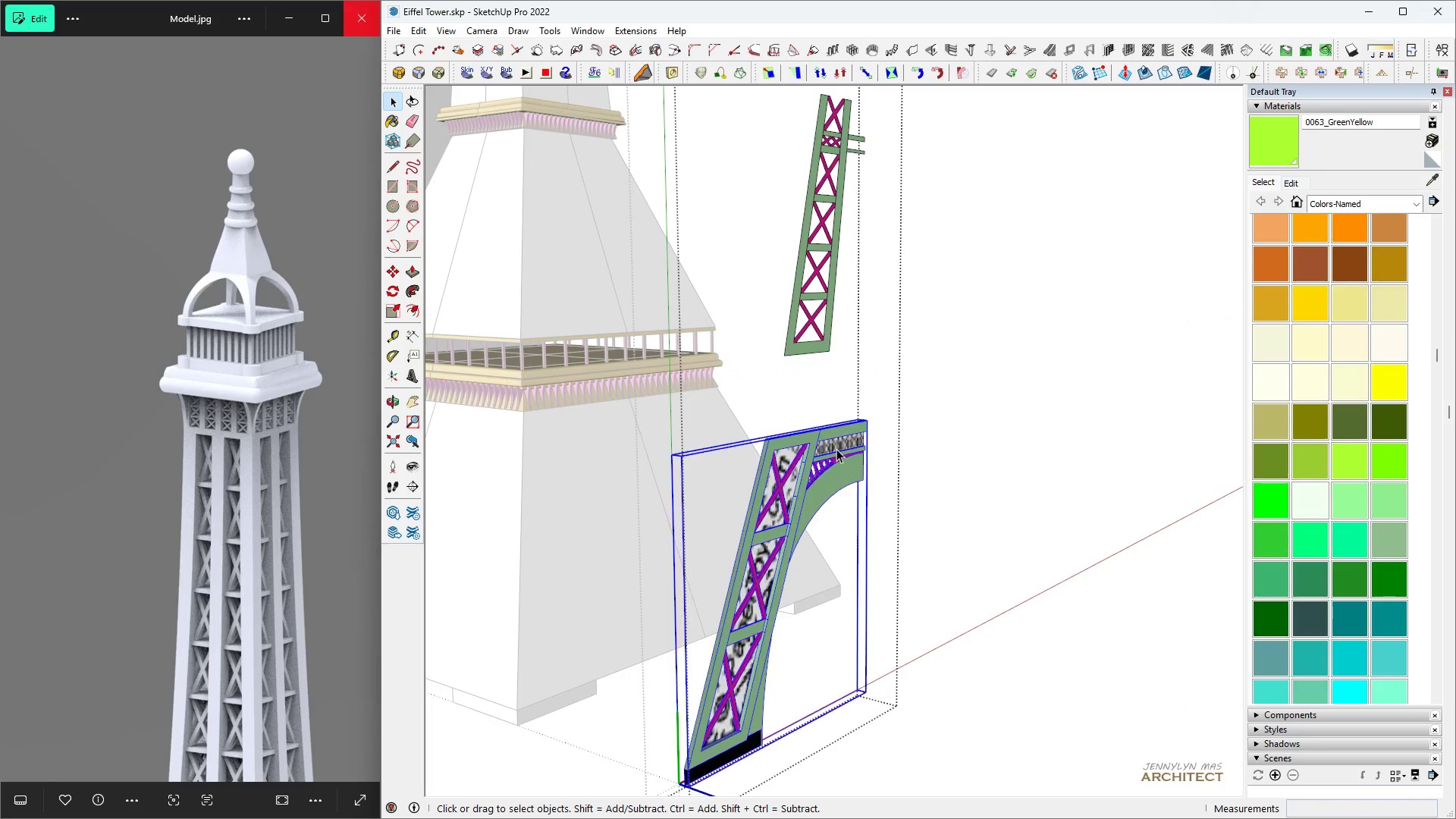 
triple_click([836, 449])
 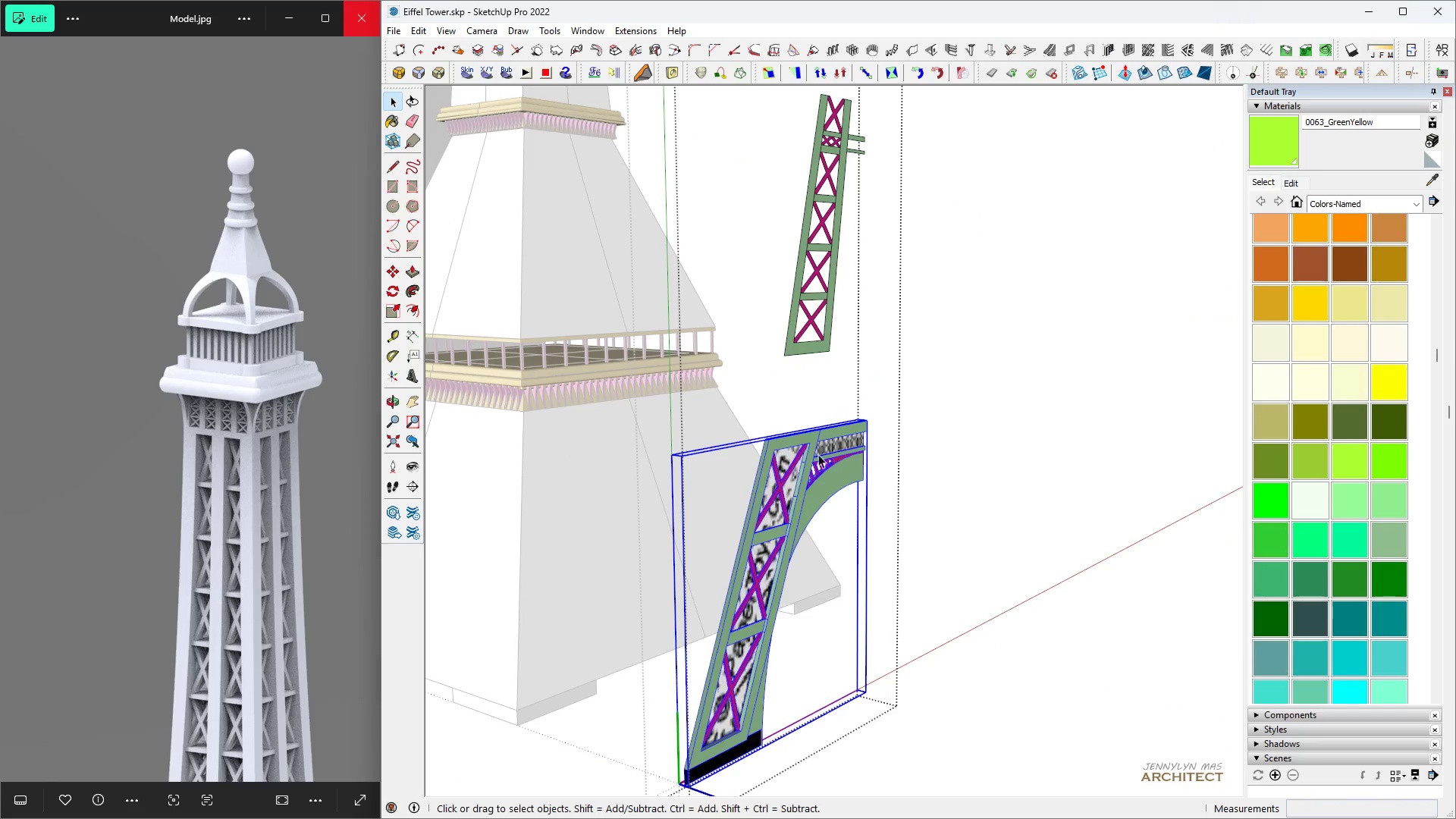 
key(Space)
 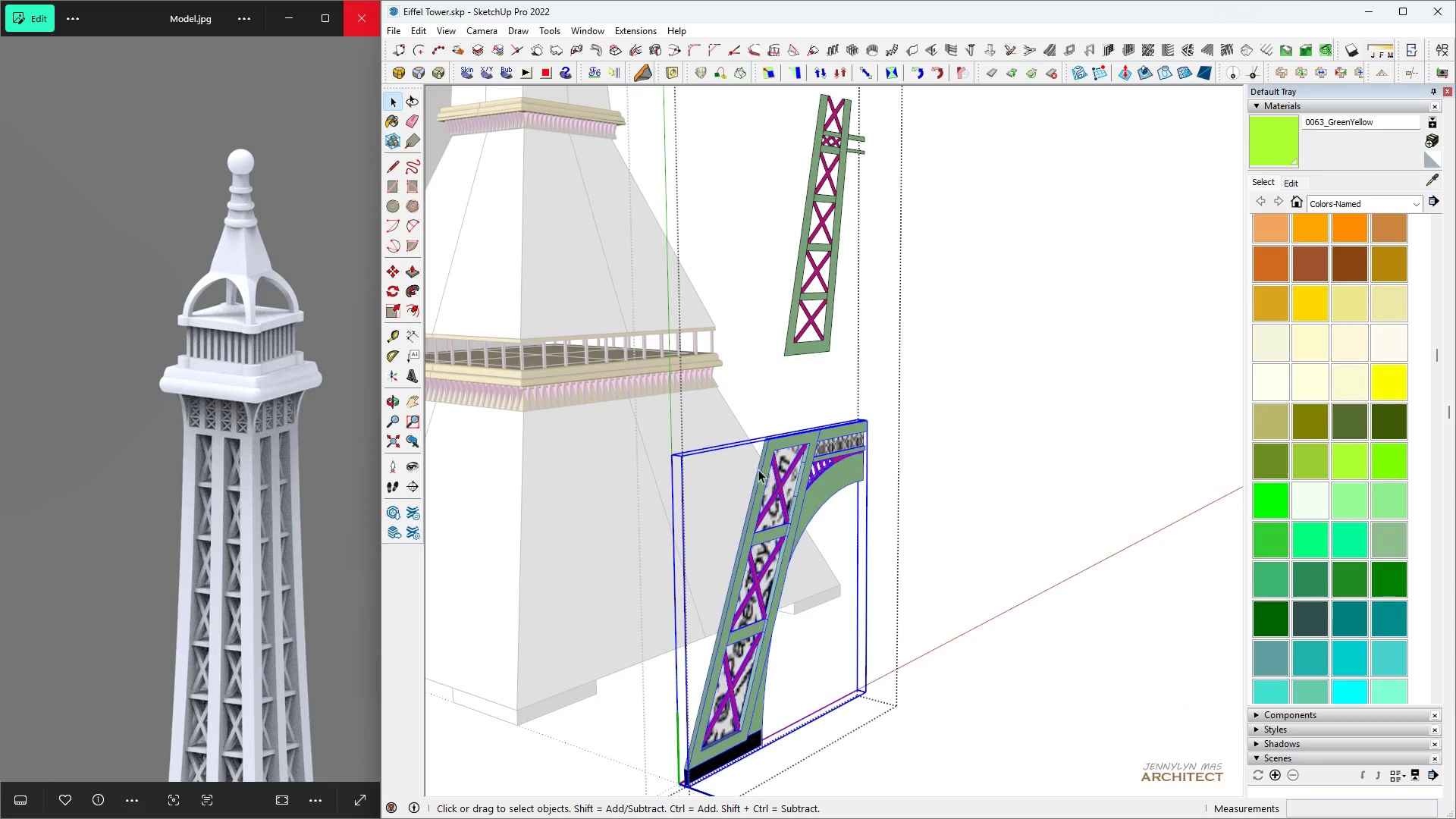 
scroll: coordinate [753, 474], scroll_direction: up, amount: 6.0
 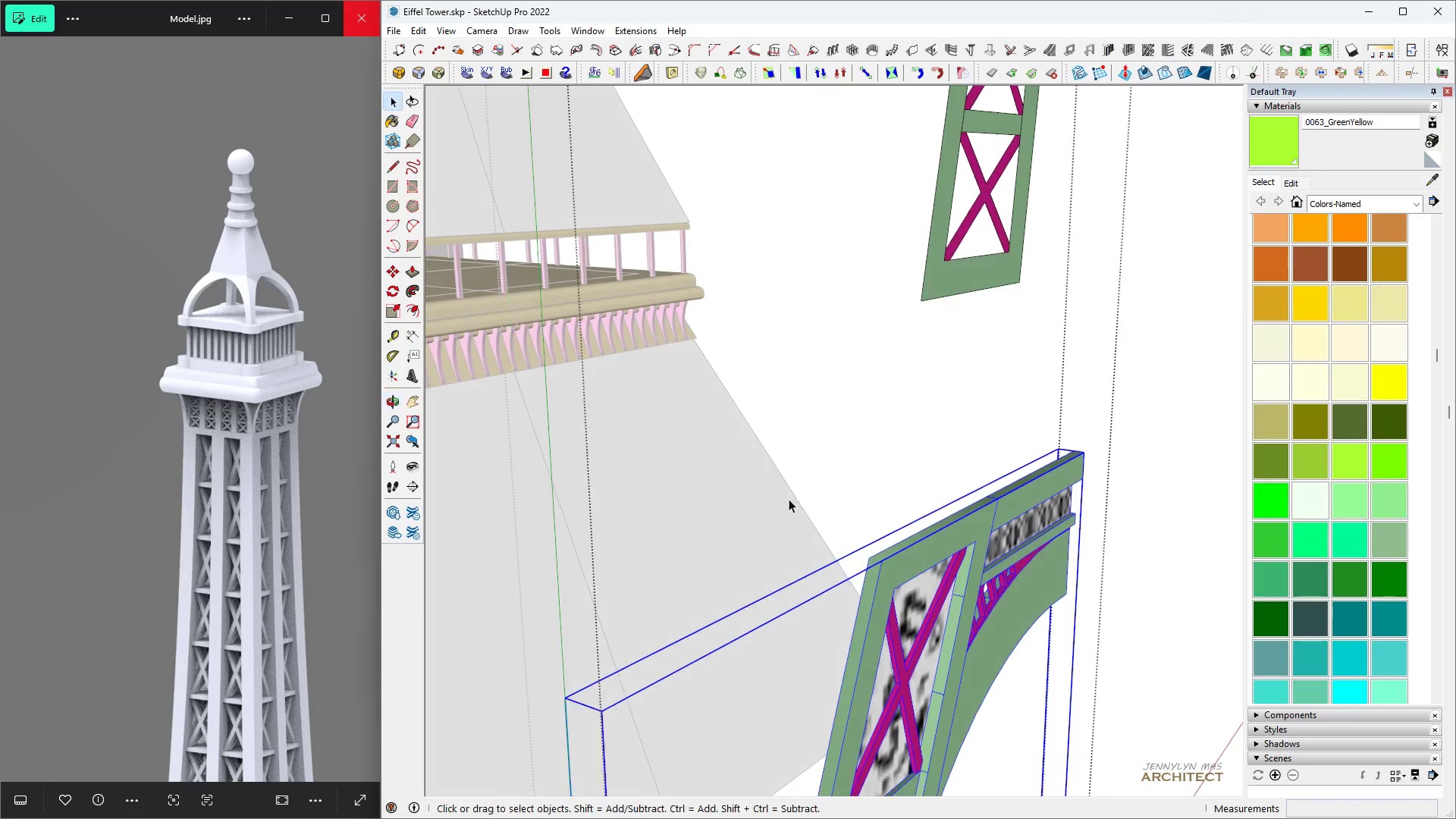 
key(S)
 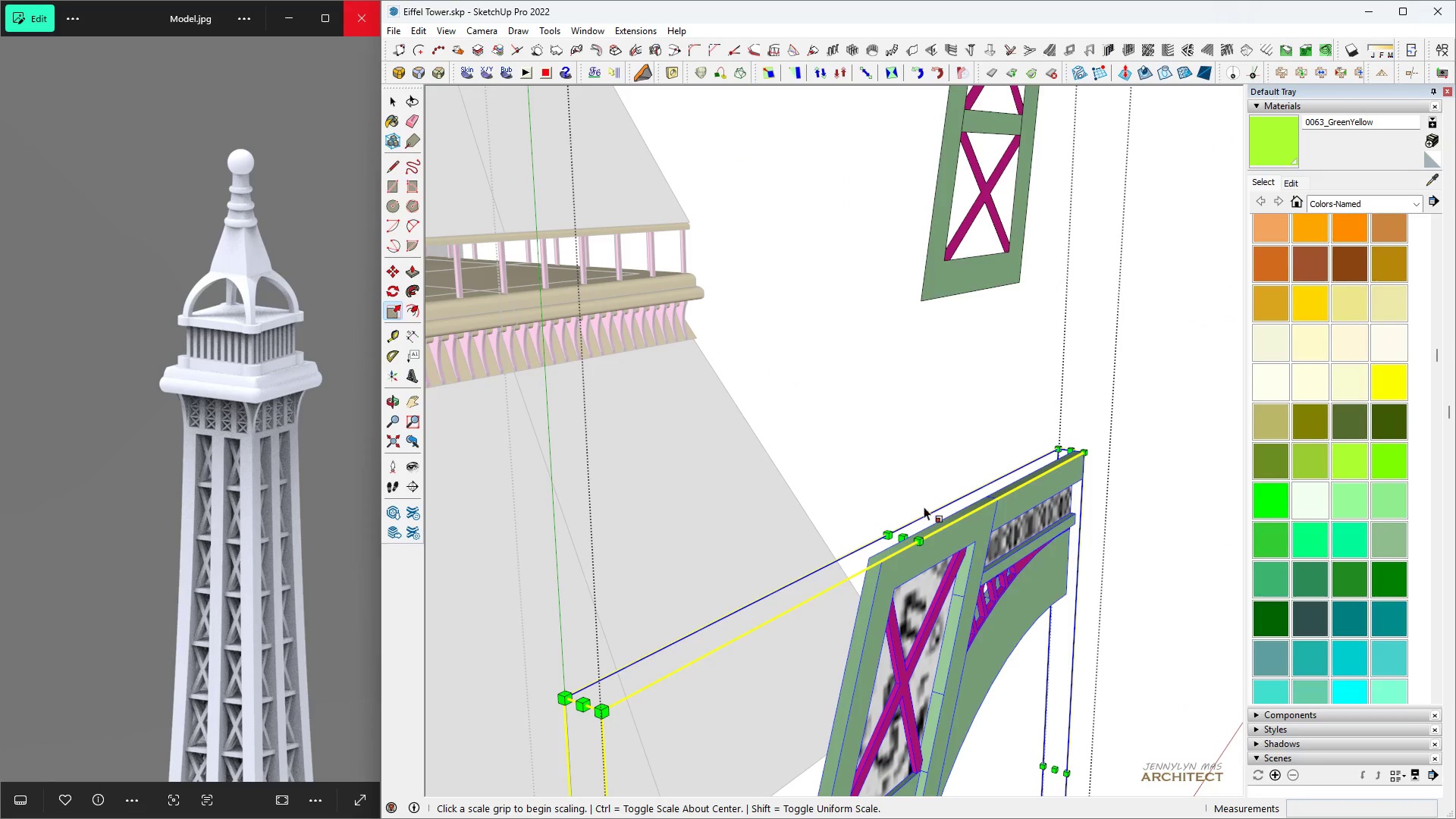 
scroll: coordinate [920, 519], scroll_direction: up, amount: 3.0
 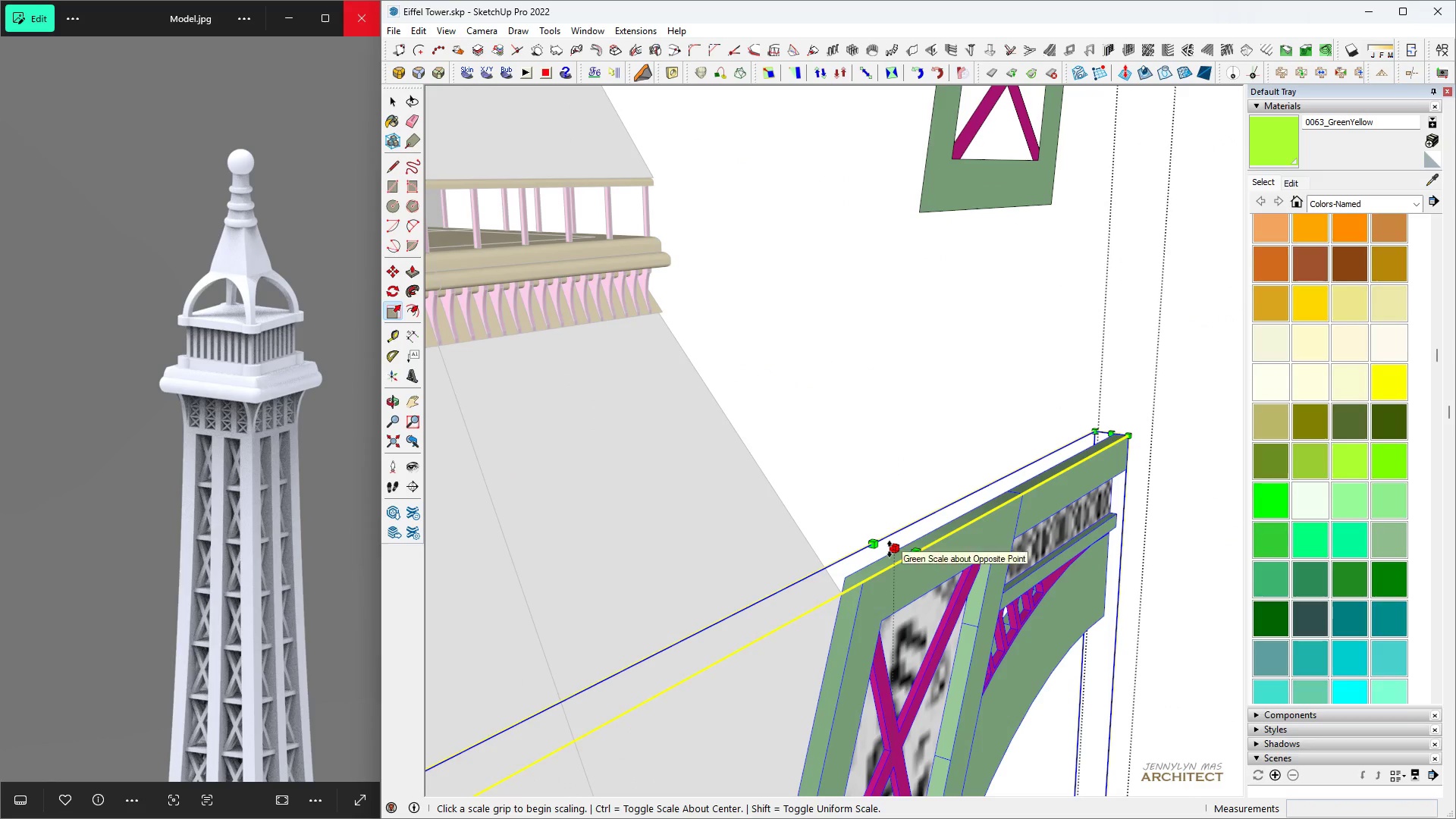 
left_click([890, 549])
 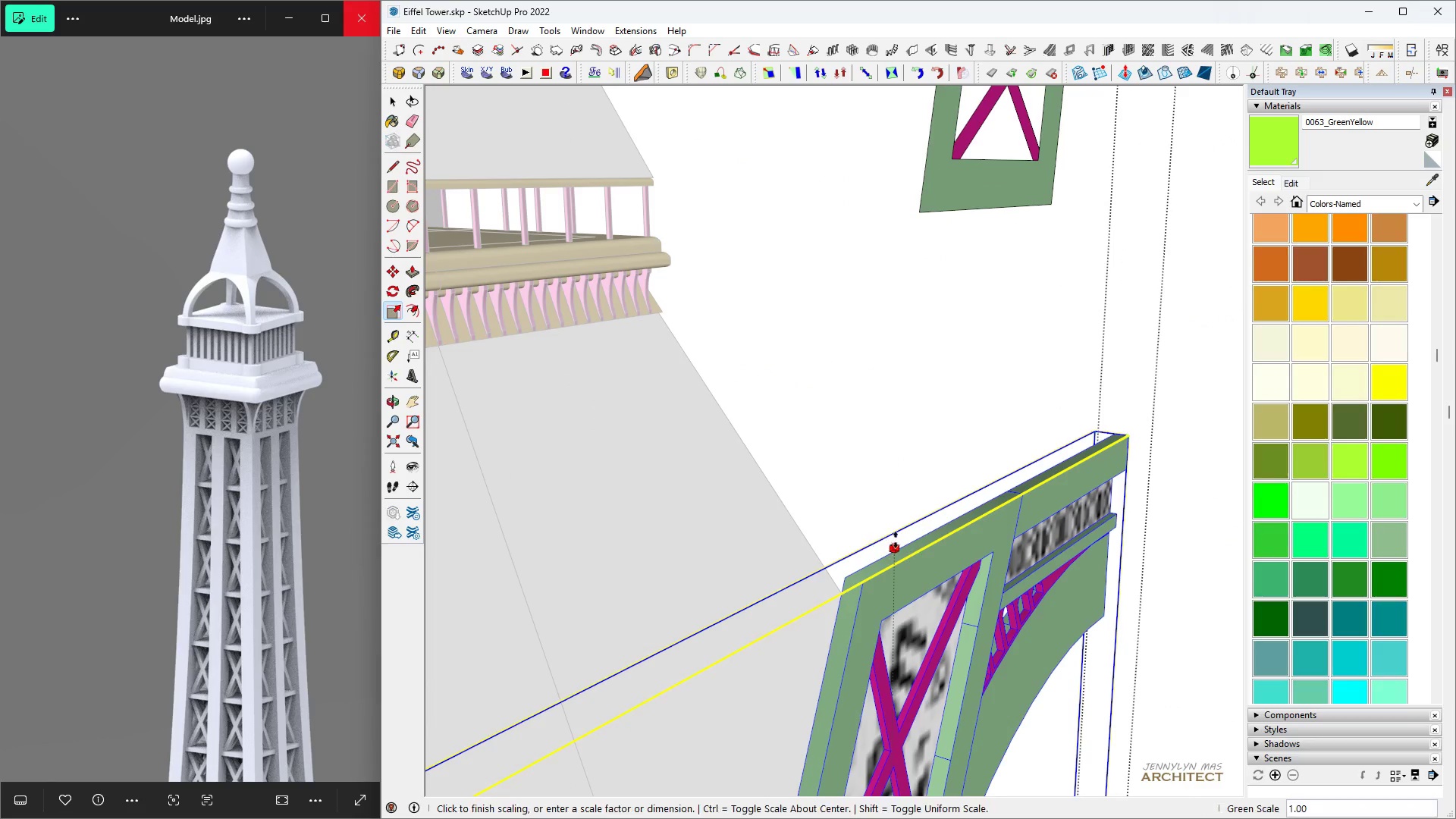 
scroll: coordinate [515, 441], scroll_direction: down, amount: 10.0
 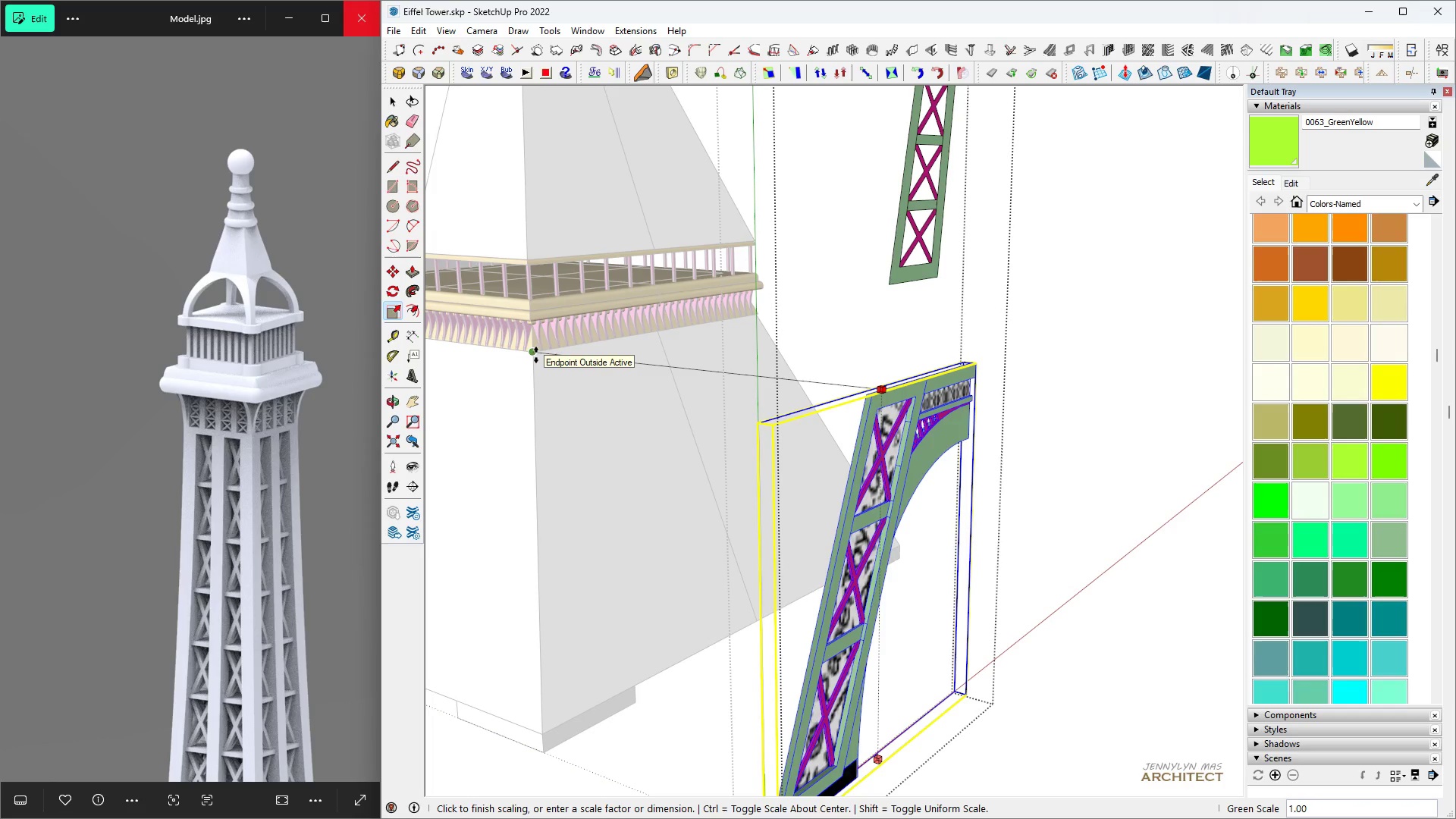 
left_click([536, 355])
 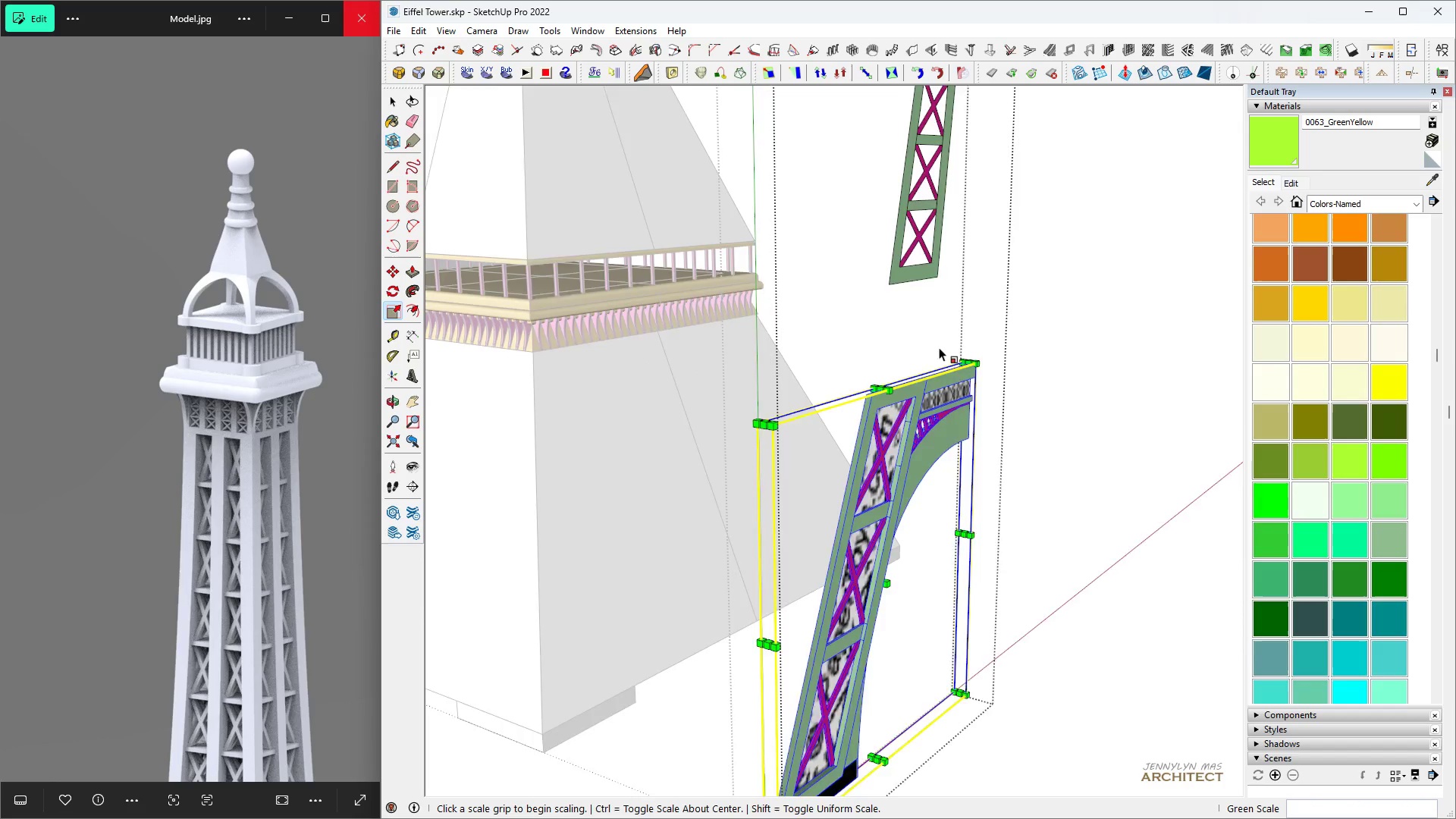 
scroll: coordinate [939, 347], scroll_direction: down, amount: 3.0
 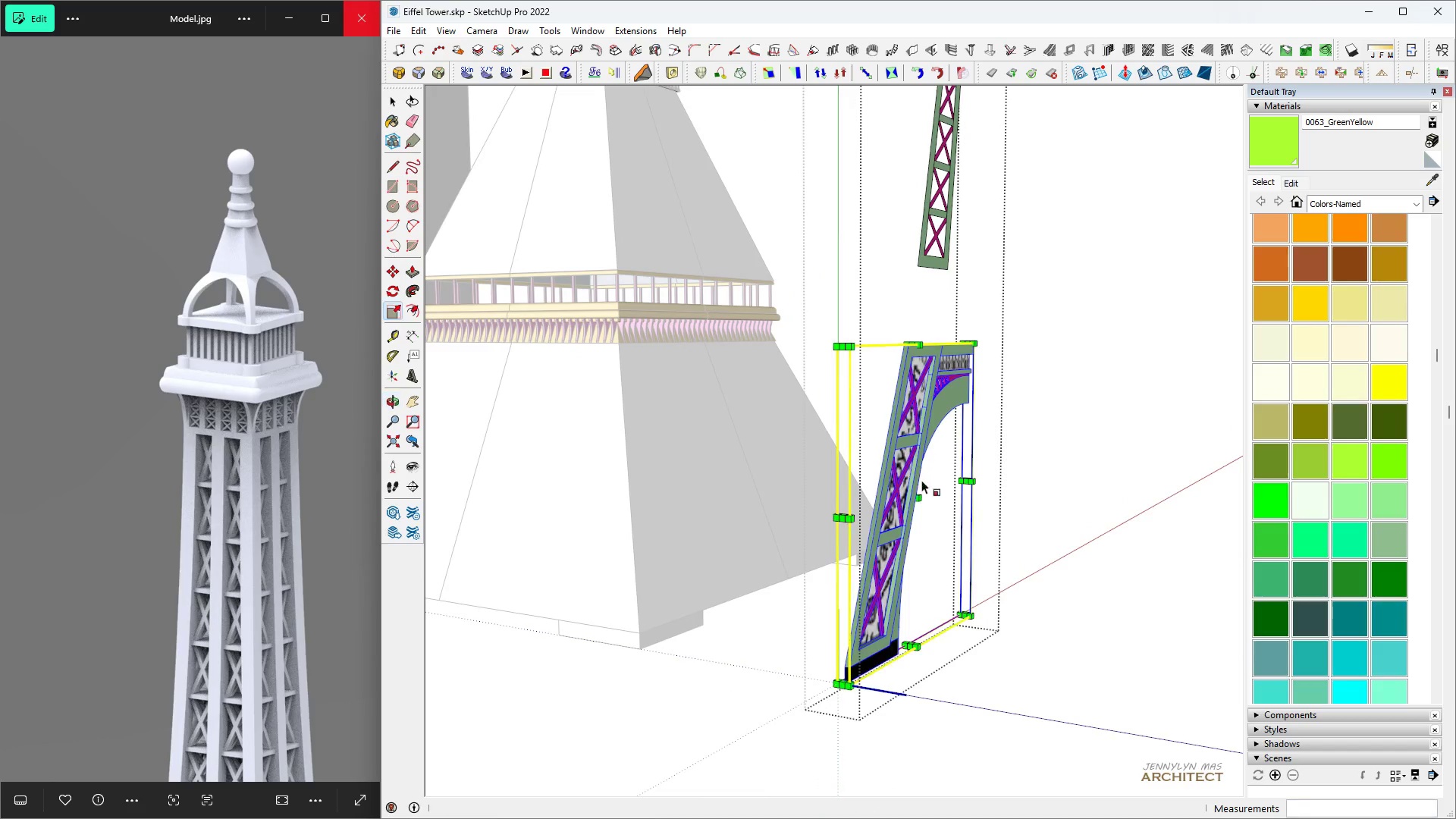 
scroll: coordinate [870, 687], scroll_direction: up, amount: 10.0
 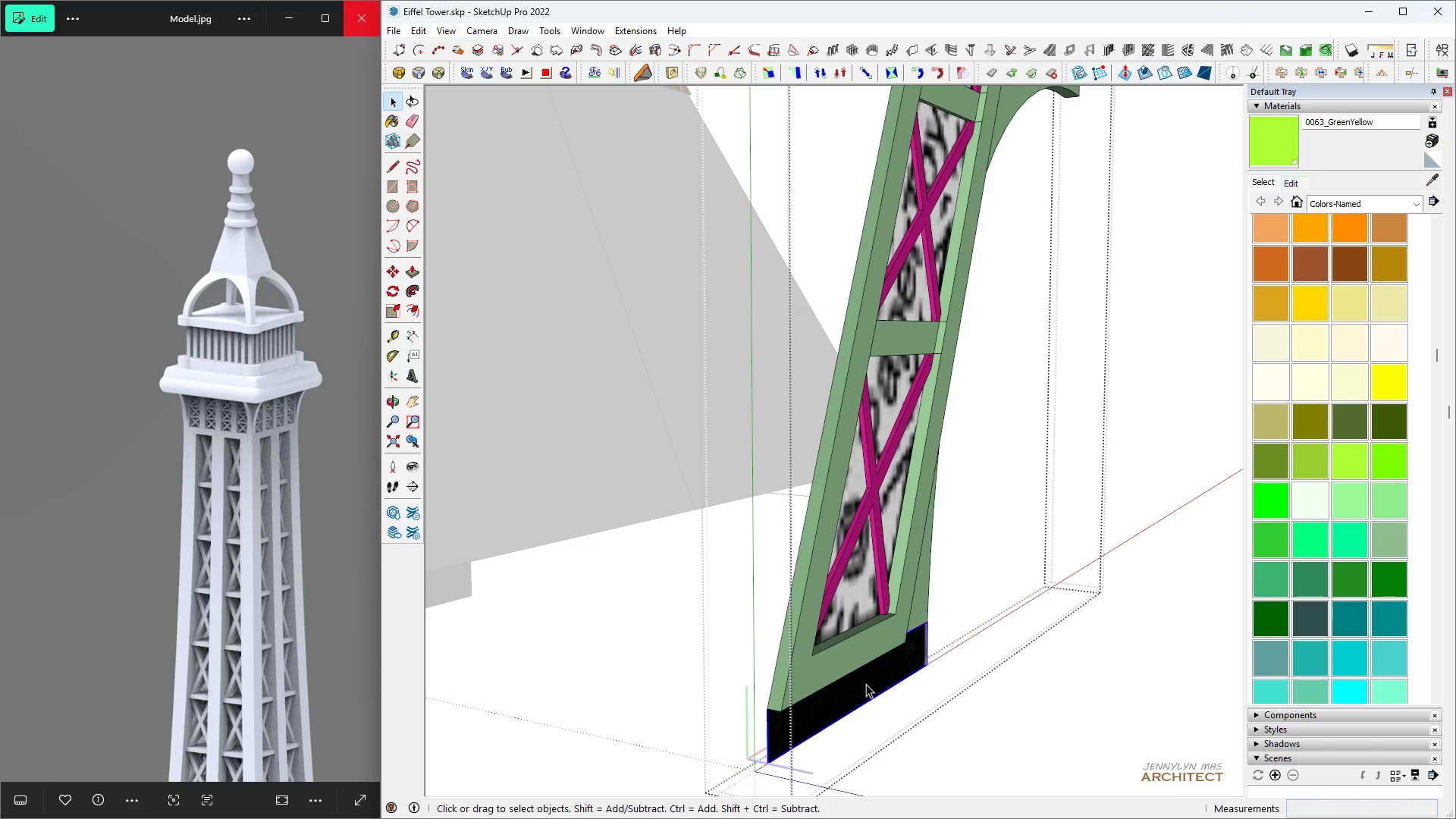 
key(Space)
 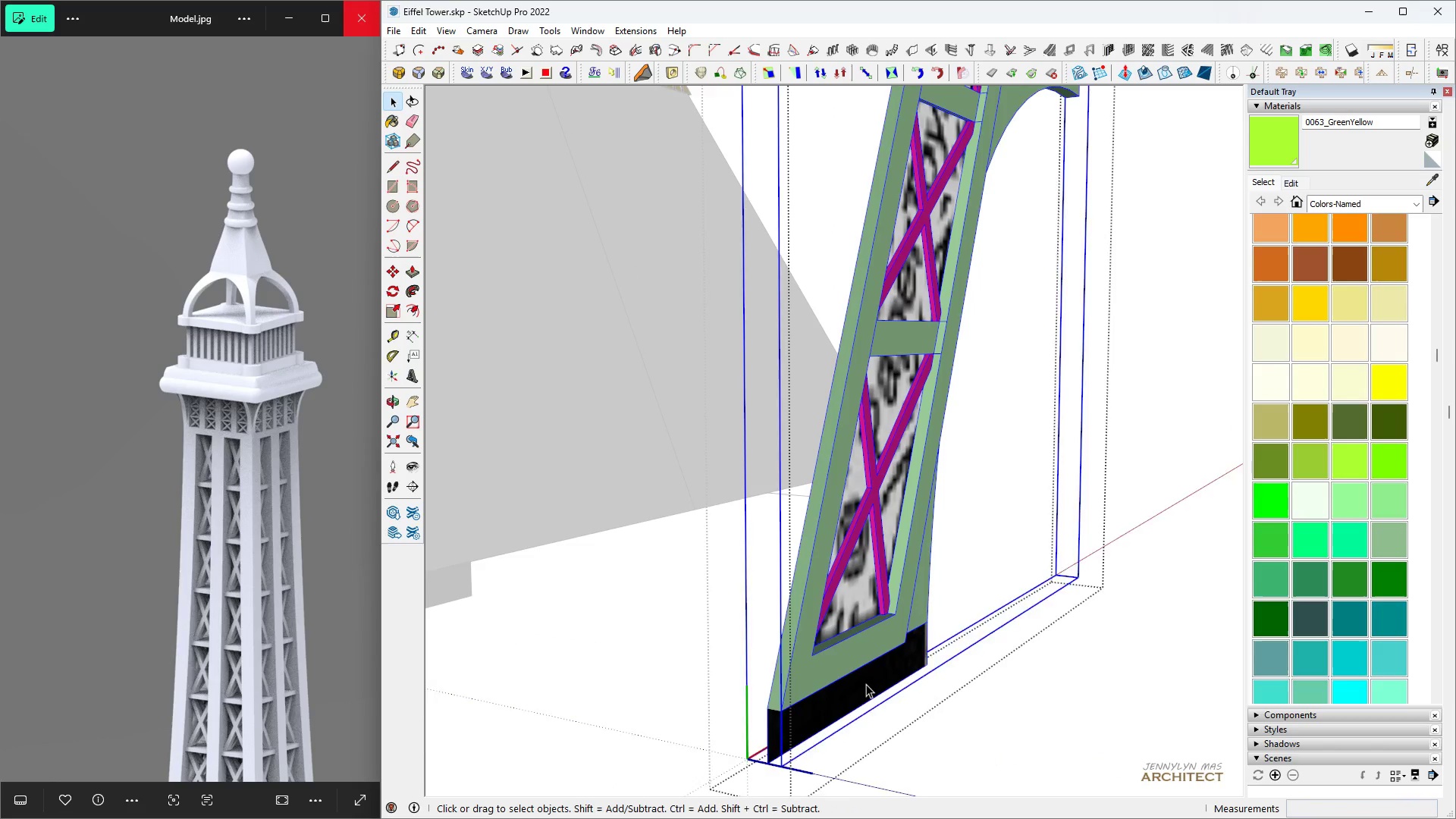 
double_click([866, 684])
 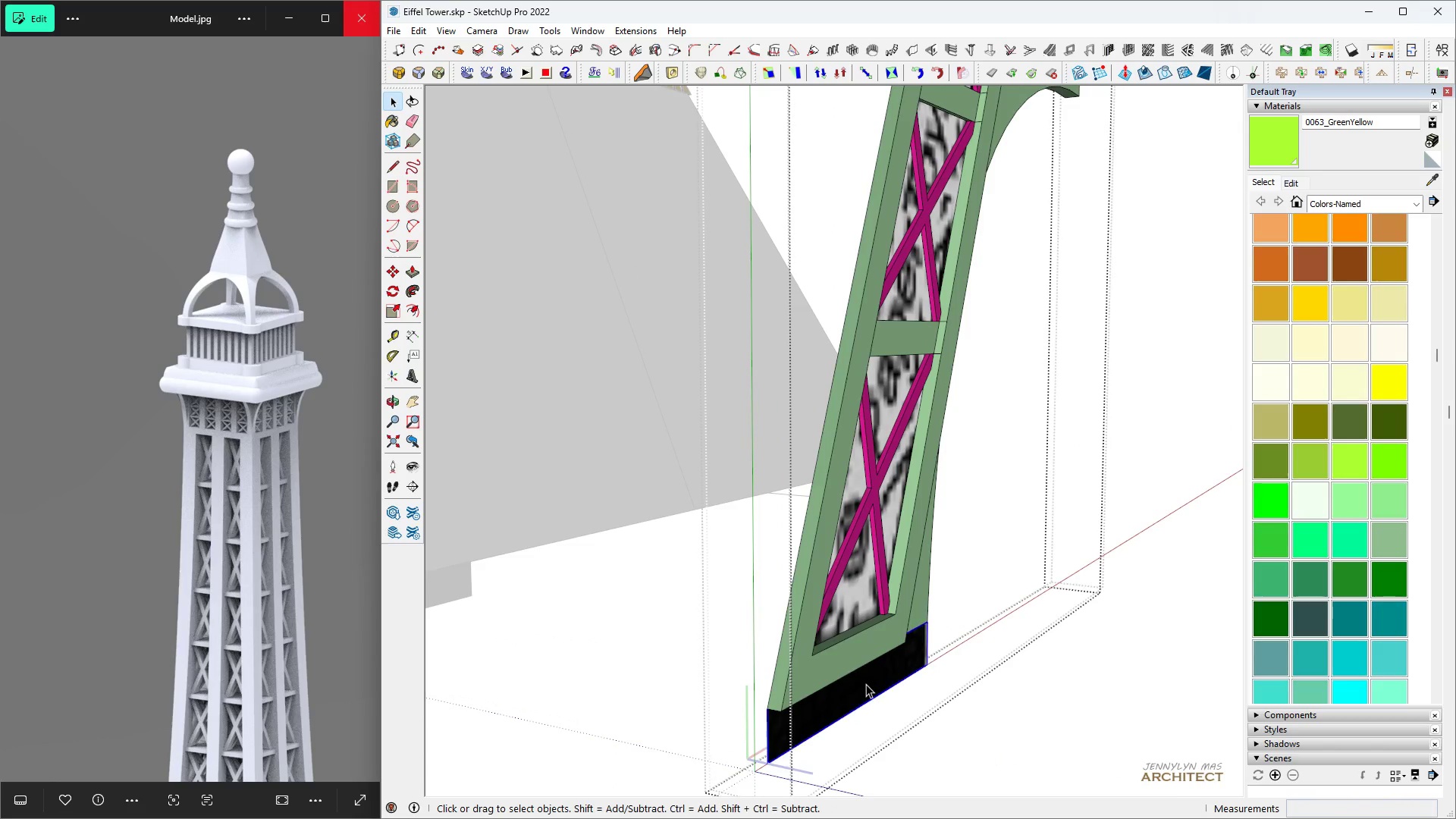 
triple_click([866, 684])
 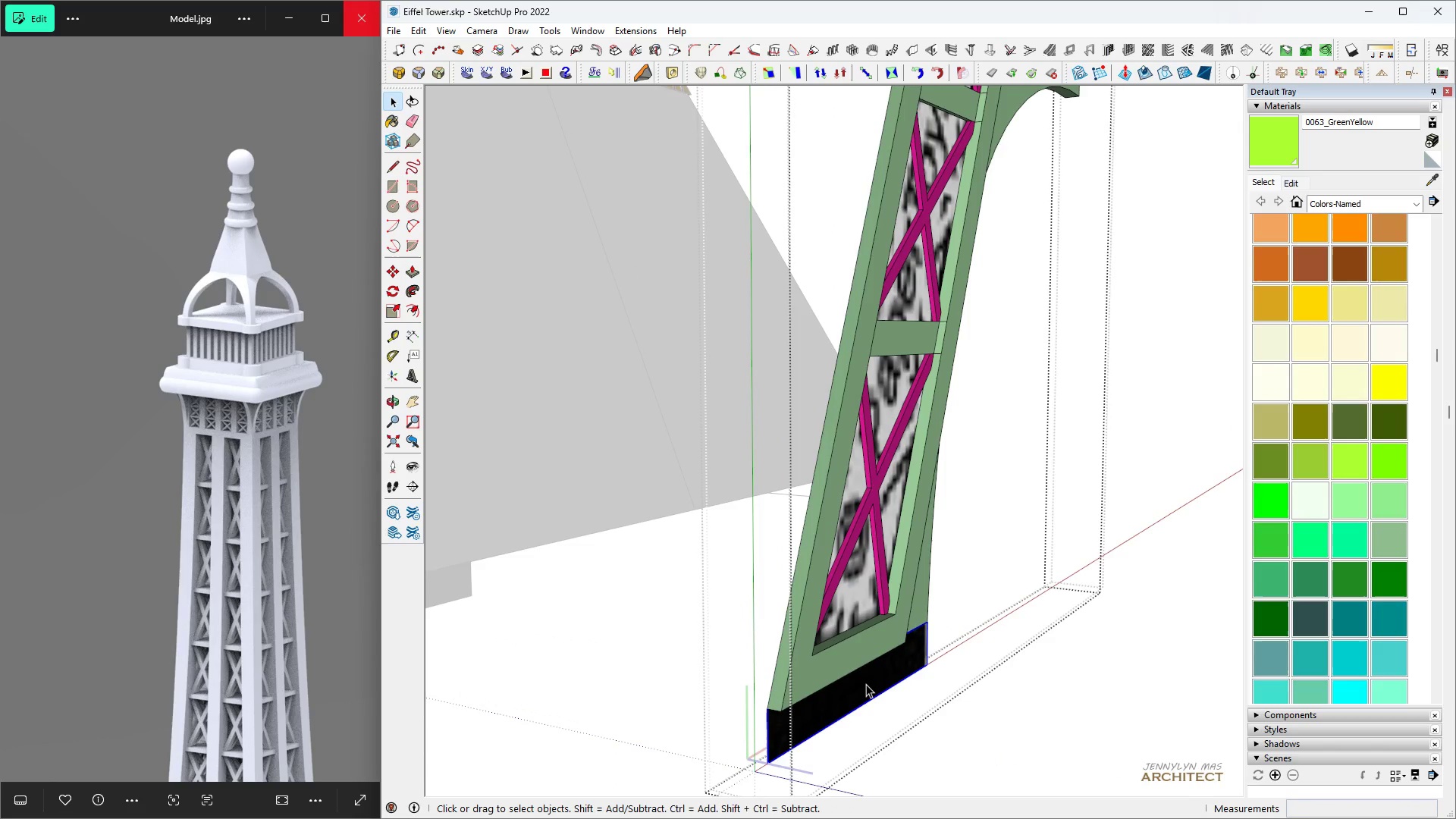 
key(Delete)
 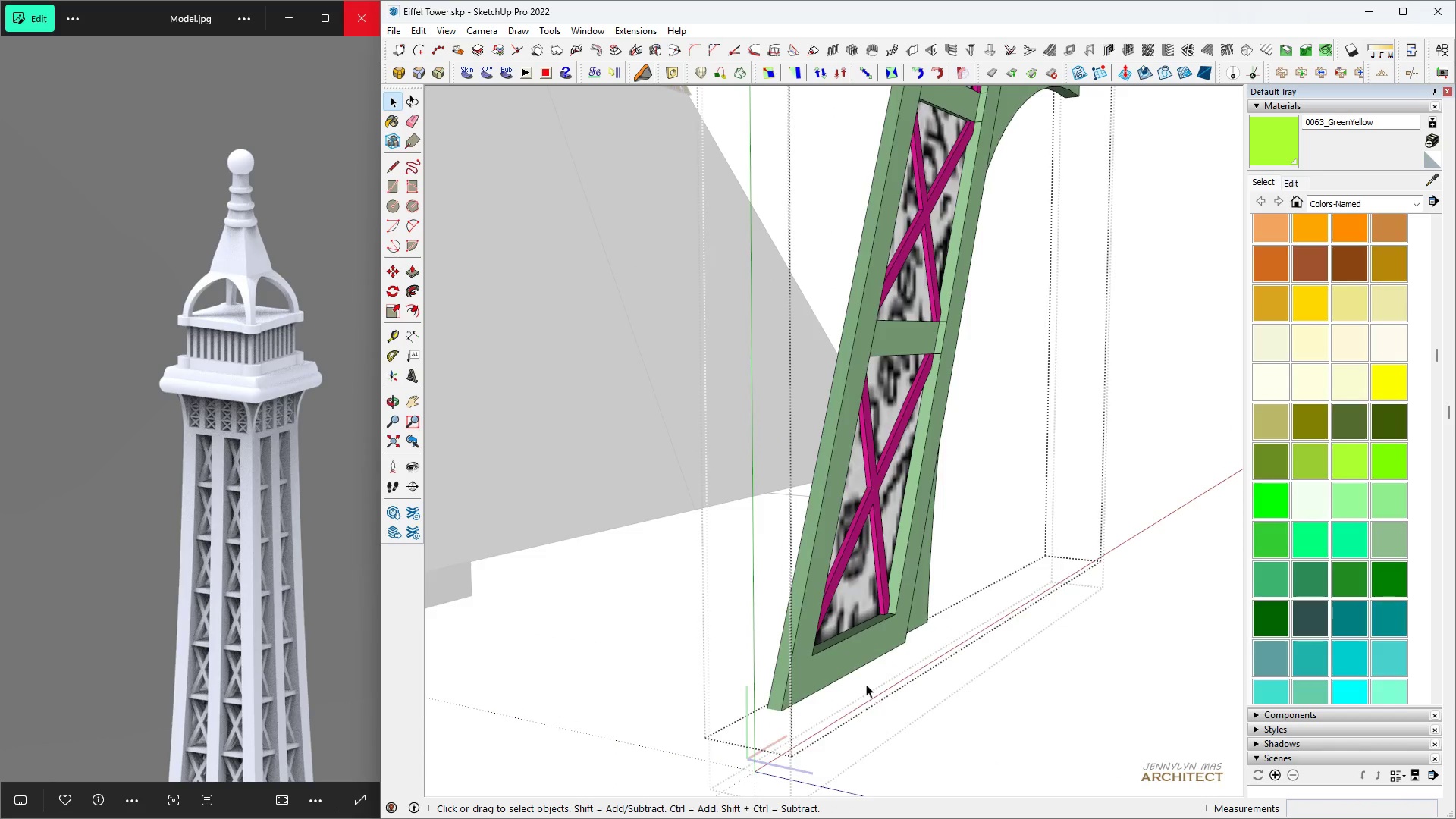 
scroll: coordinate [864, 669], scroll_direction: down, amount: 8.0
 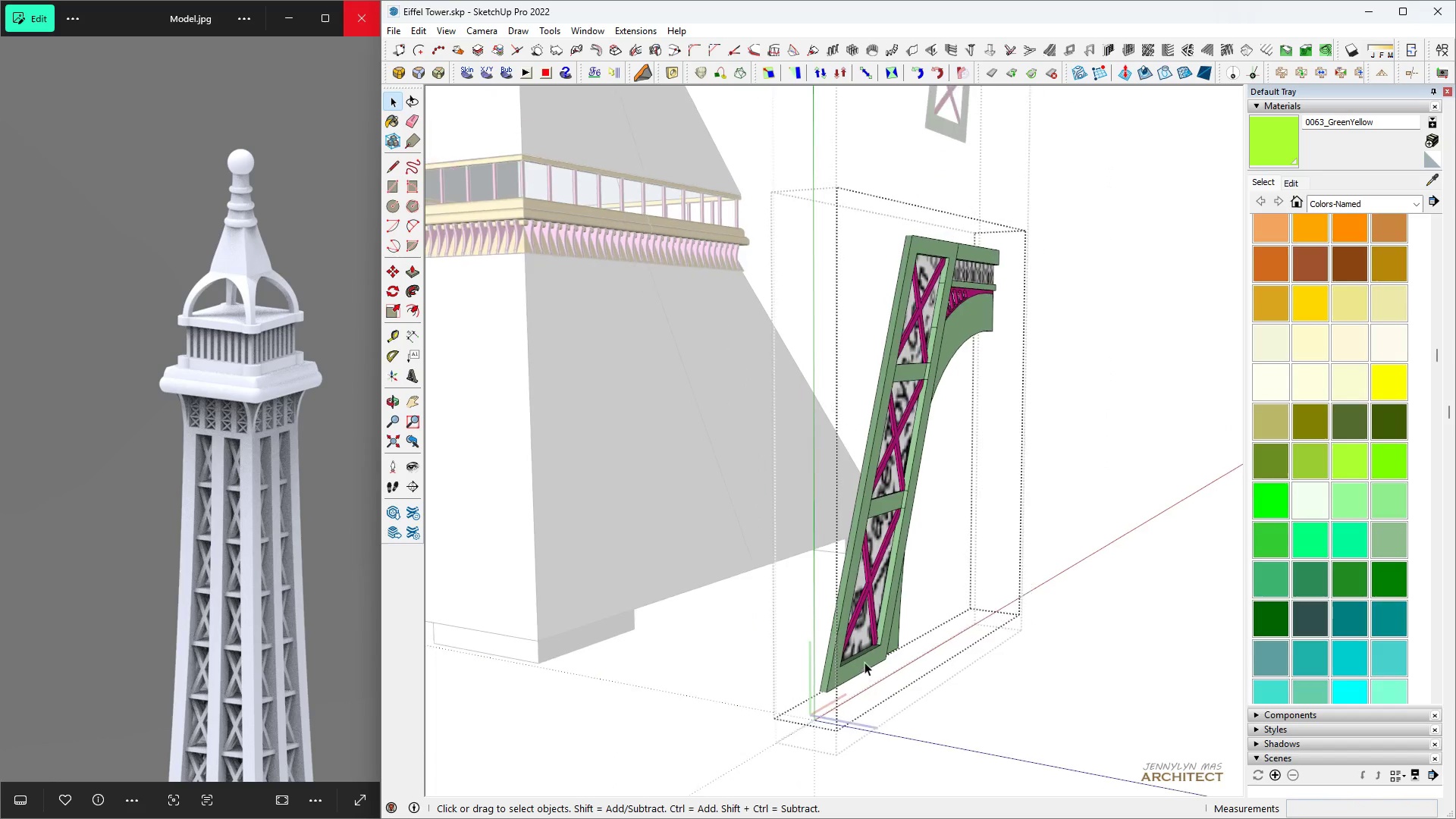 
key(Escape)
 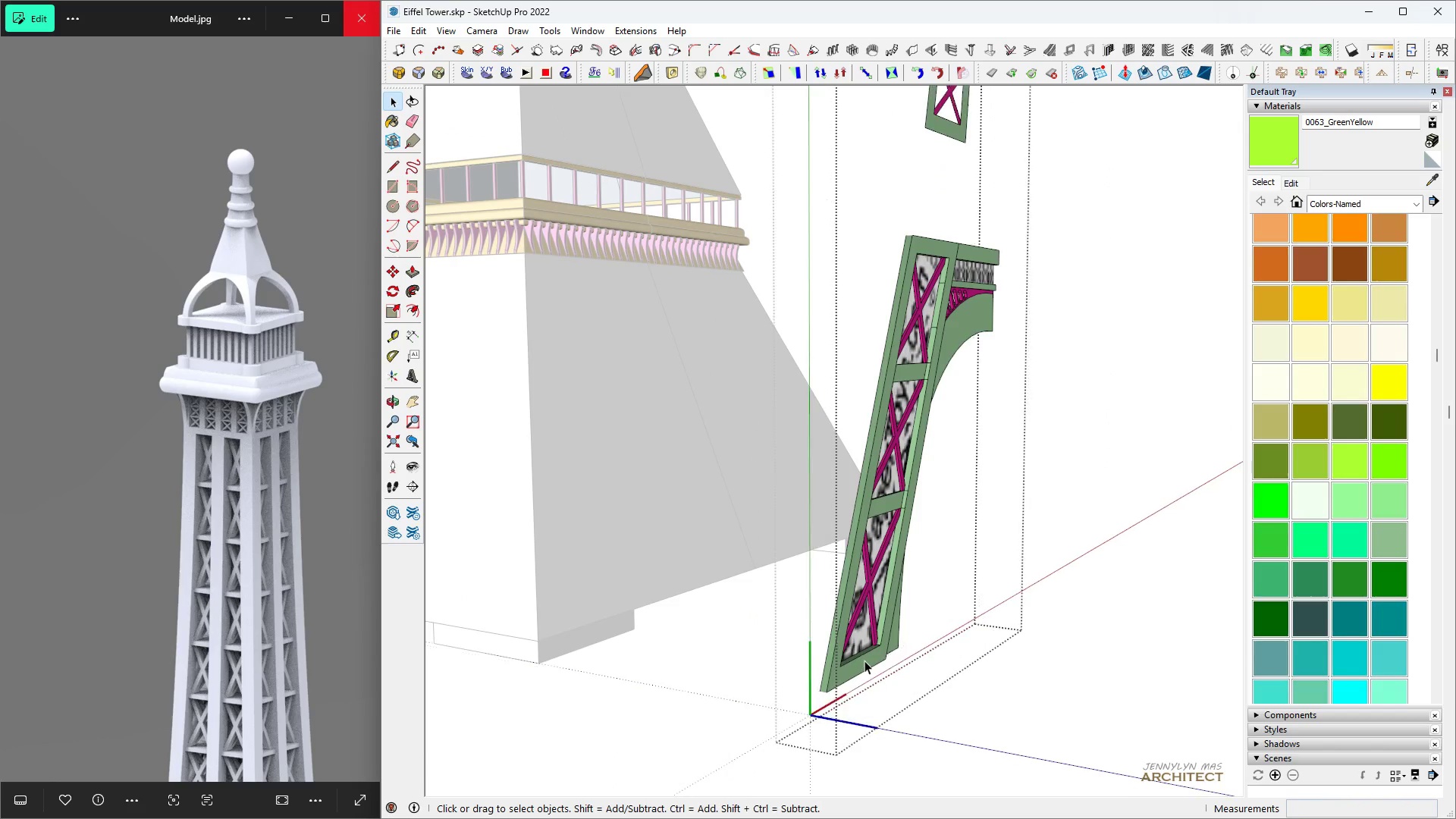 
left_click([864, 661])
 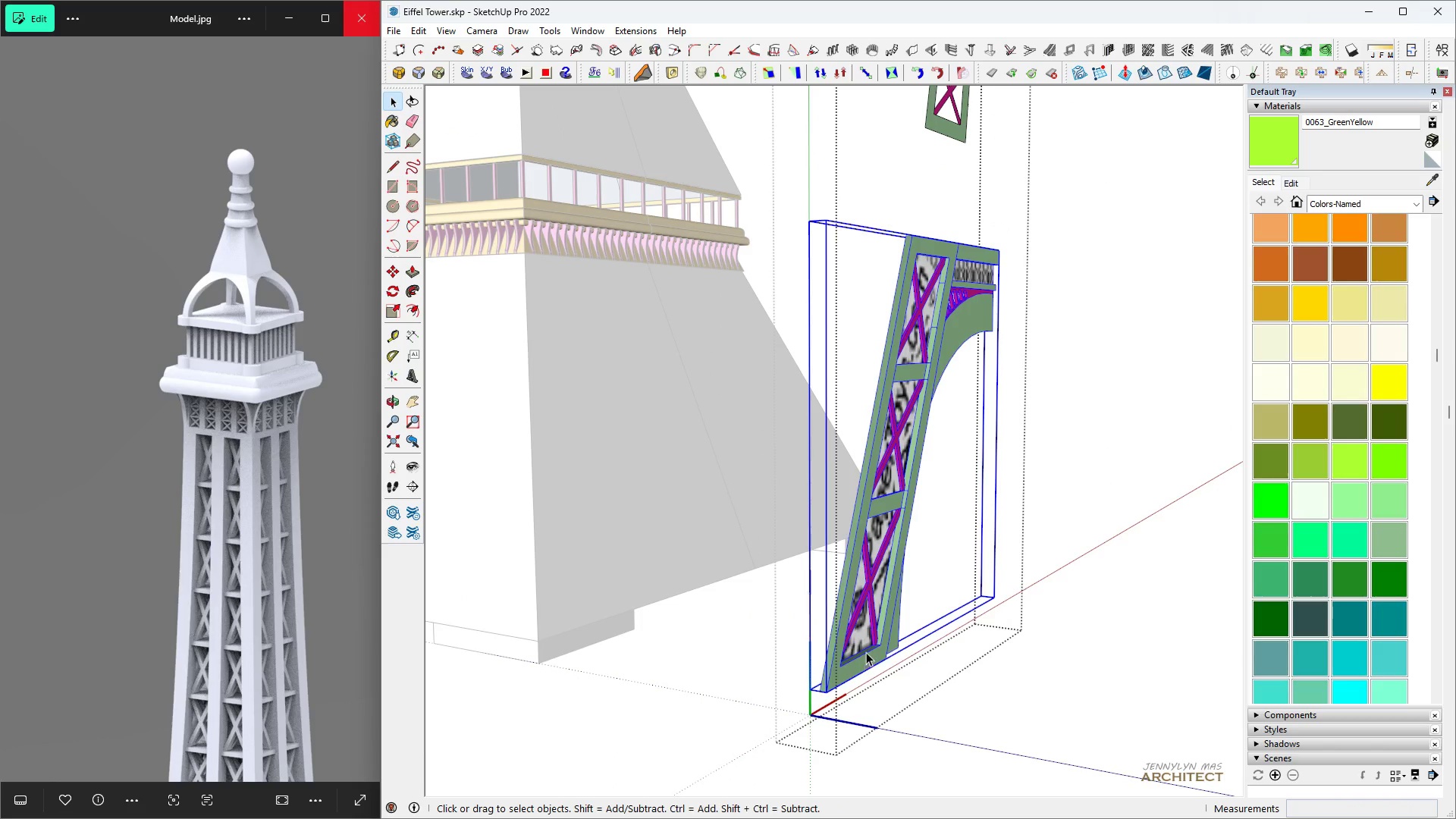 
key(Space)
 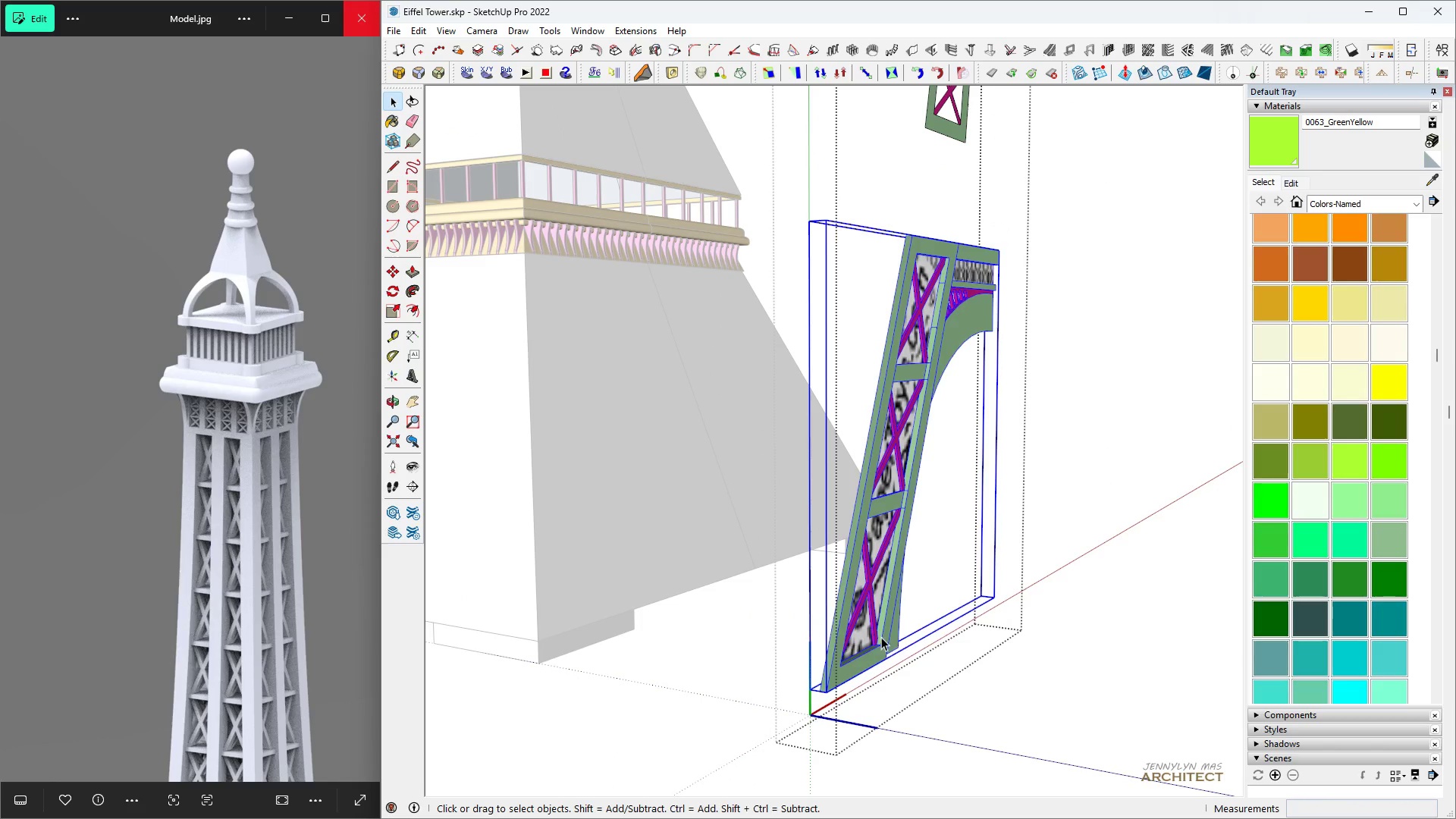 
key(S)
 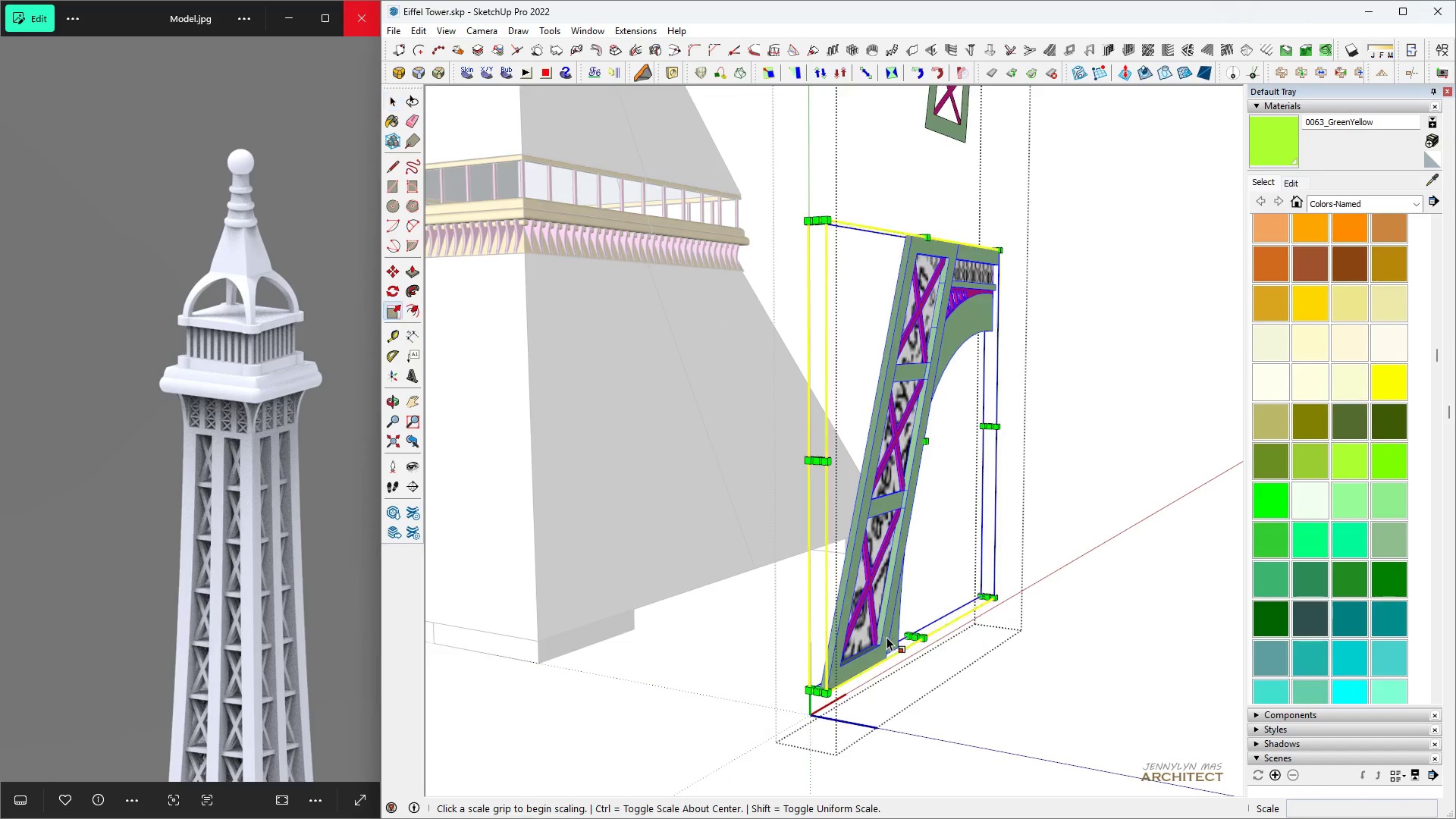 
scroll: coordinate [889, 639], scroll_direction: up, amount: 2.0
 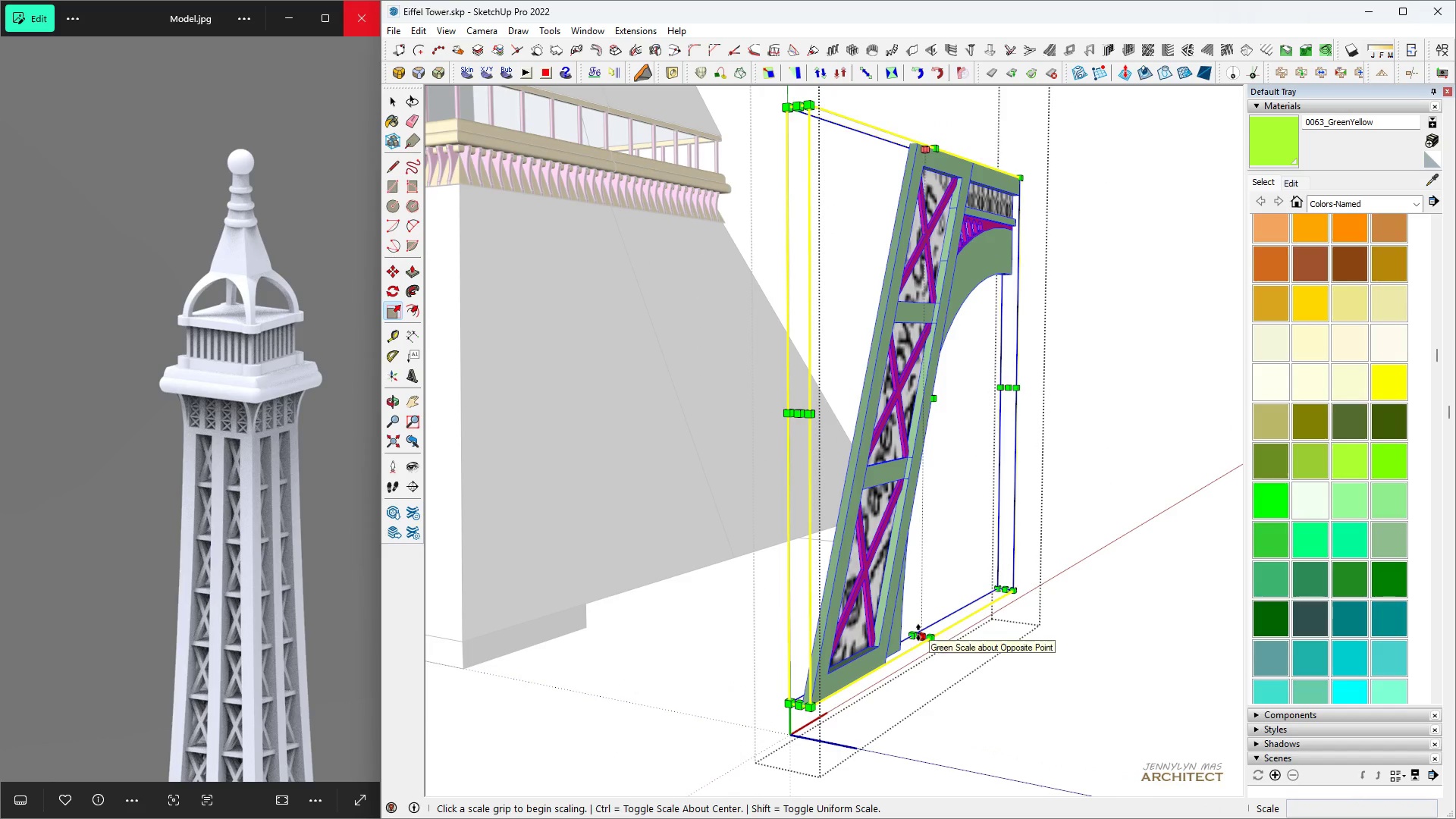 
left_click([918, 632])
 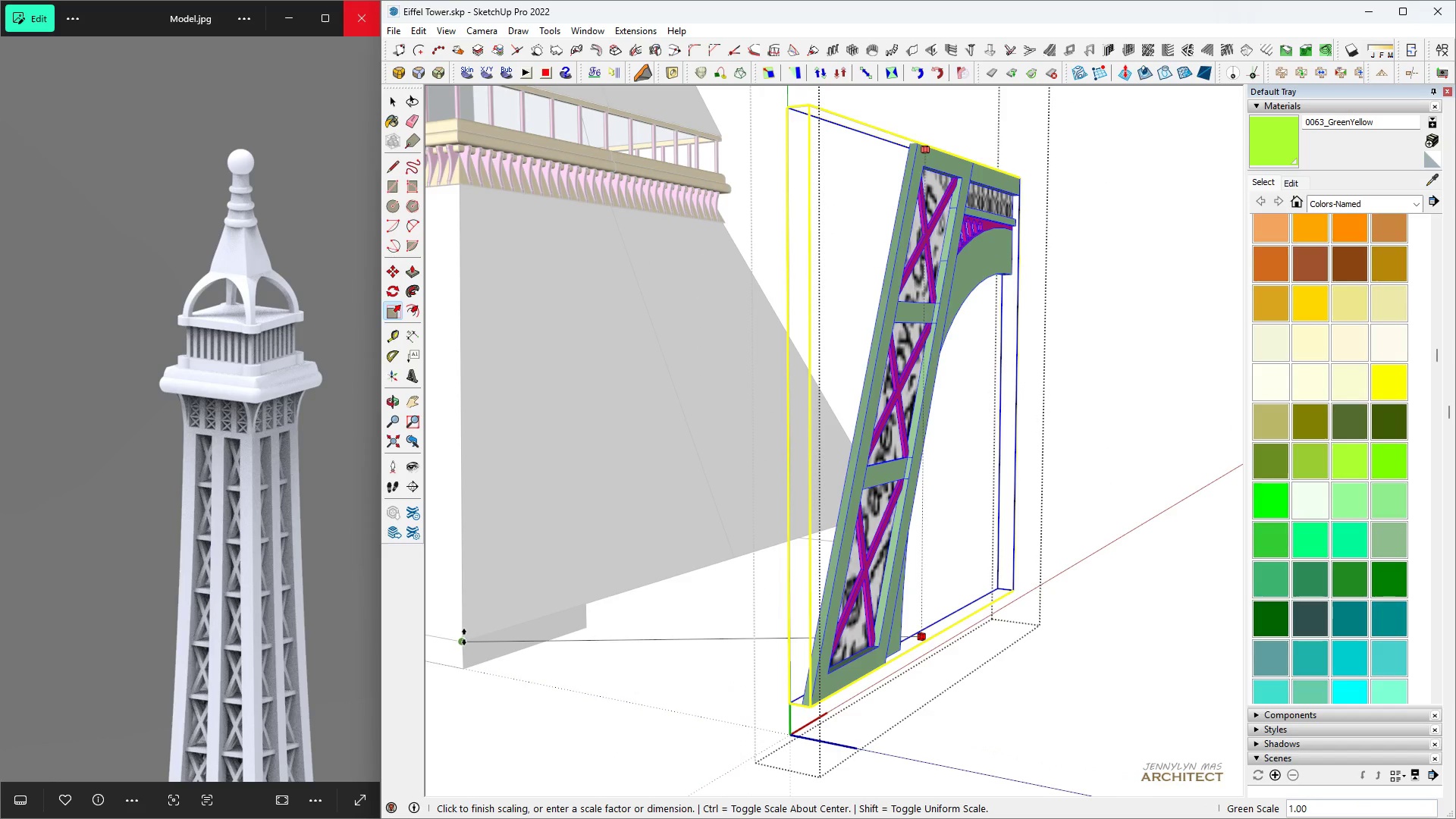 
left_click([463, 637])
 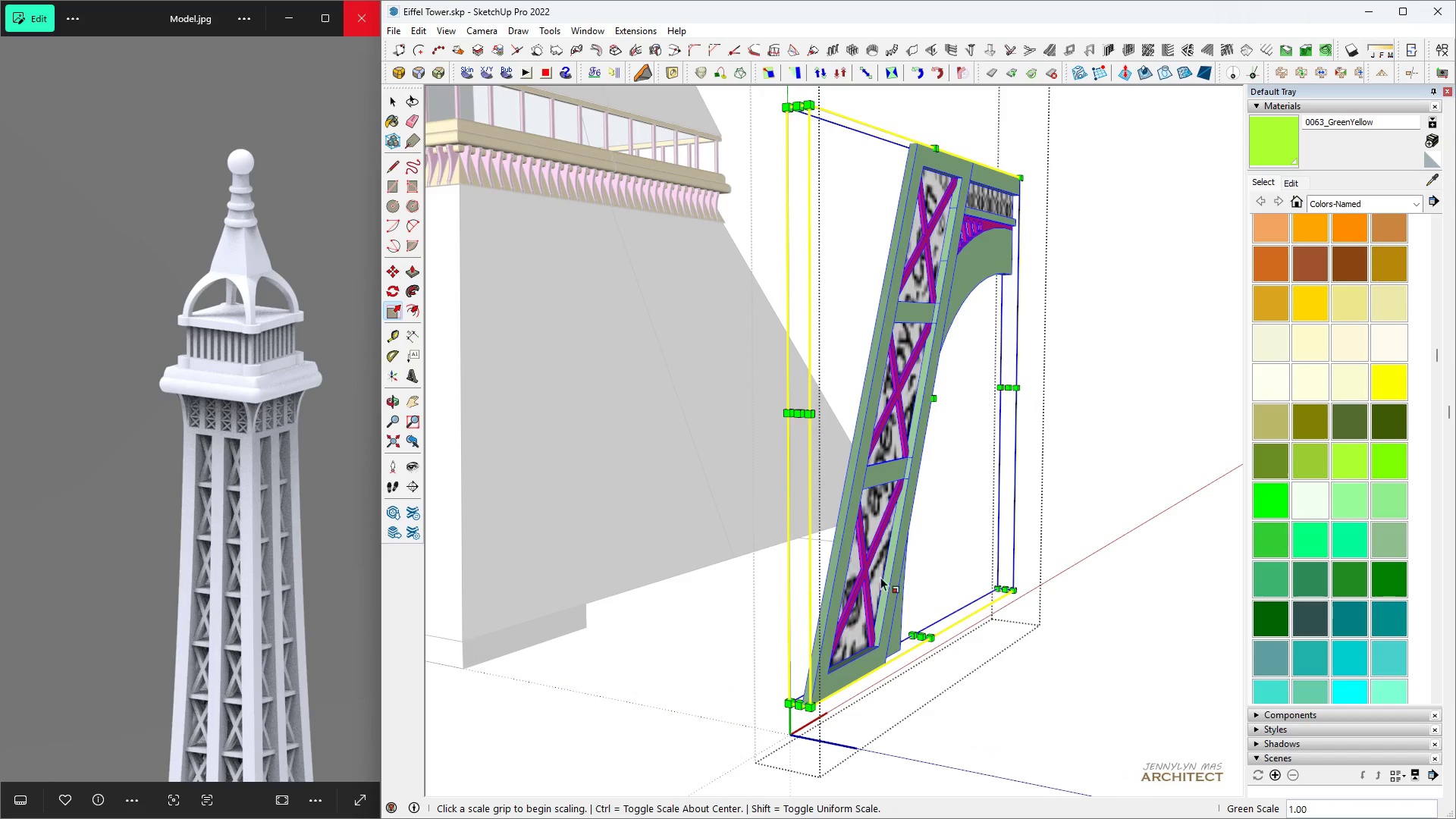 
scroll: coordinate [981, 562], scroll_direction: down, amount: 2.0
 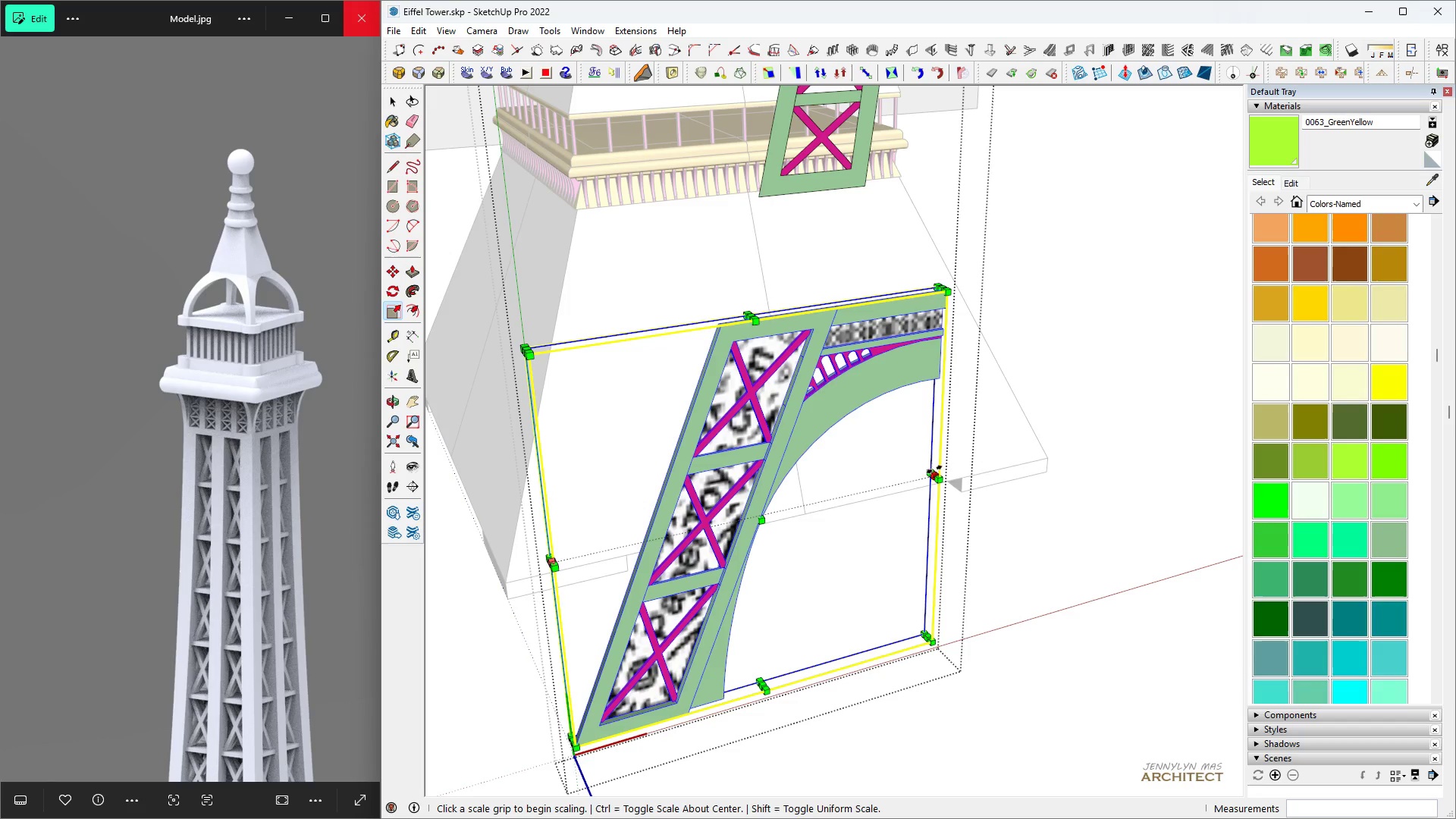 
left_click([939, 470])
 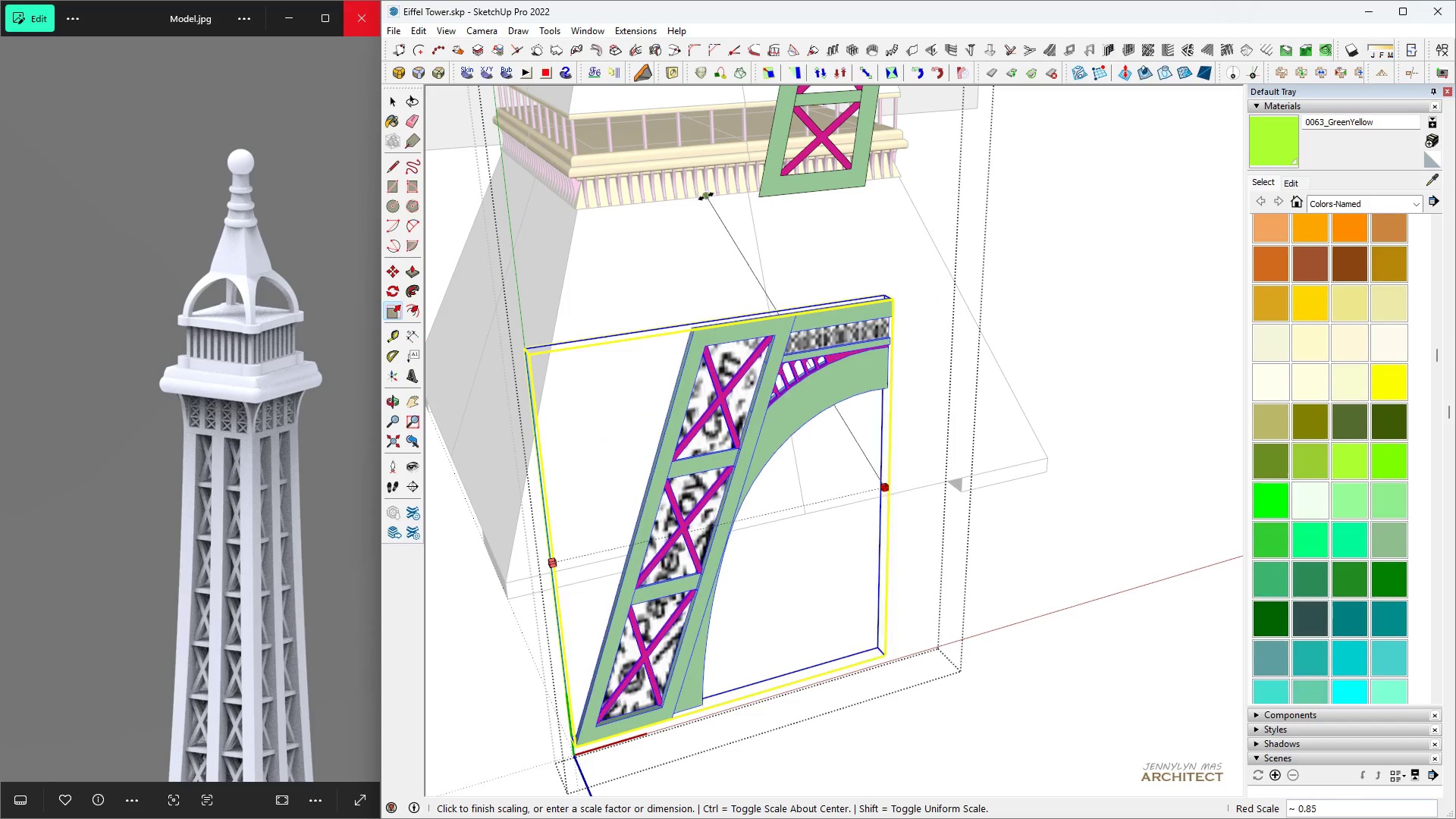 
scroll: coordinate [805, 453], scroll_direction: up, amount: 5.0
 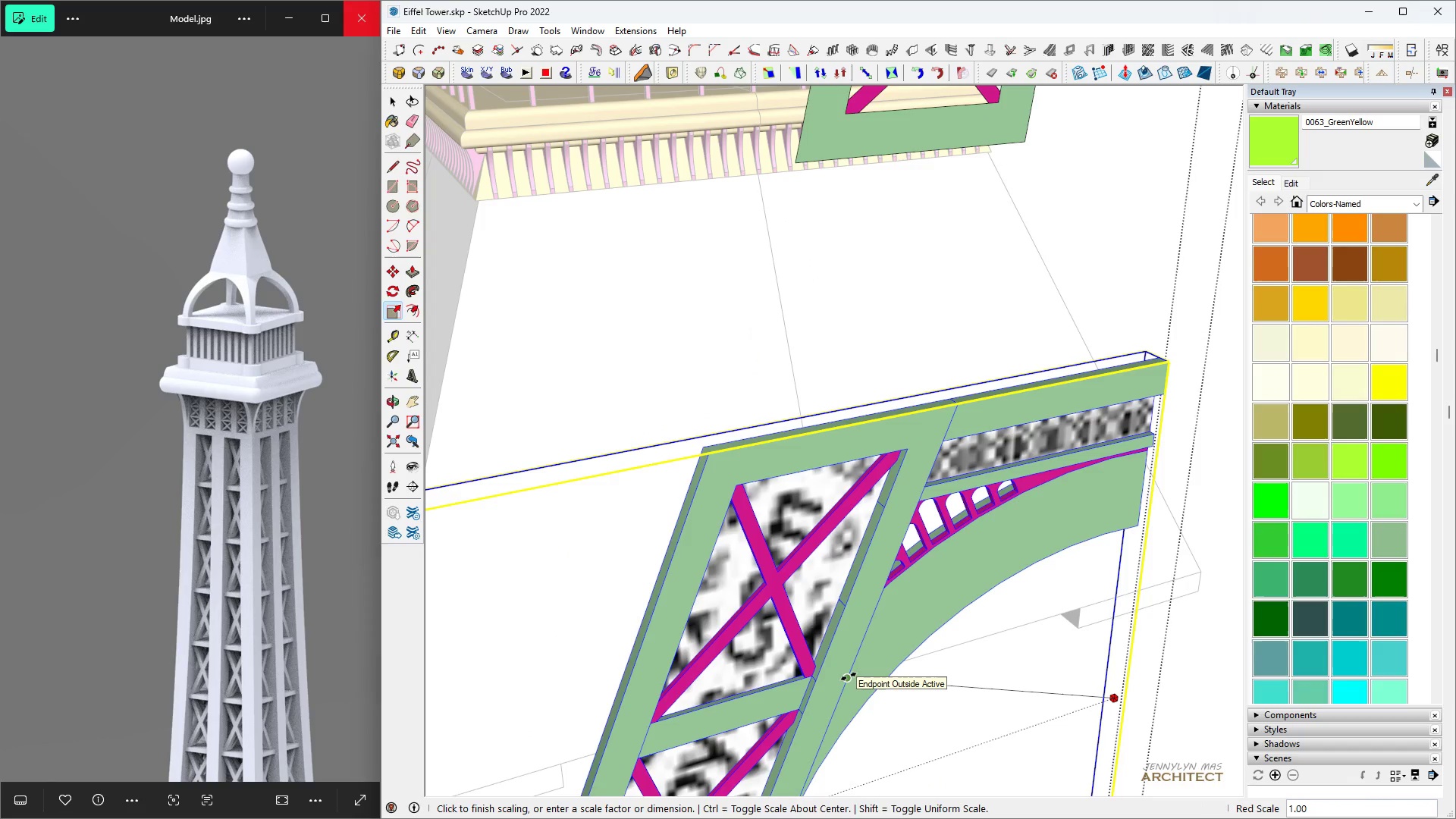 
left_click([849, 676])
 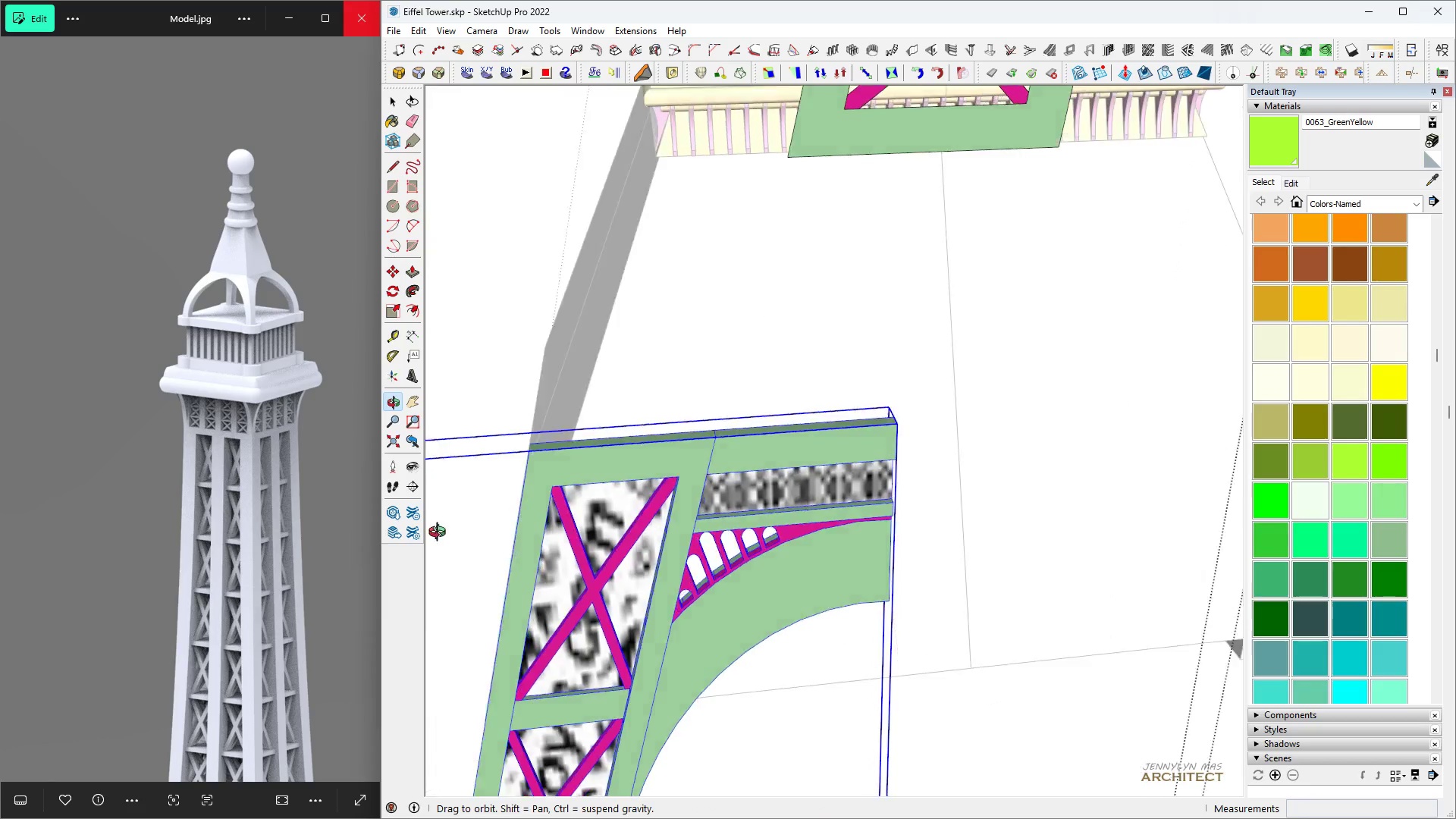 
scroll: coordinate [664, 309], scroll_direction: down, amount: 17.0
 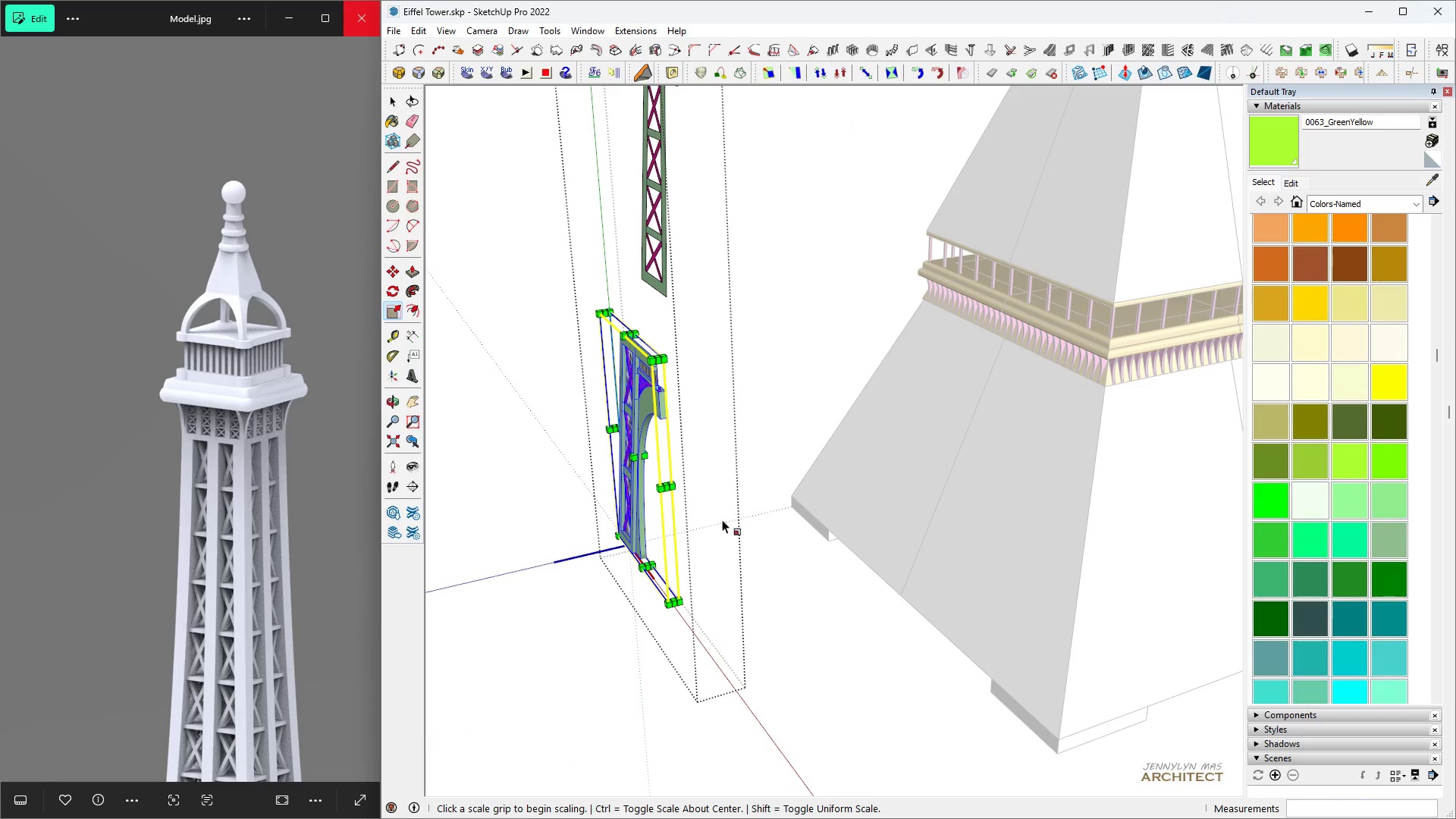 
 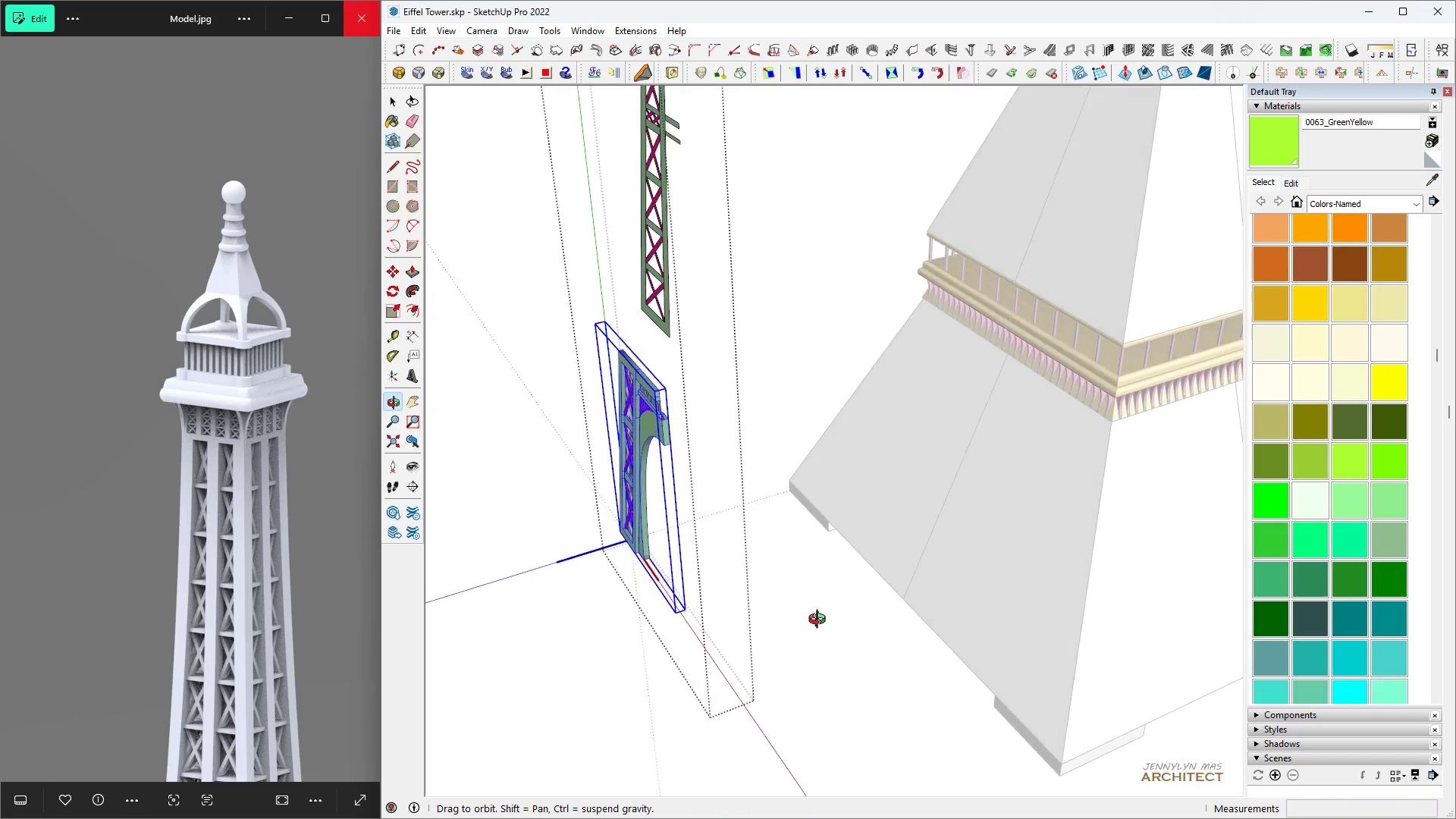 
scroll: coordinate [682, 526], scroll_direction: up, amount: 4.0
 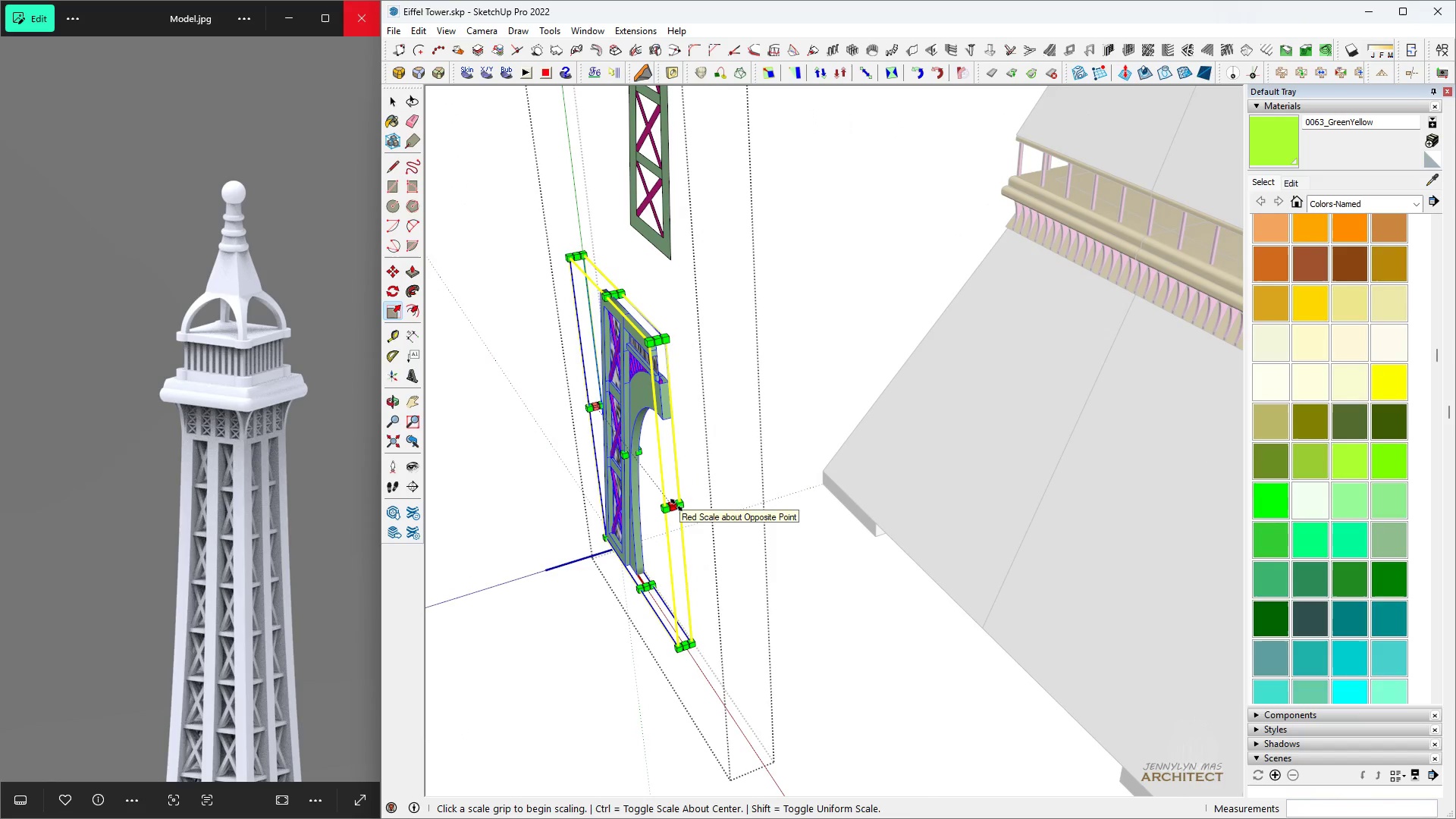 
left_click([676, 505])
 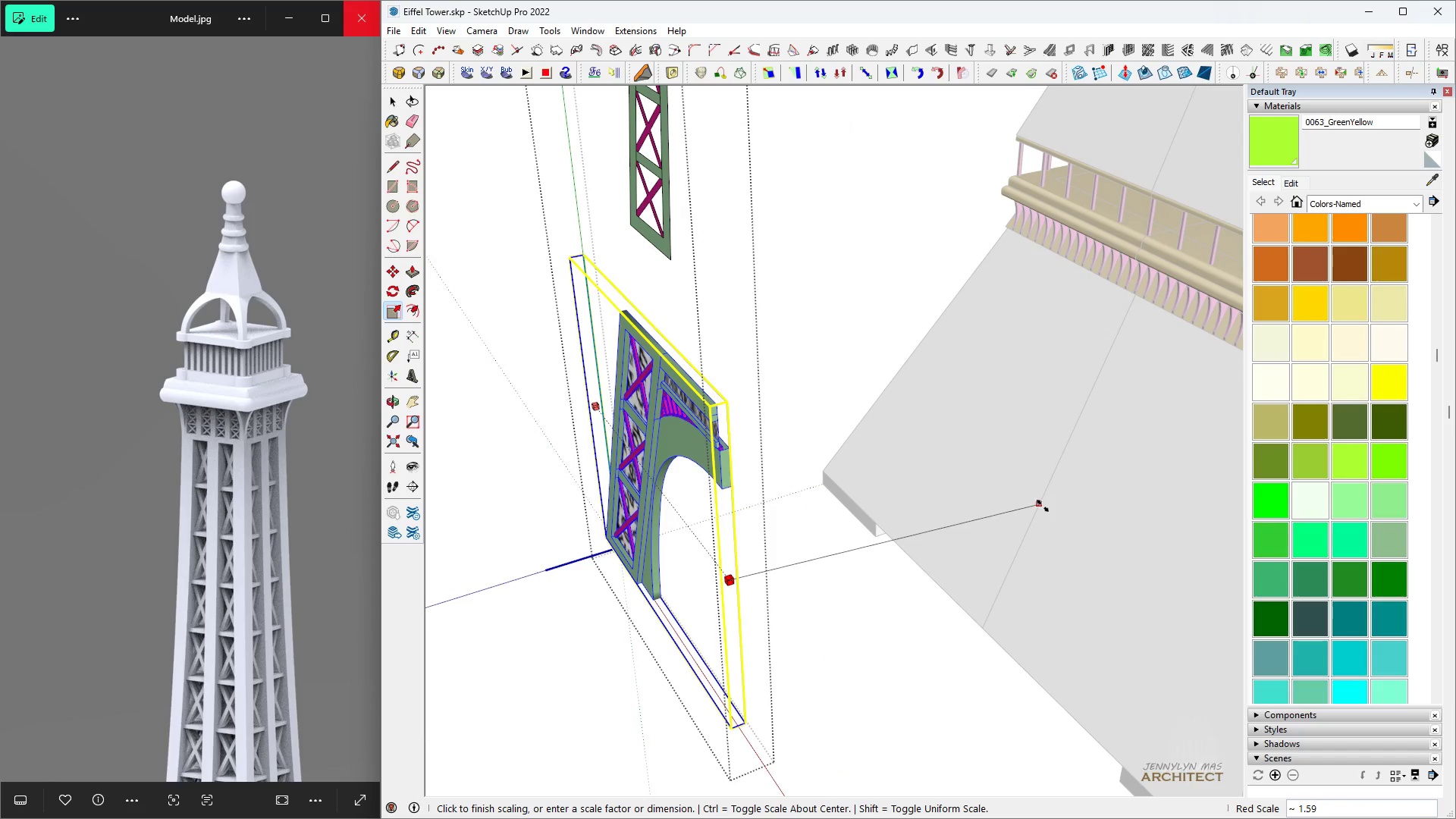 
left_click([1053, 477])
 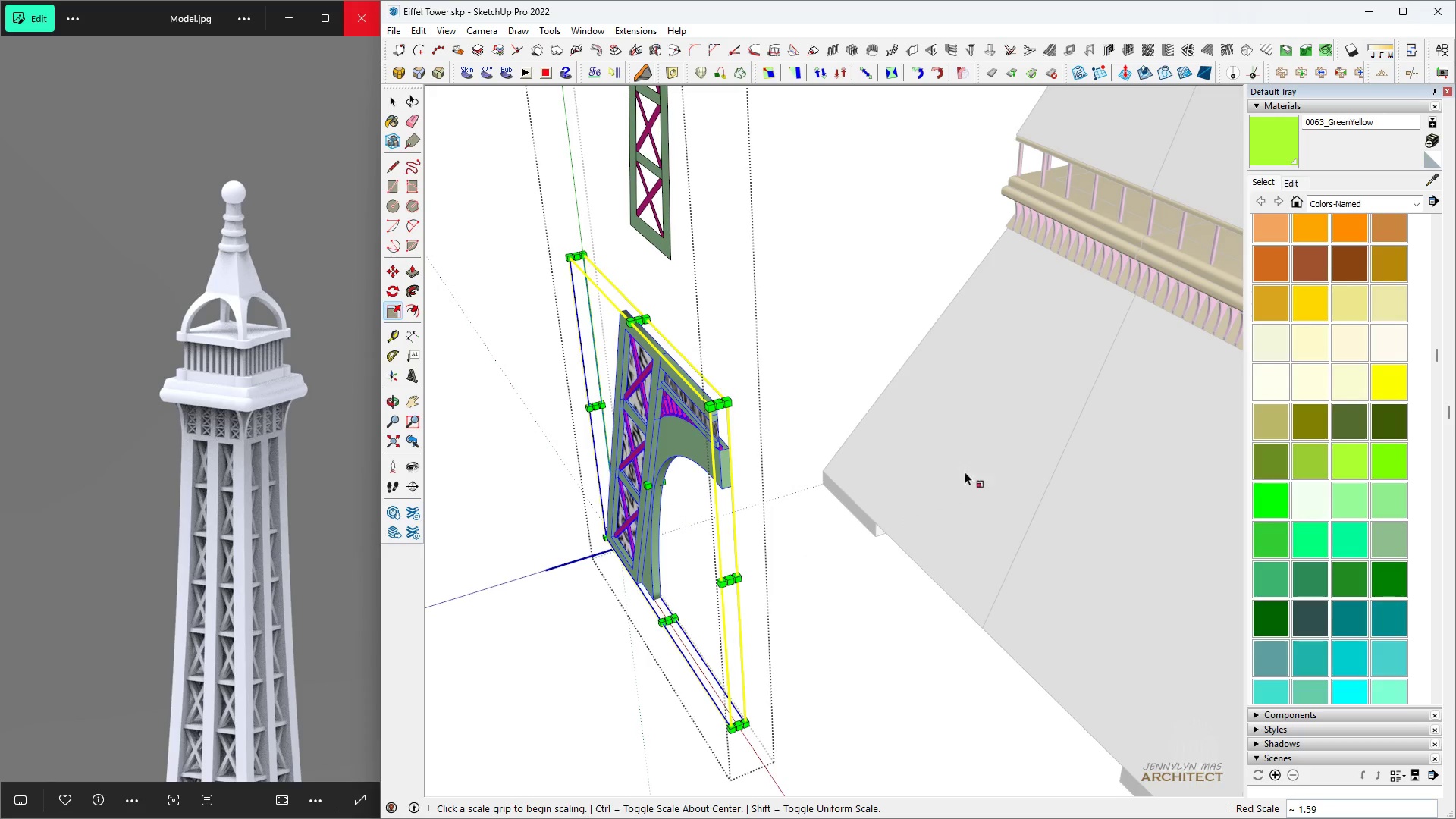 
scroll: coordinate [601, 577], scroll_direction: down, amount: 7.0
 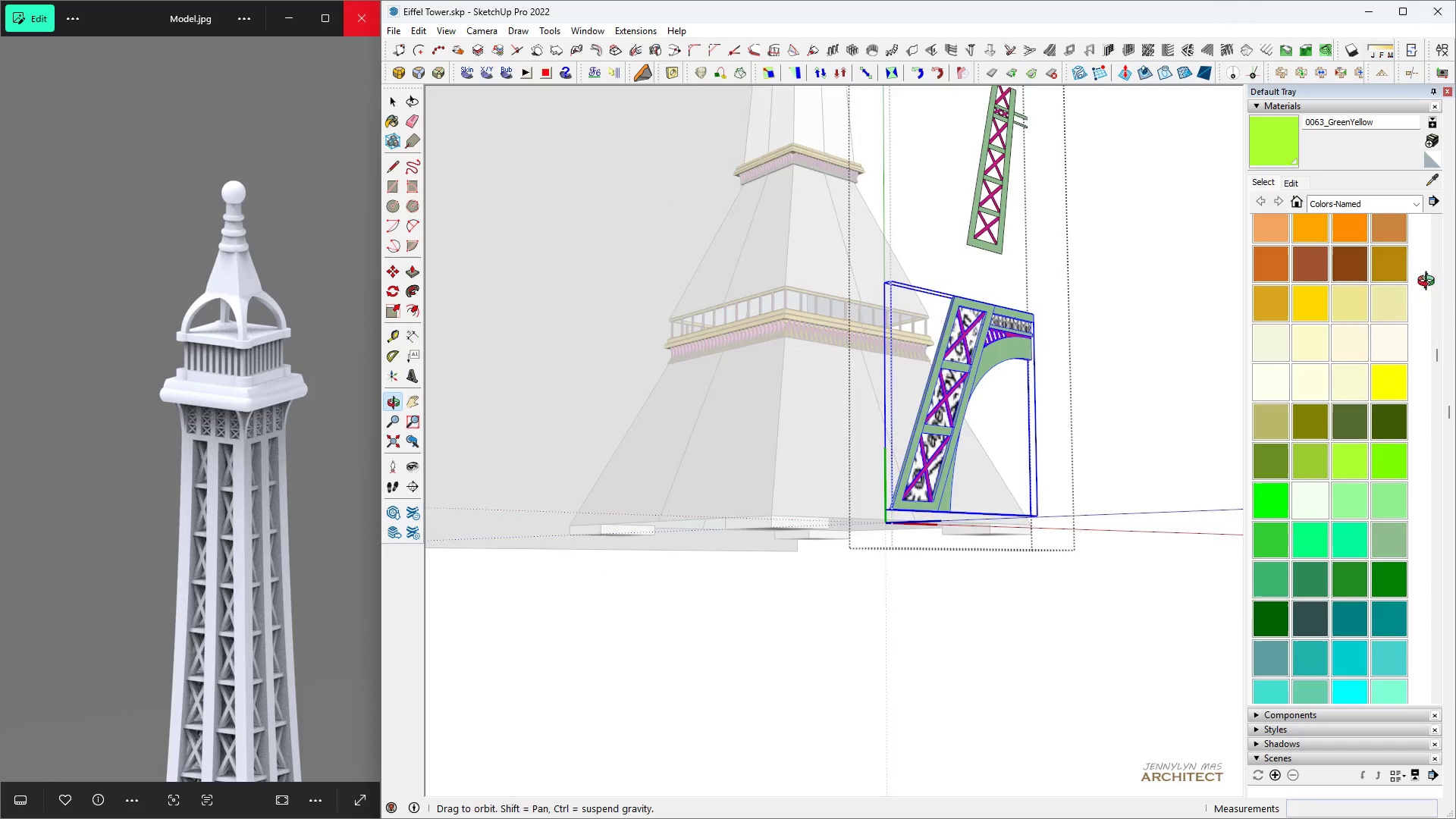 
type( hh )
 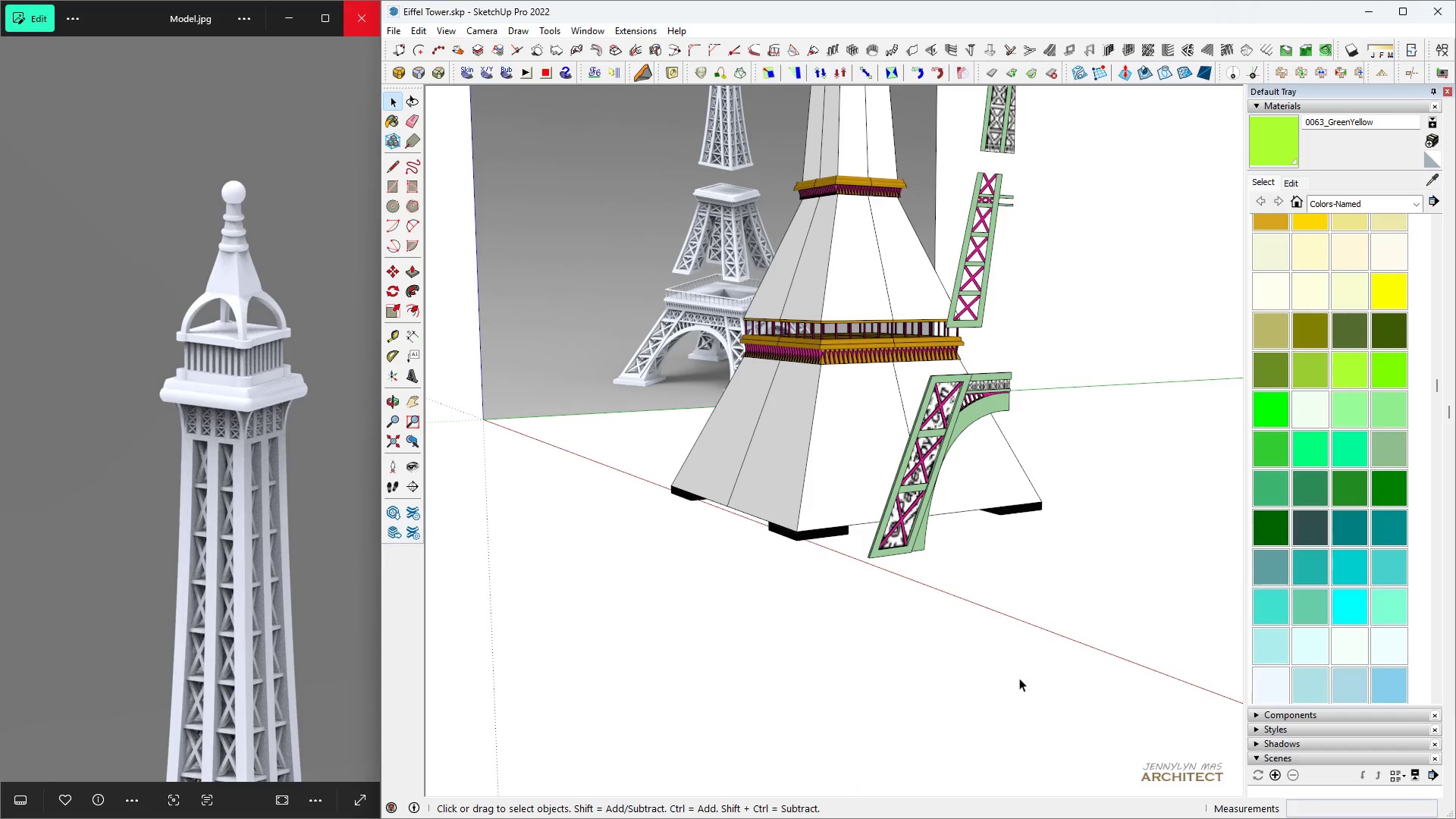 
scroll: coordinate [909, 563], scroll_direction: down, amount: 4.0
 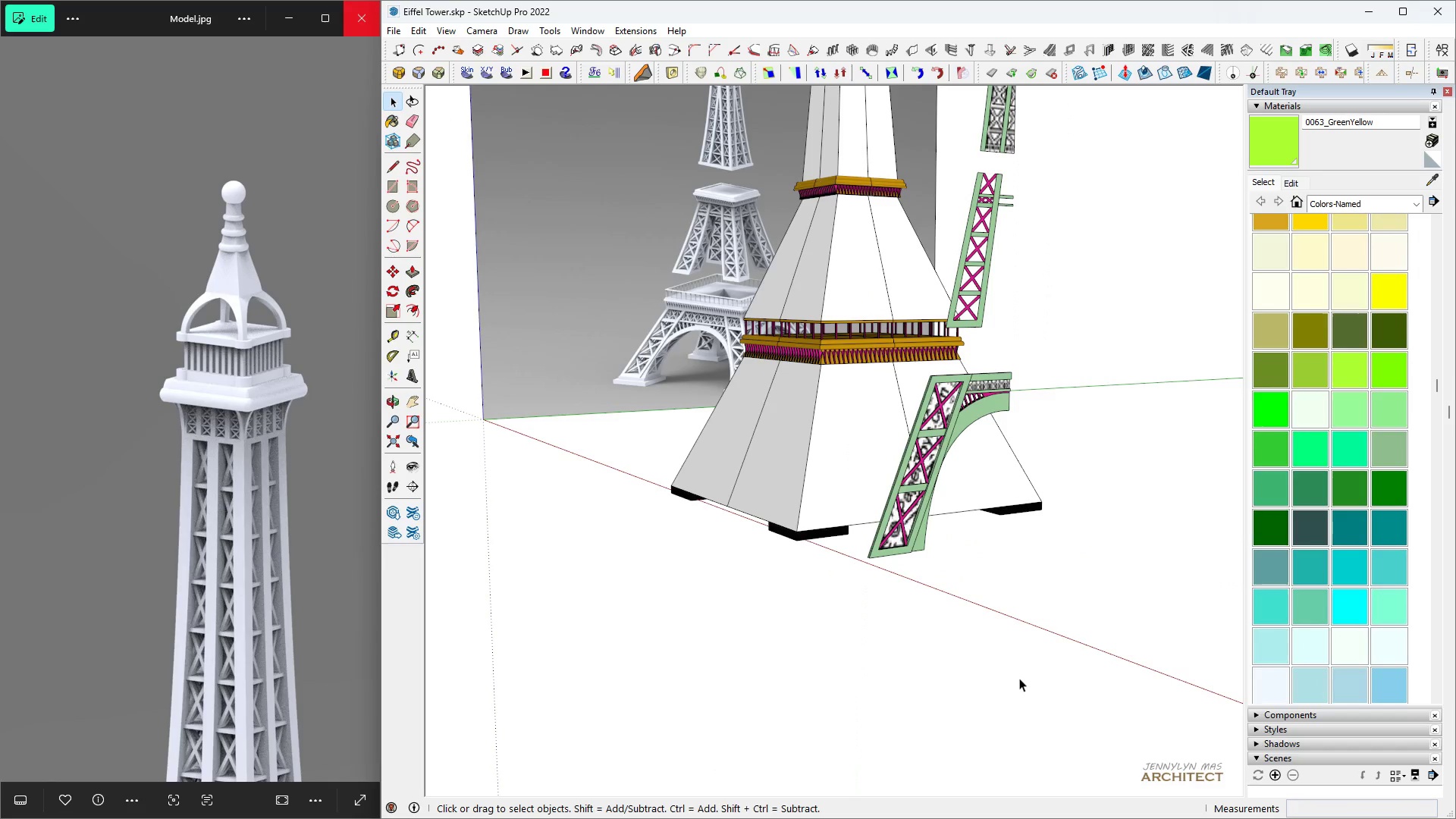 
double_click([1019, 678])
 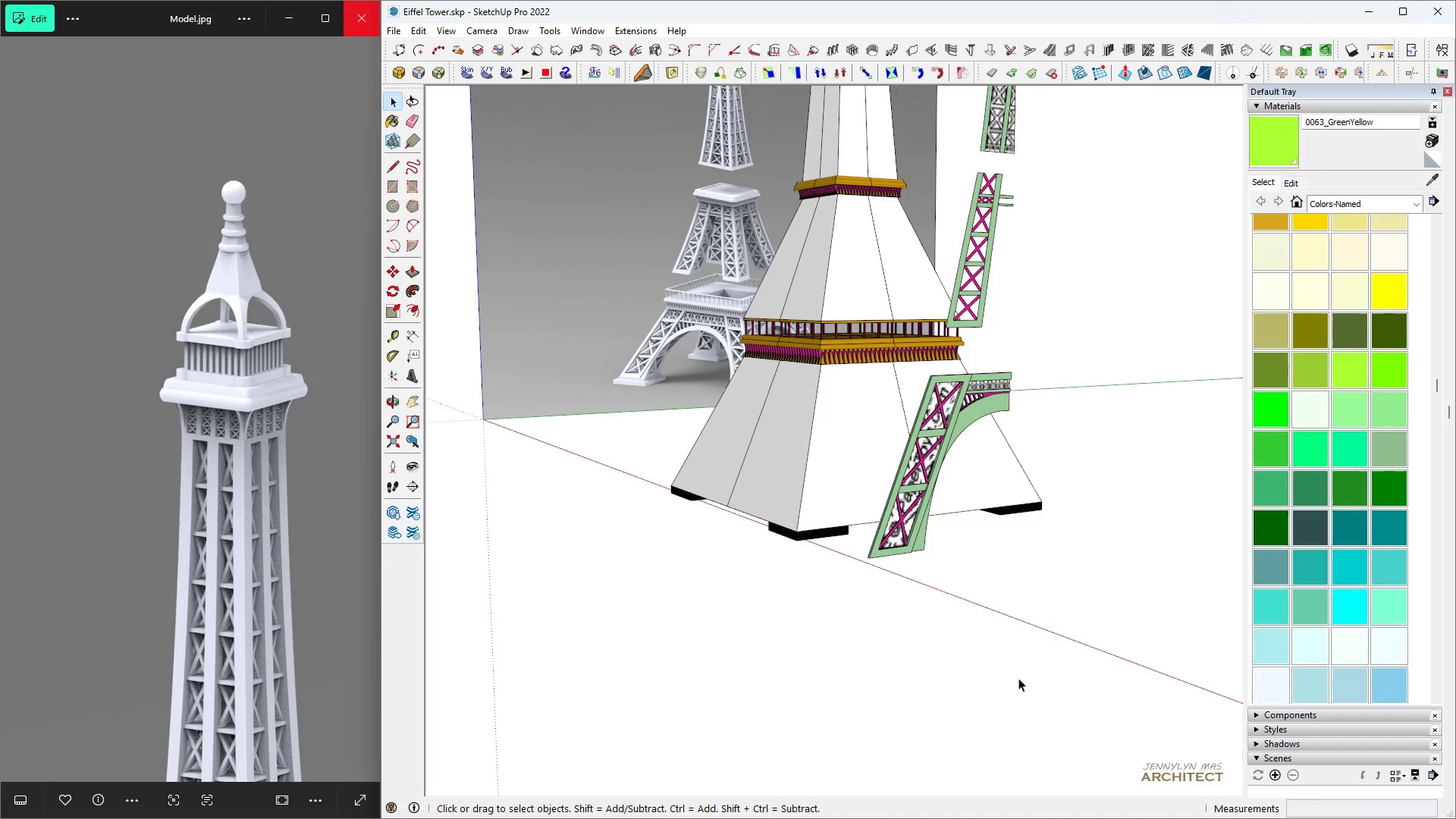 
type(hhhhhhhhhhh)
 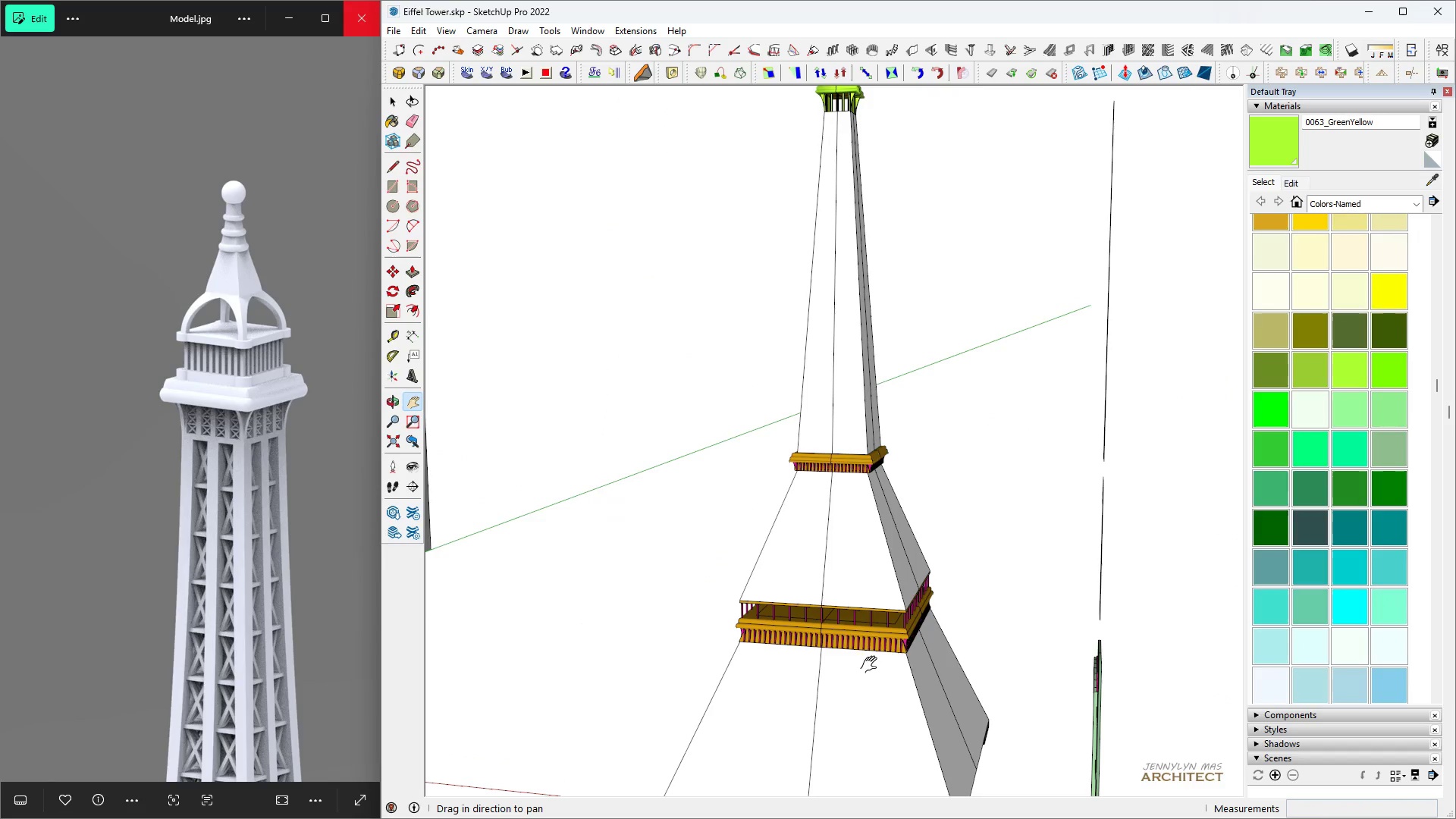 
scroll: coordinate [494, 542], scroll_direction: down, amount: 5.0
 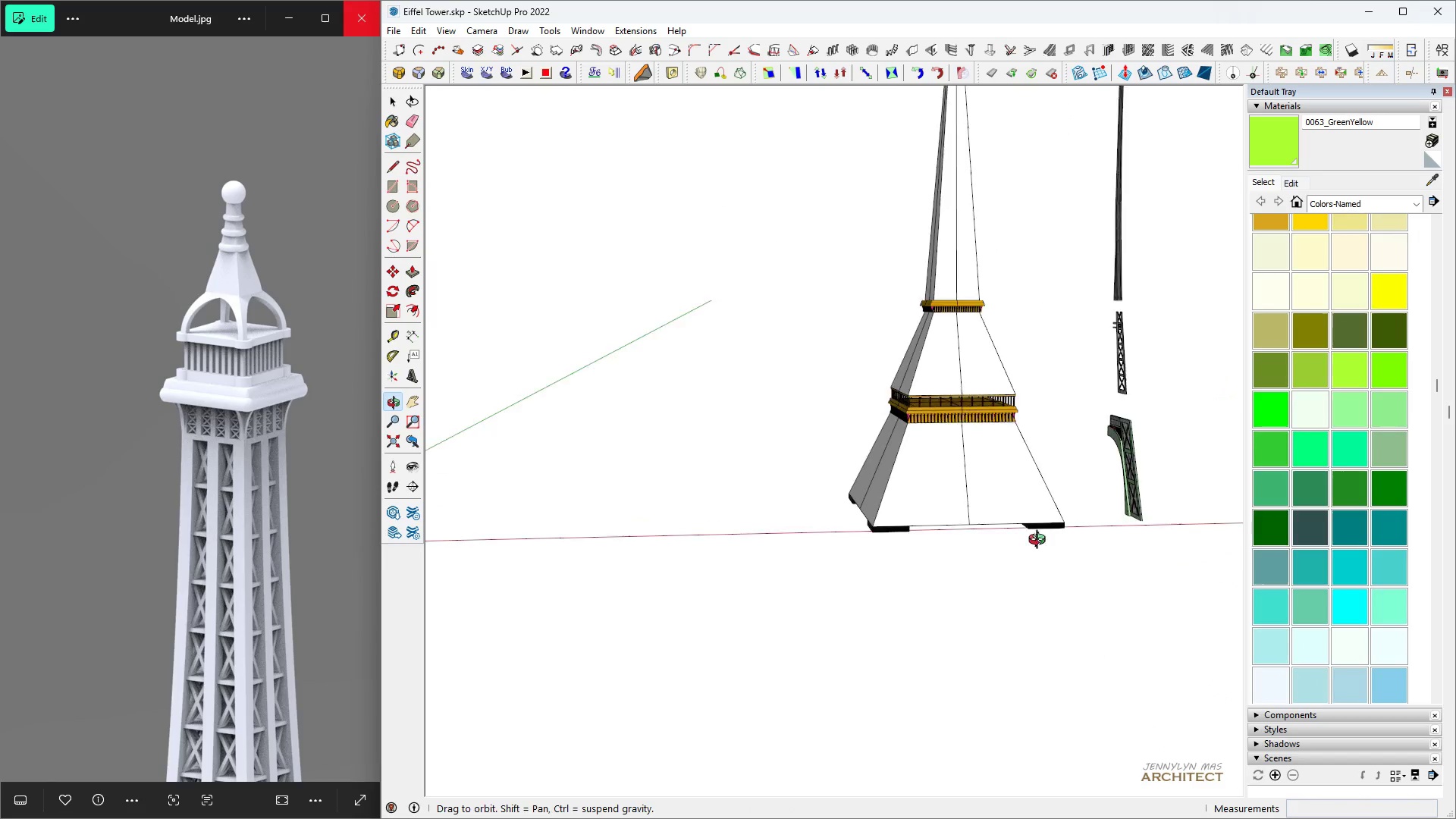 
scroll: coordinate [737, 604], scroll_direction: up, amount: 14.0
 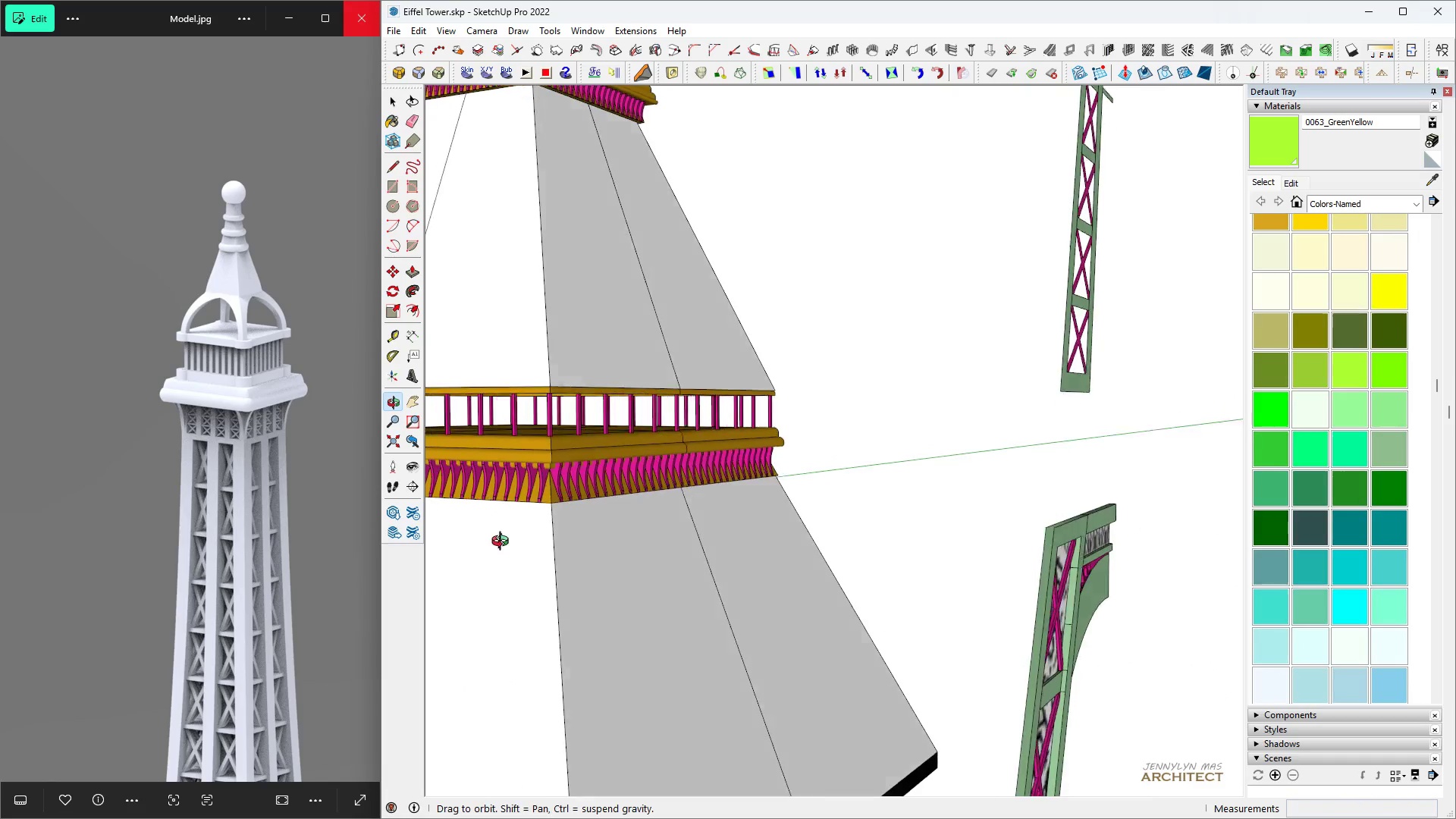 
scroll: coordinate [789, 494], scroll_direction: down, amount: 8.0
 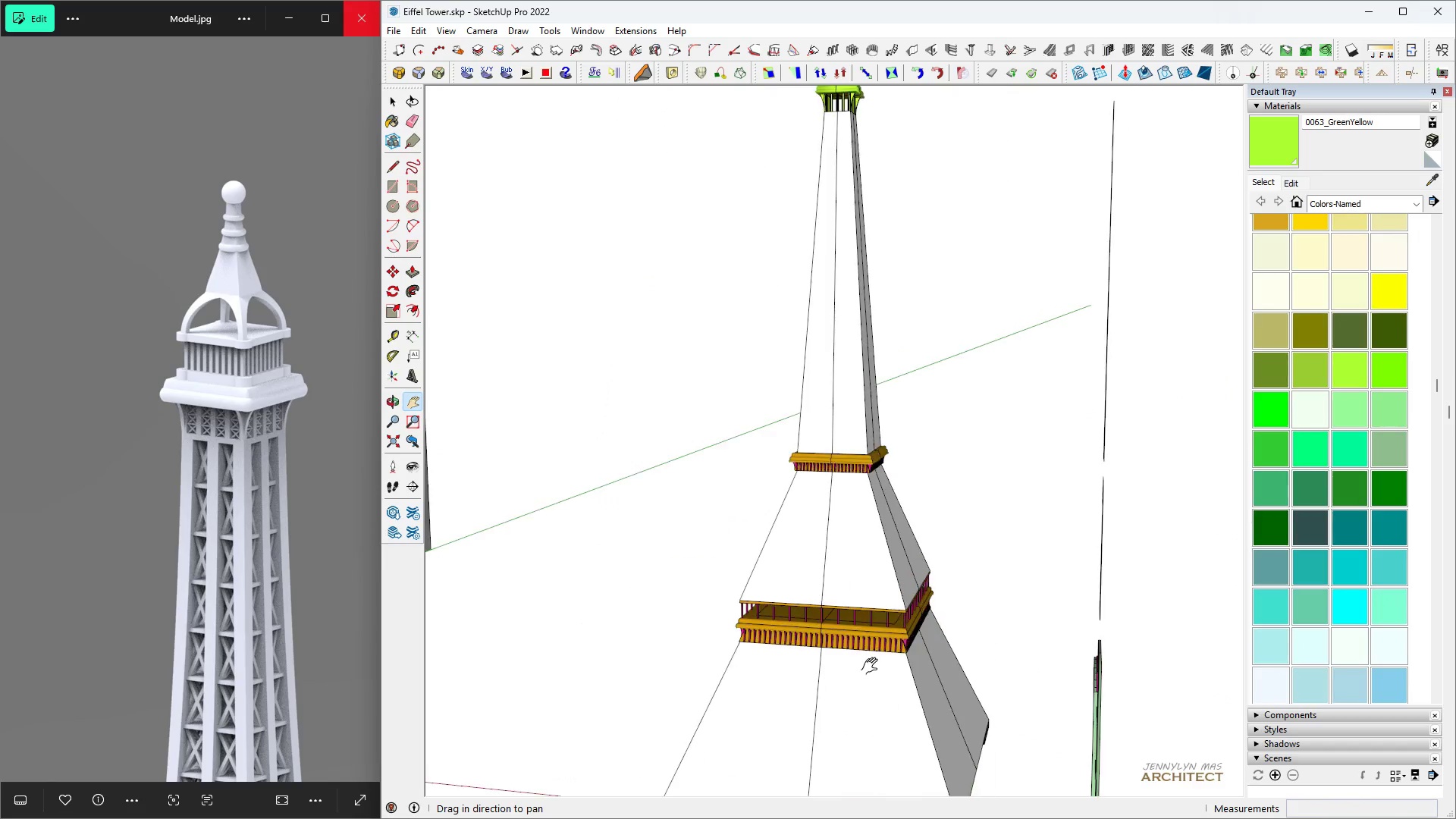 
key(Control+ControlLeft)
 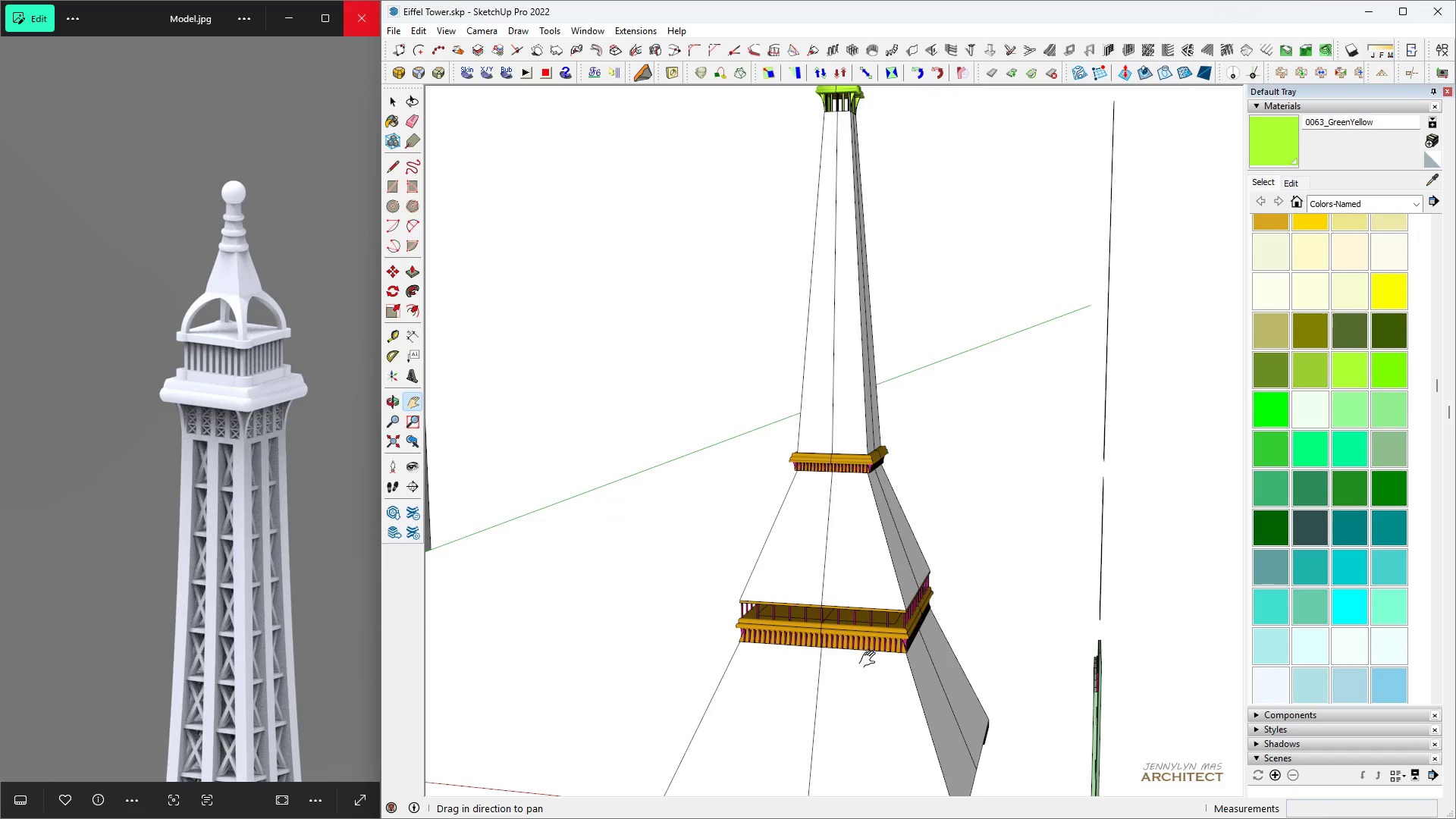 
key(Control+S)
 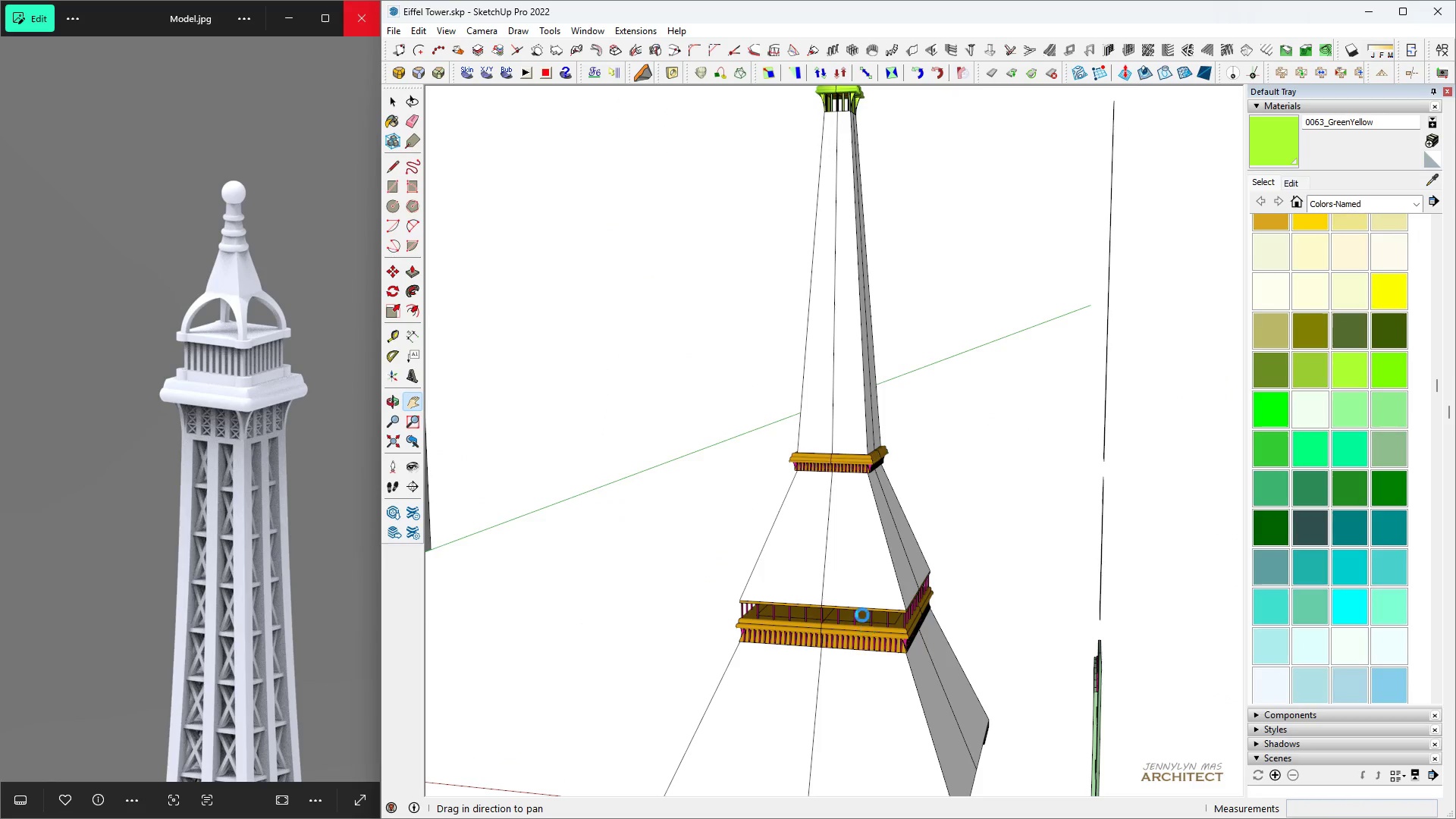 
key(Space)
 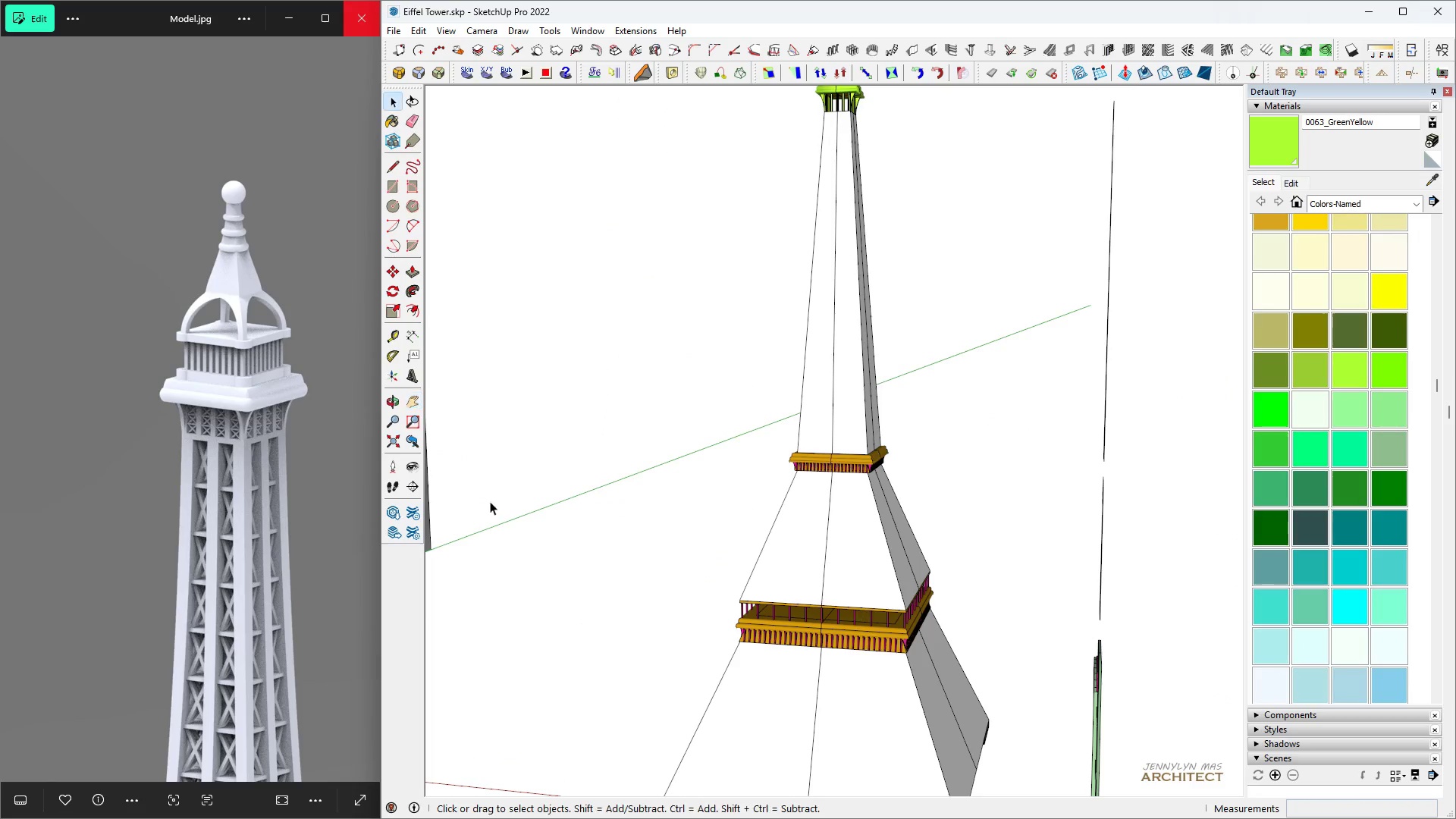 
key(H)
 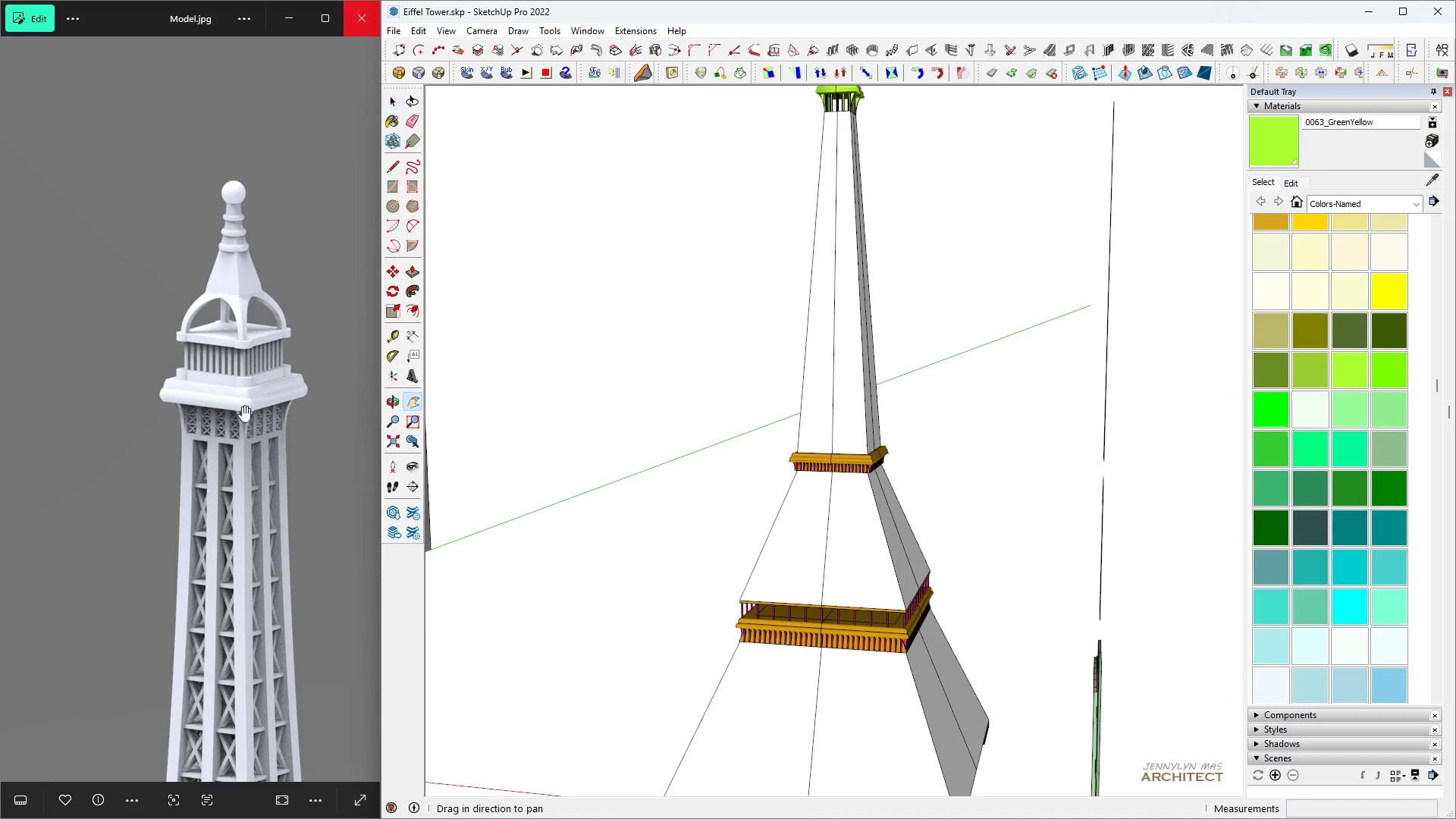 
scroll: coordinate [839, 465], scroll_direction: down, amount: 20.0
 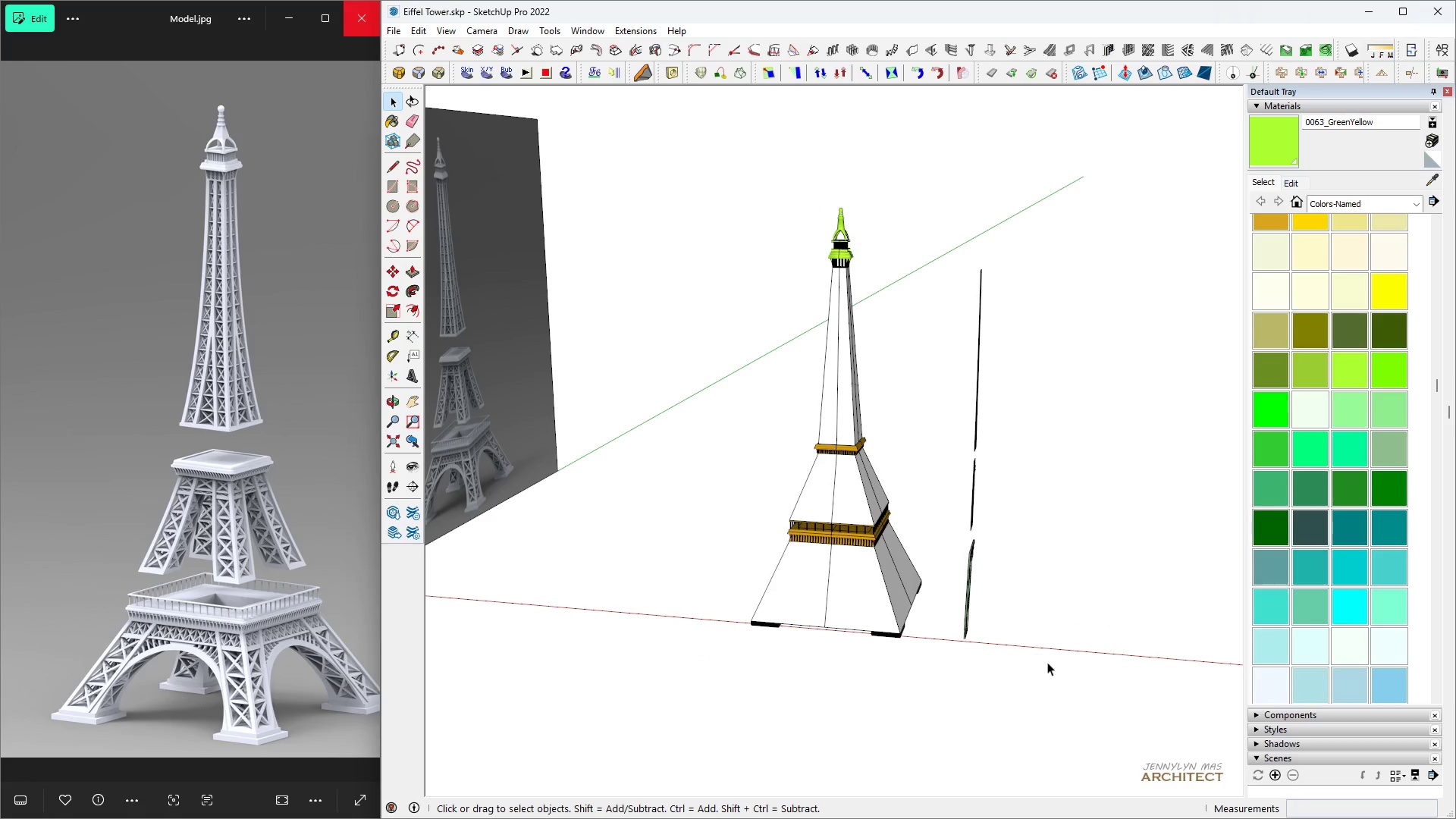 
key(Space)
 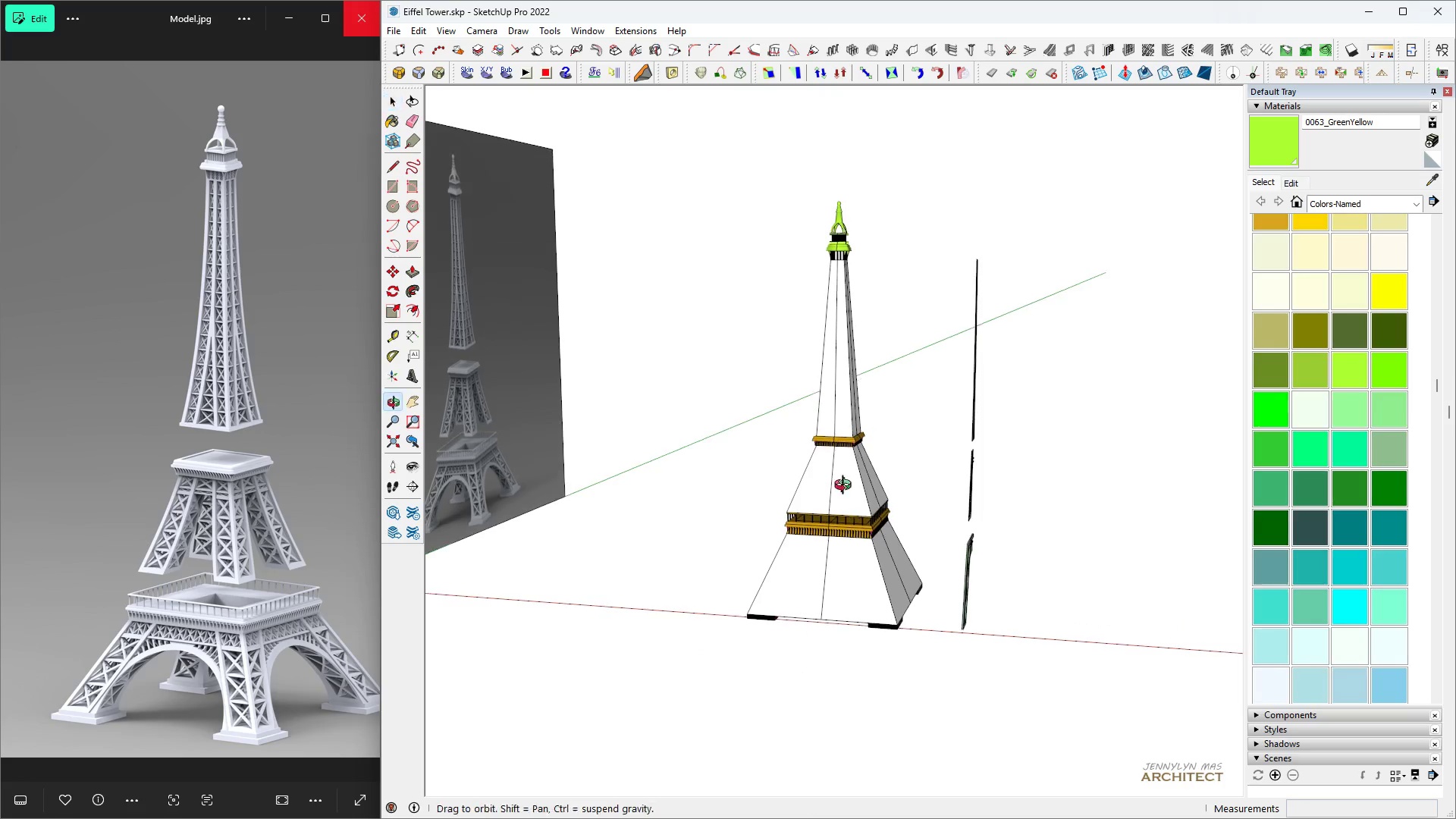 
key(Space)
 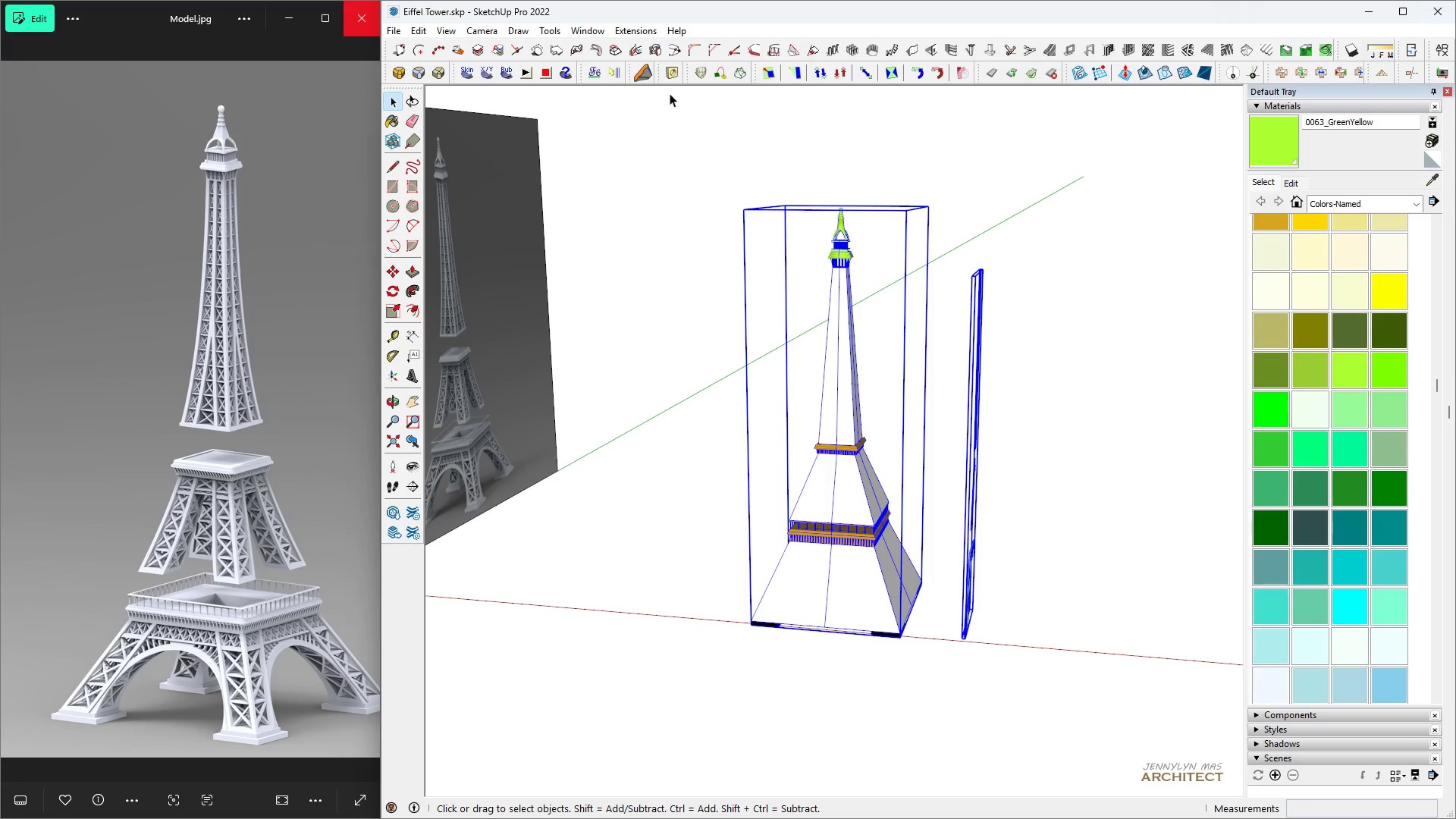 
scroll: coordinate [899, 658], scroll_direction: up, amount: 18.0
 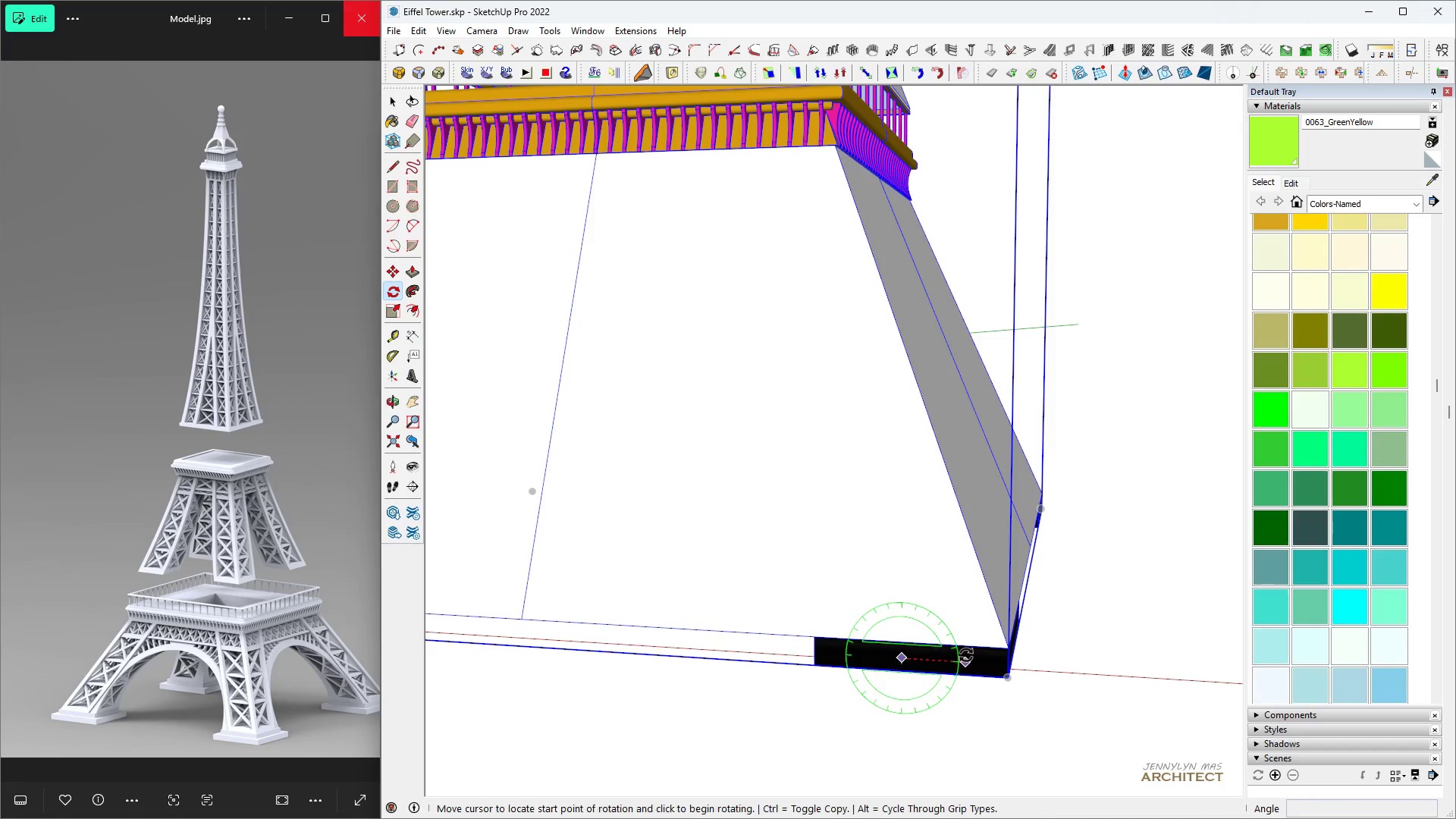 
key(Q)
 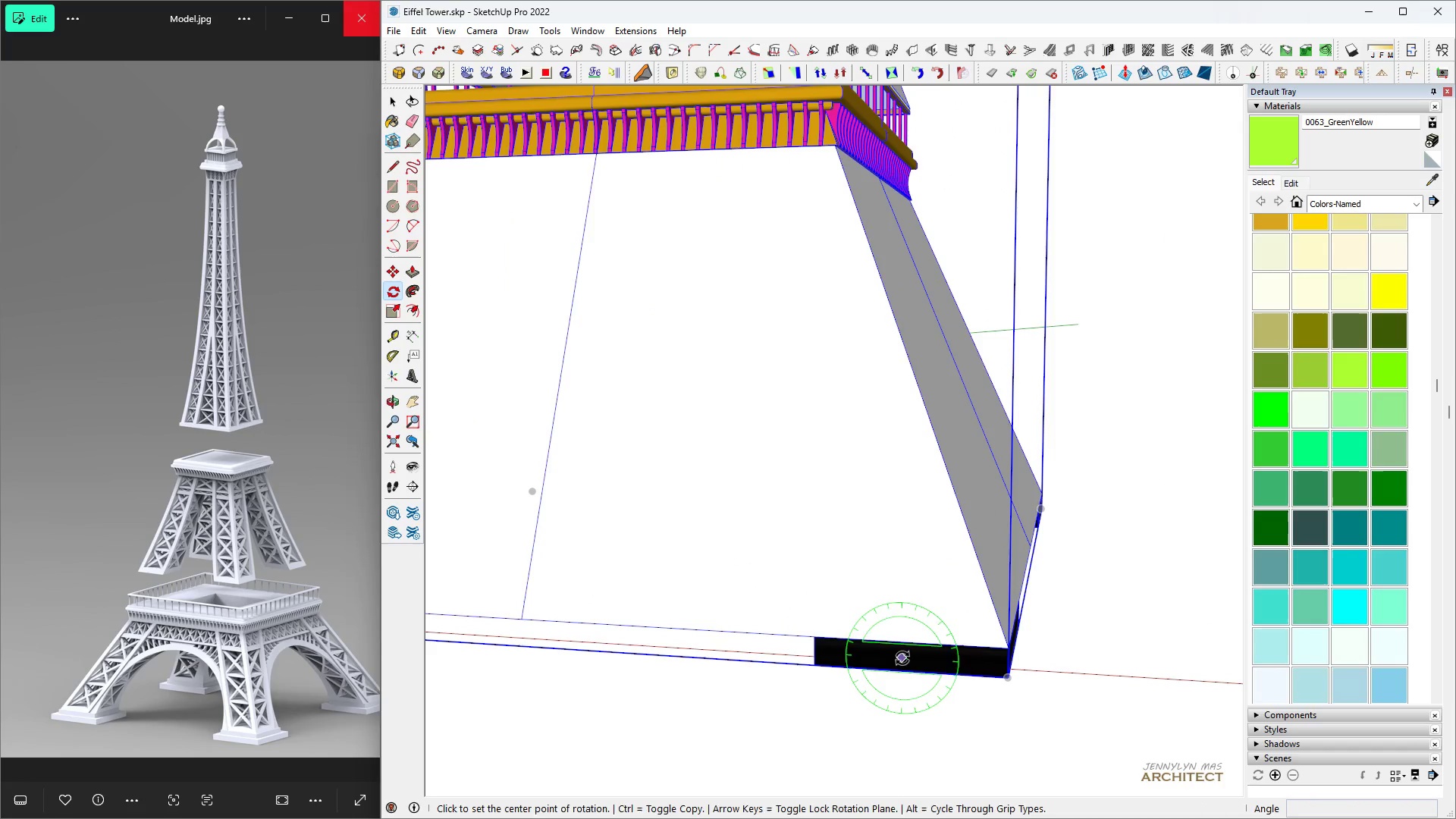 
double_click([967, 655])
 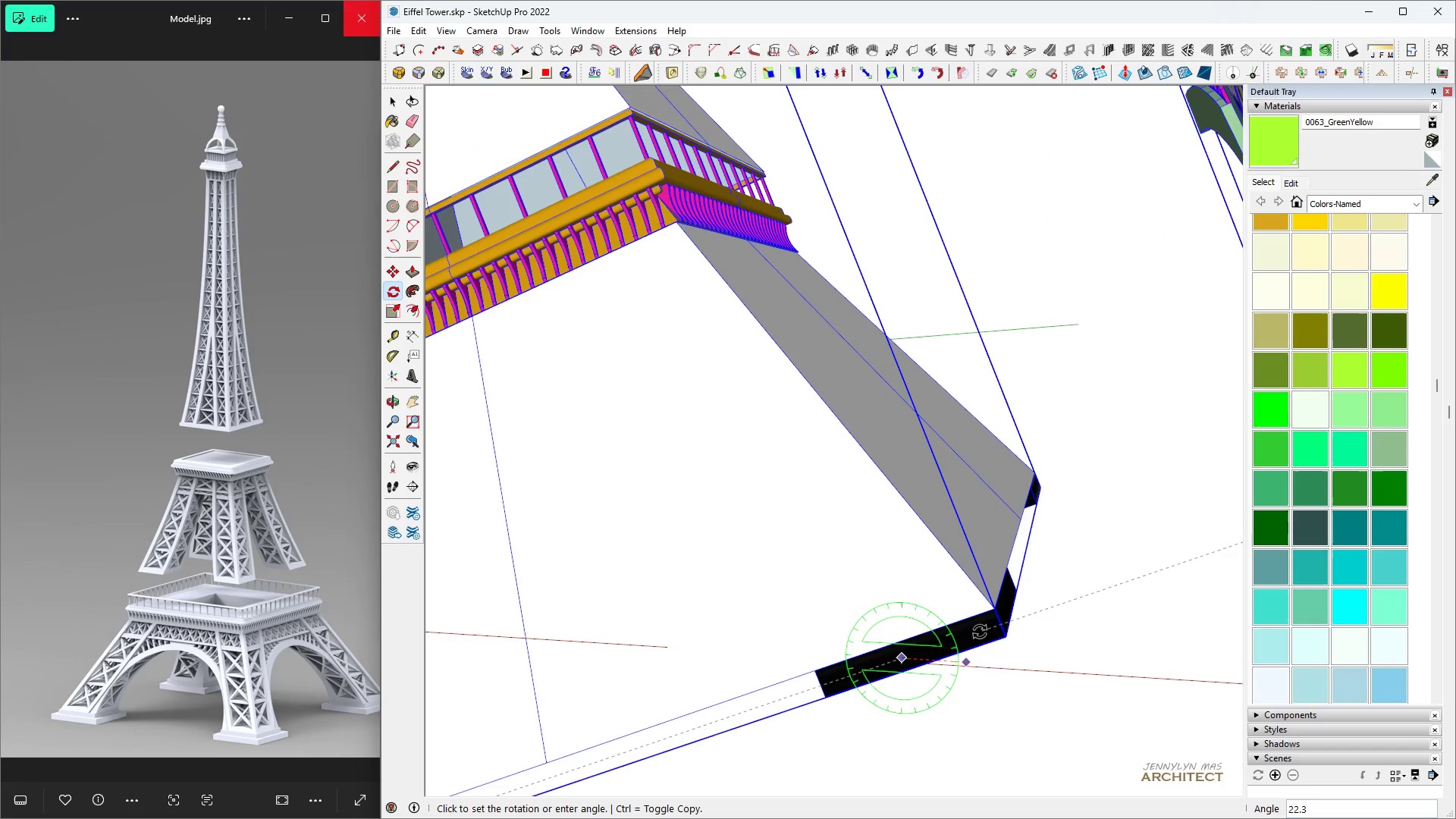 
type(90)
 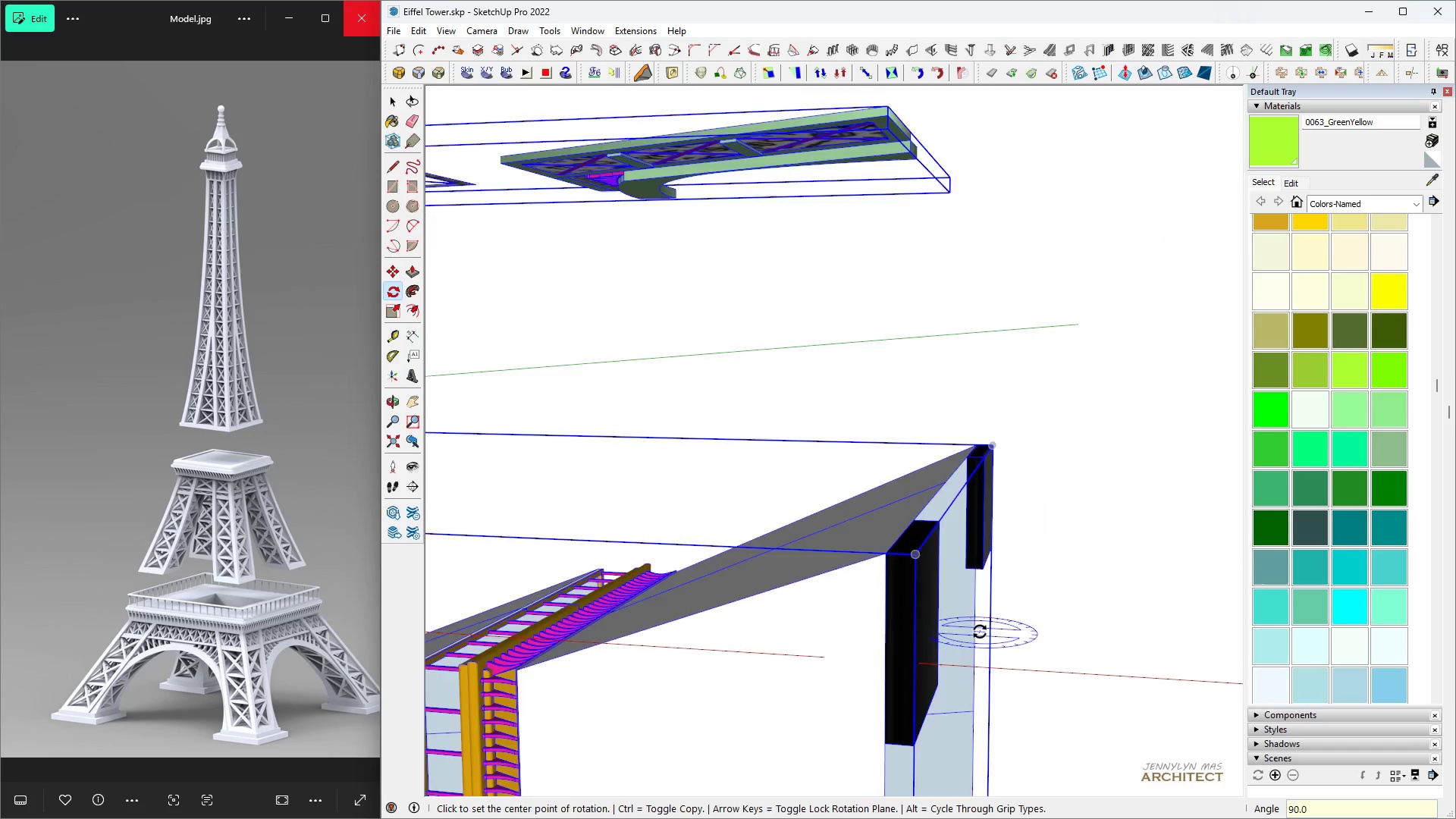 
key(Enter)
 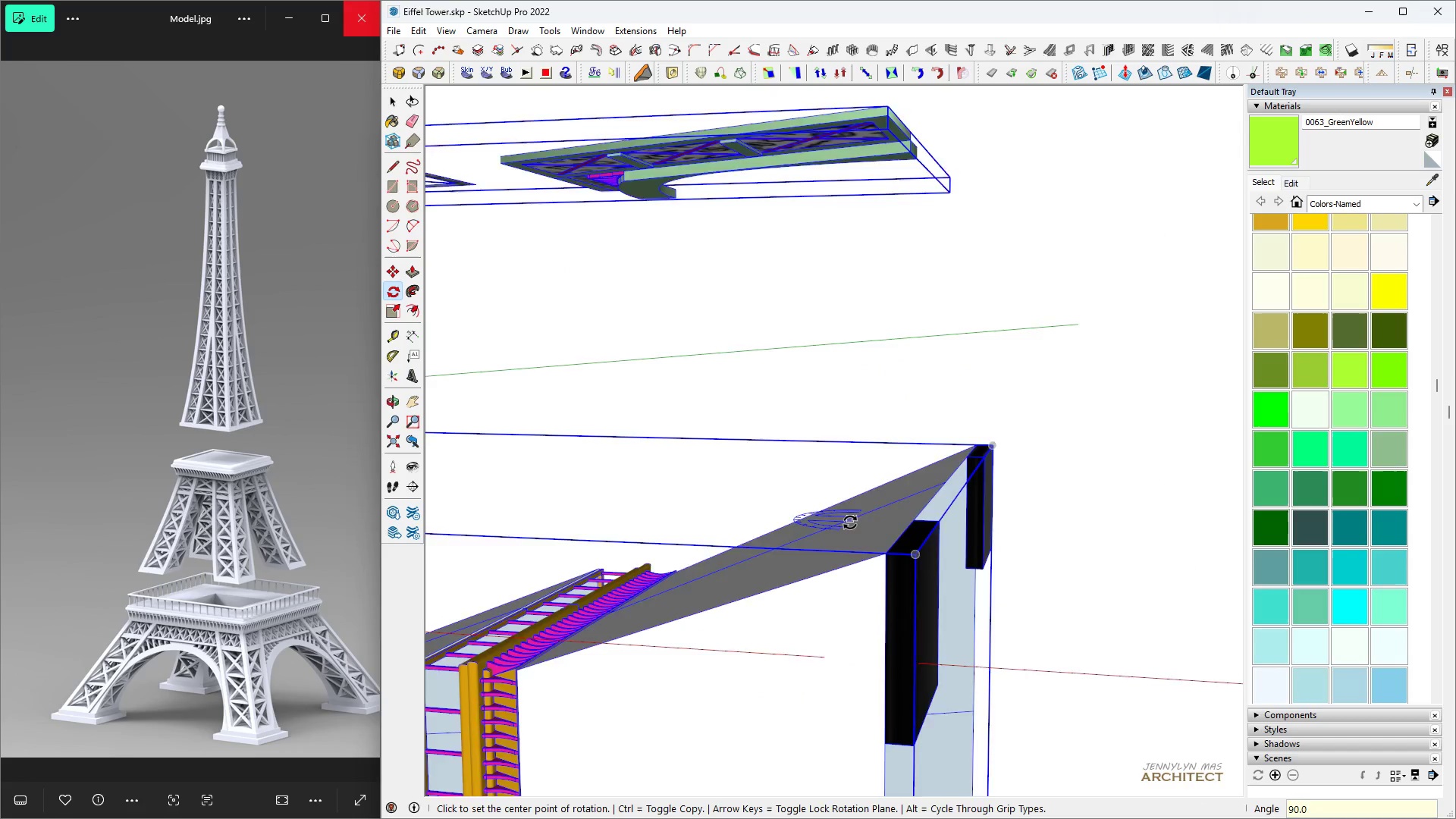 
scroll: coordinate [730, 489], scroll_direction: down, amount: 9.0
 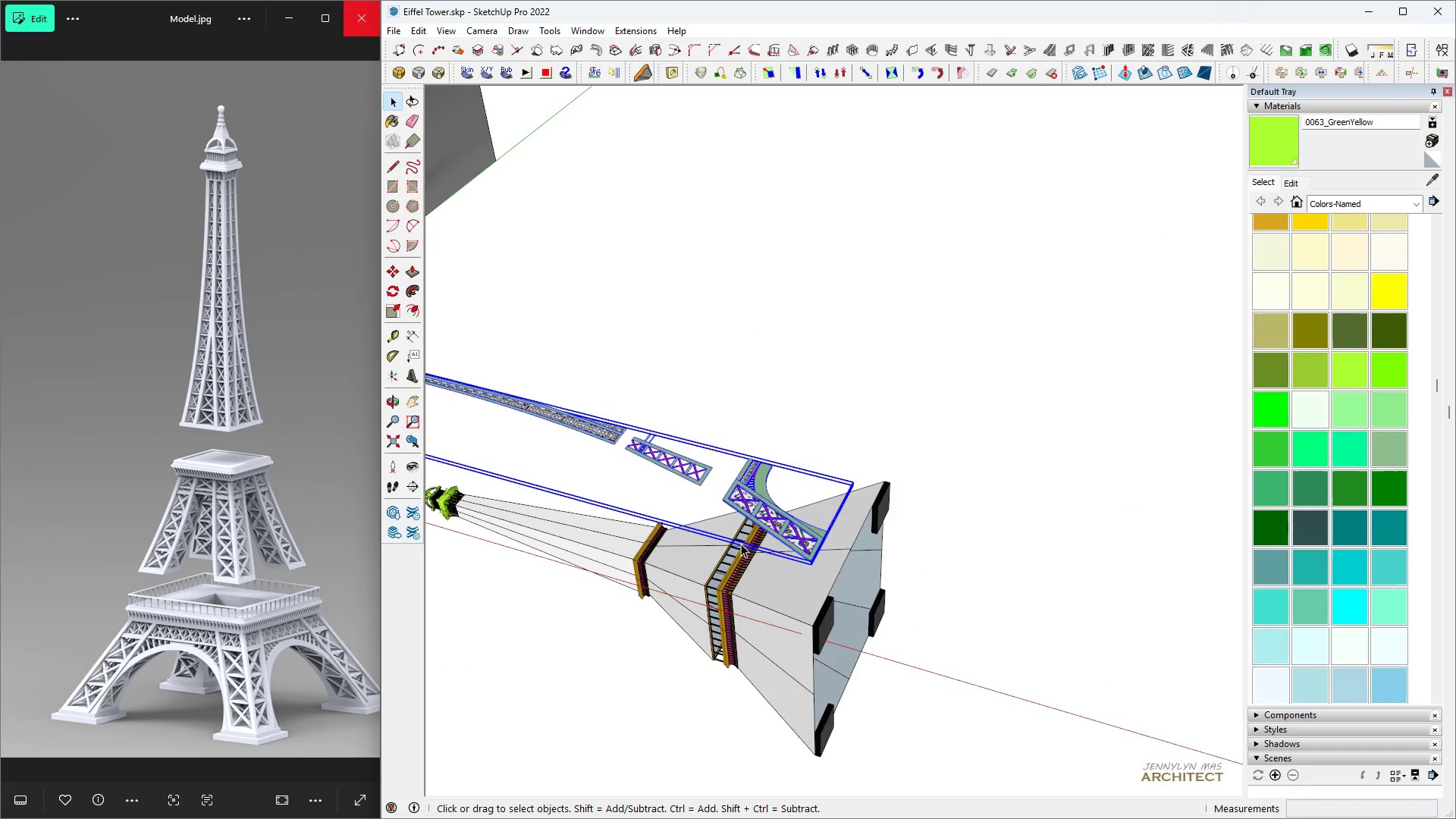 
key(Space)
 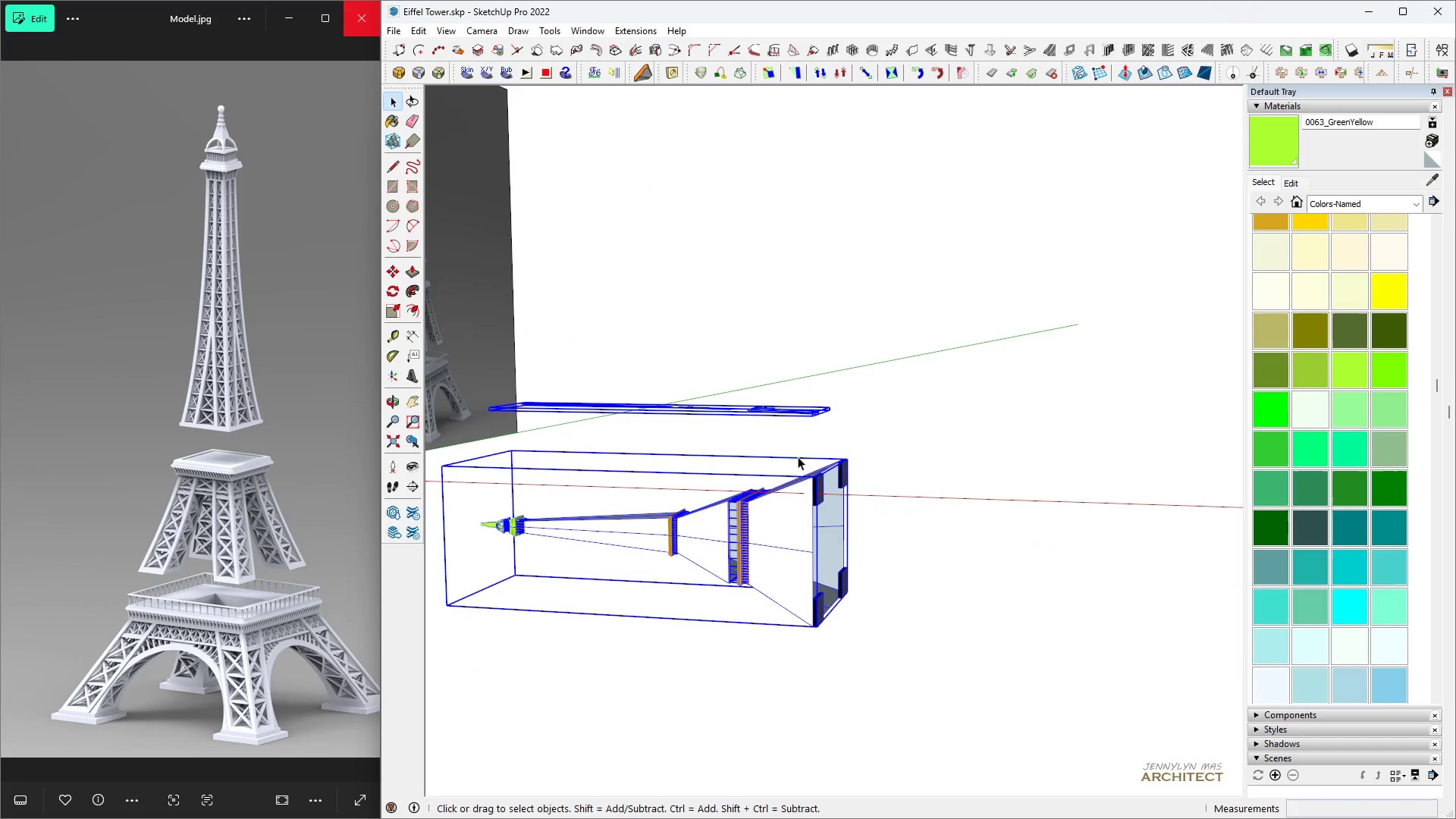 
key(H)
 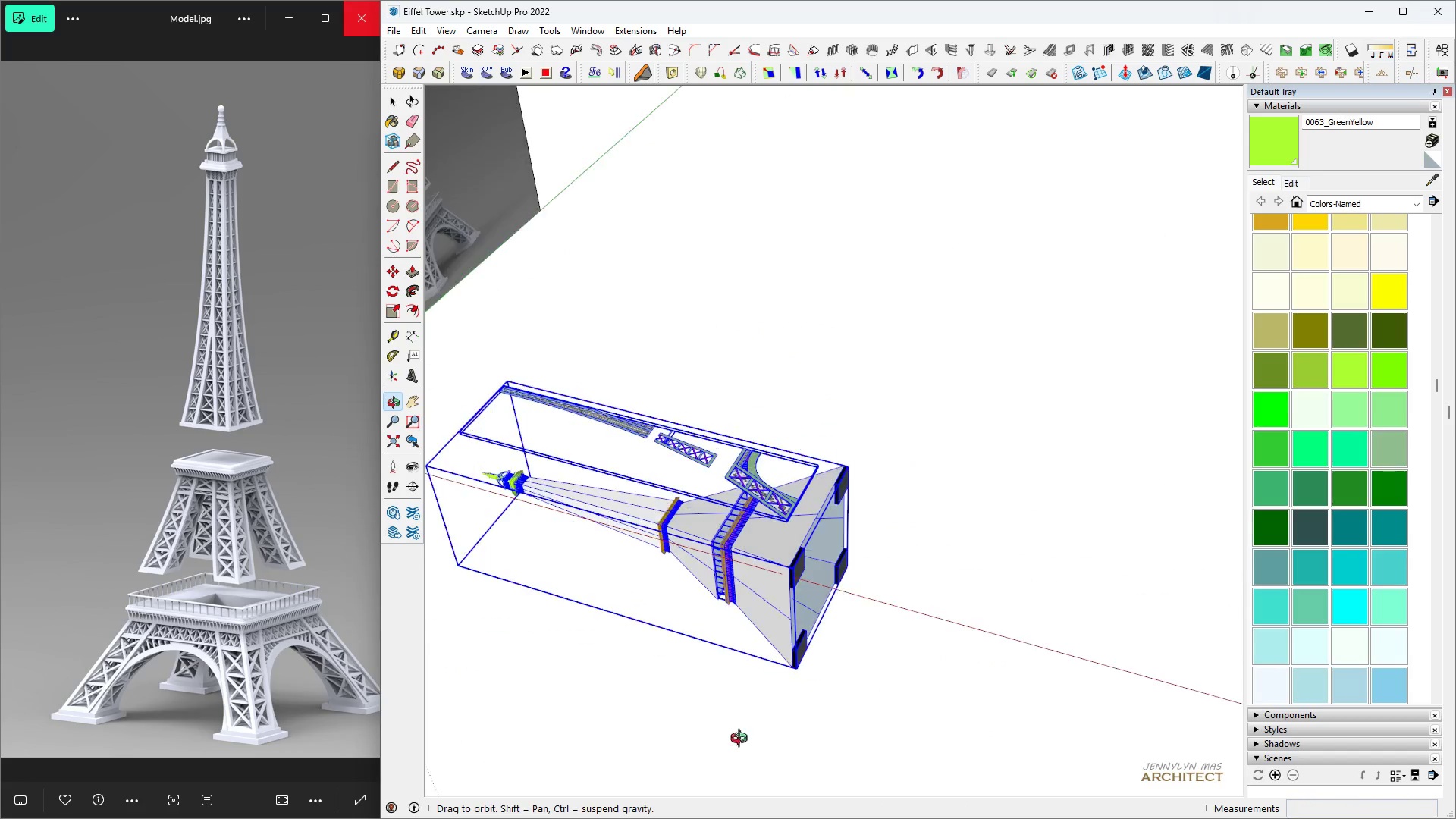 
key(Space)
 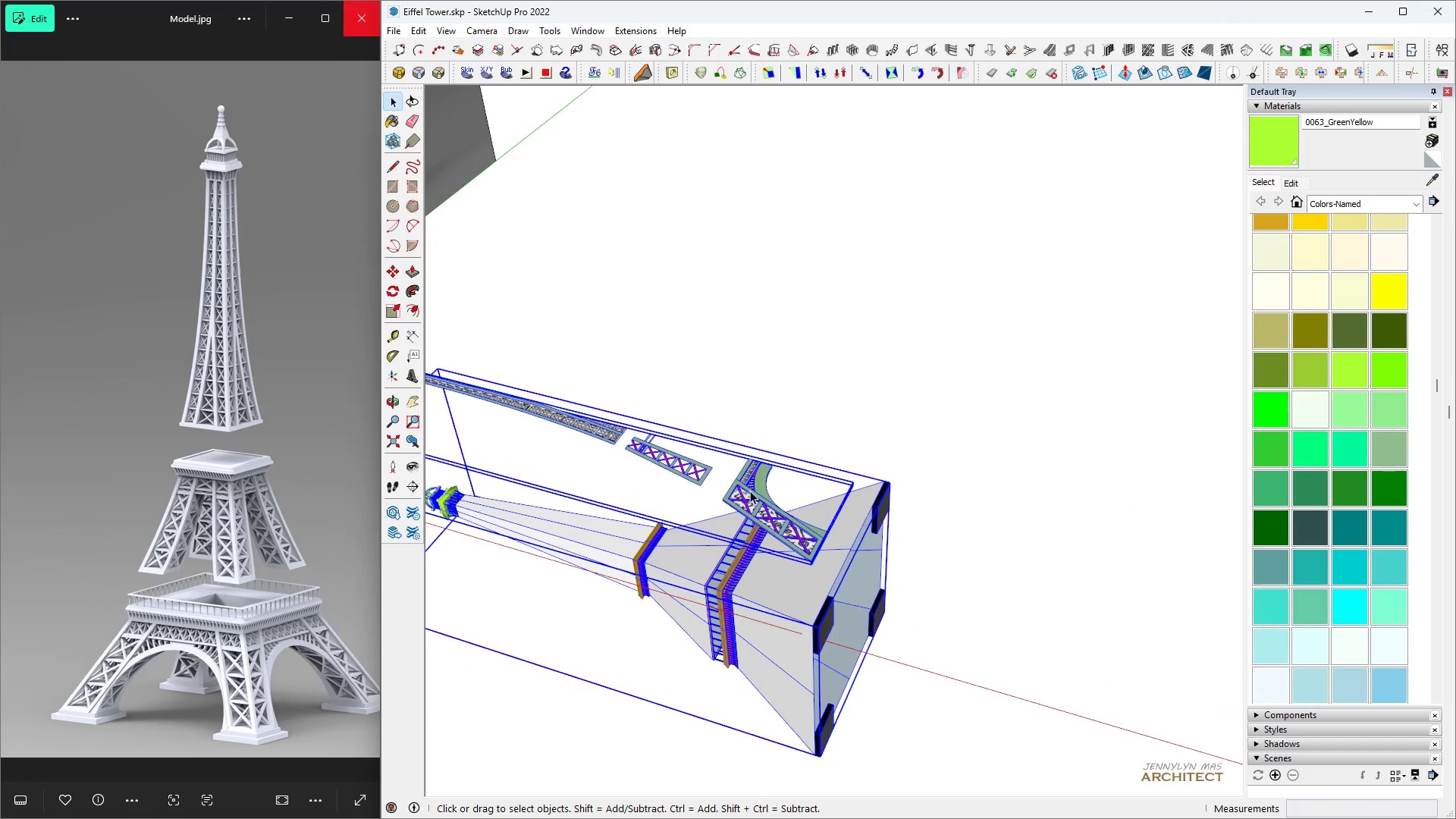 
left_click([765, 491])
 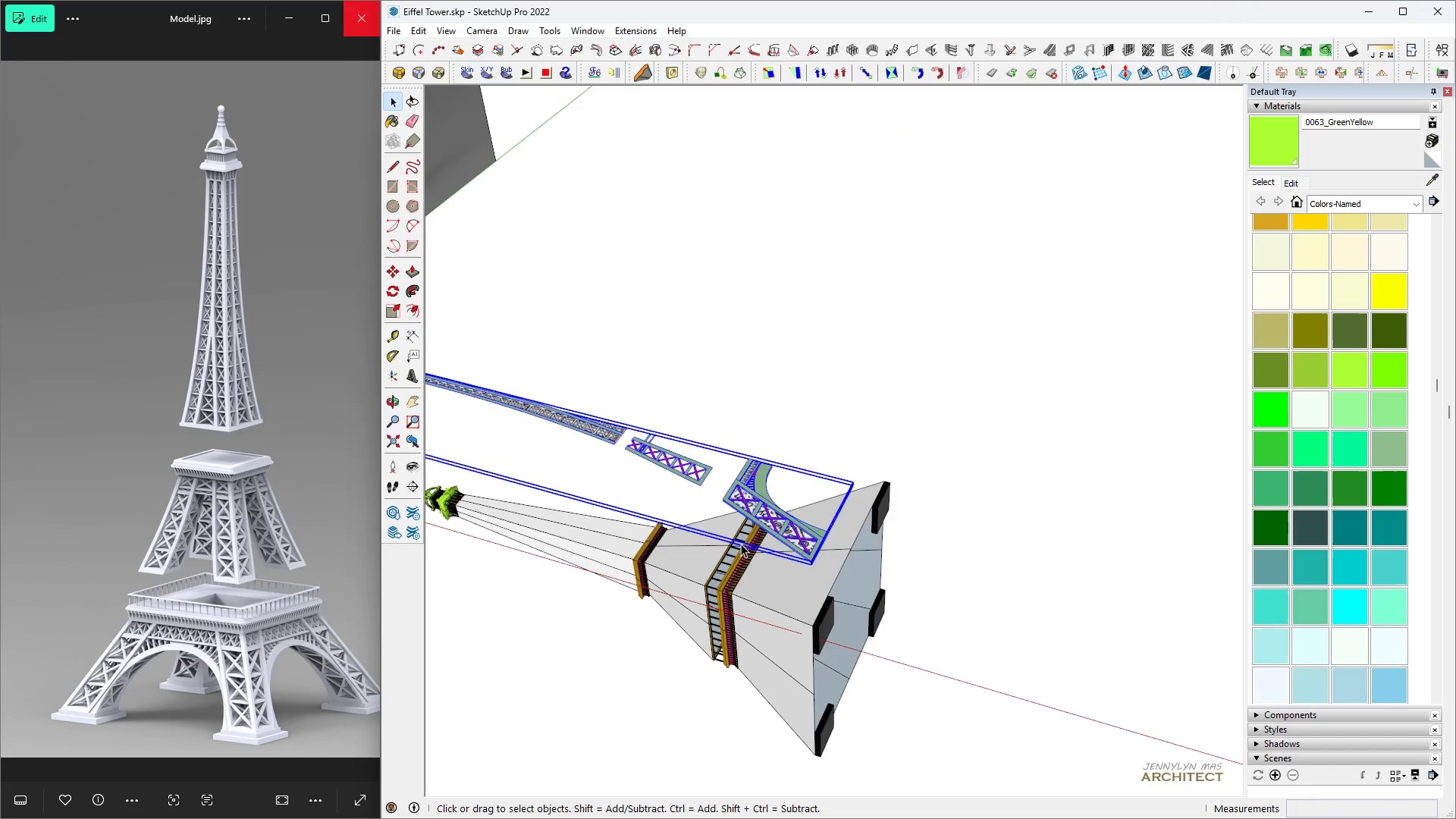 
scroll: coordinate [741, 554], scroll_direction: up, amount: 6.0
 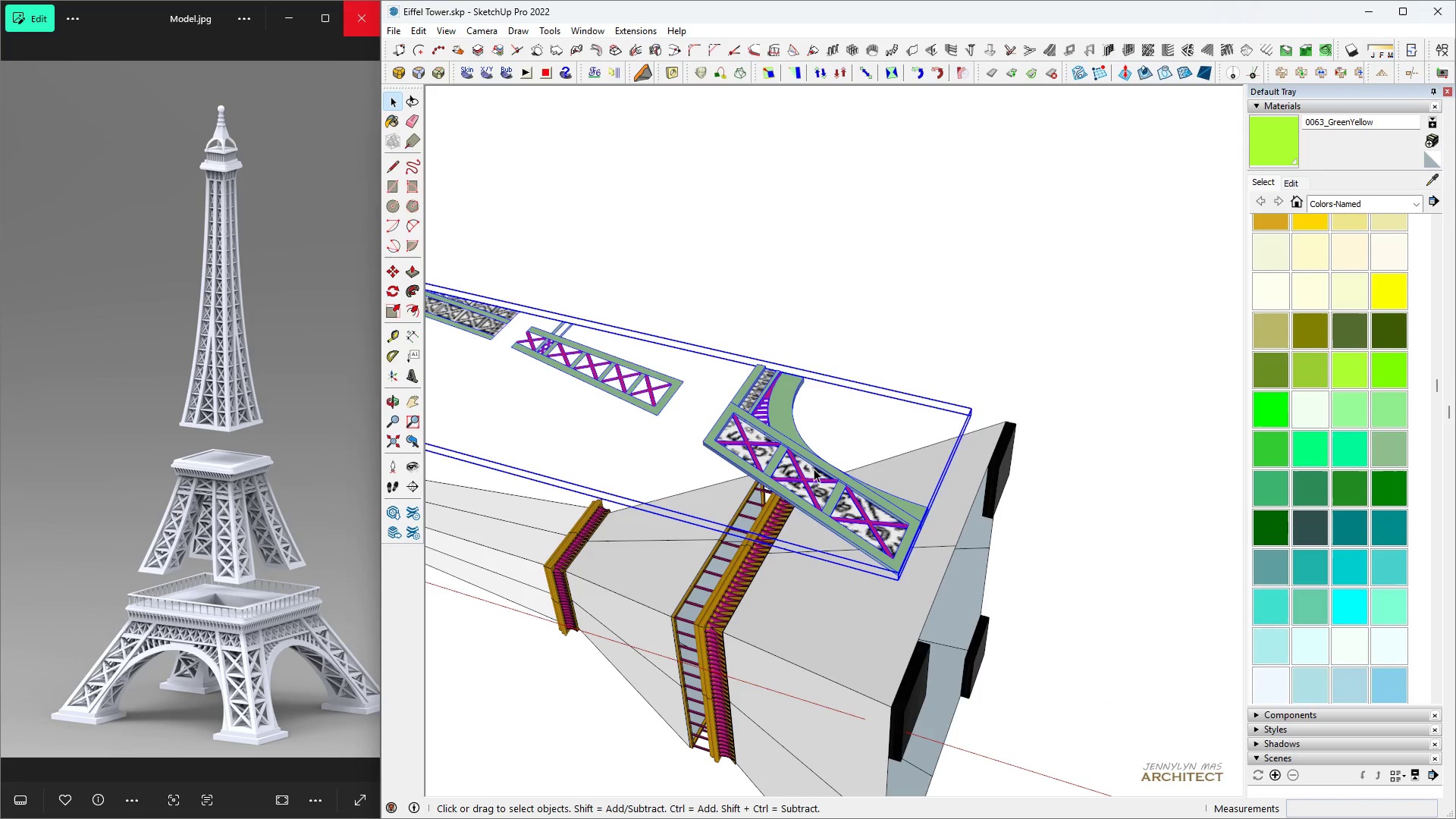 
left_click([813, 466])
 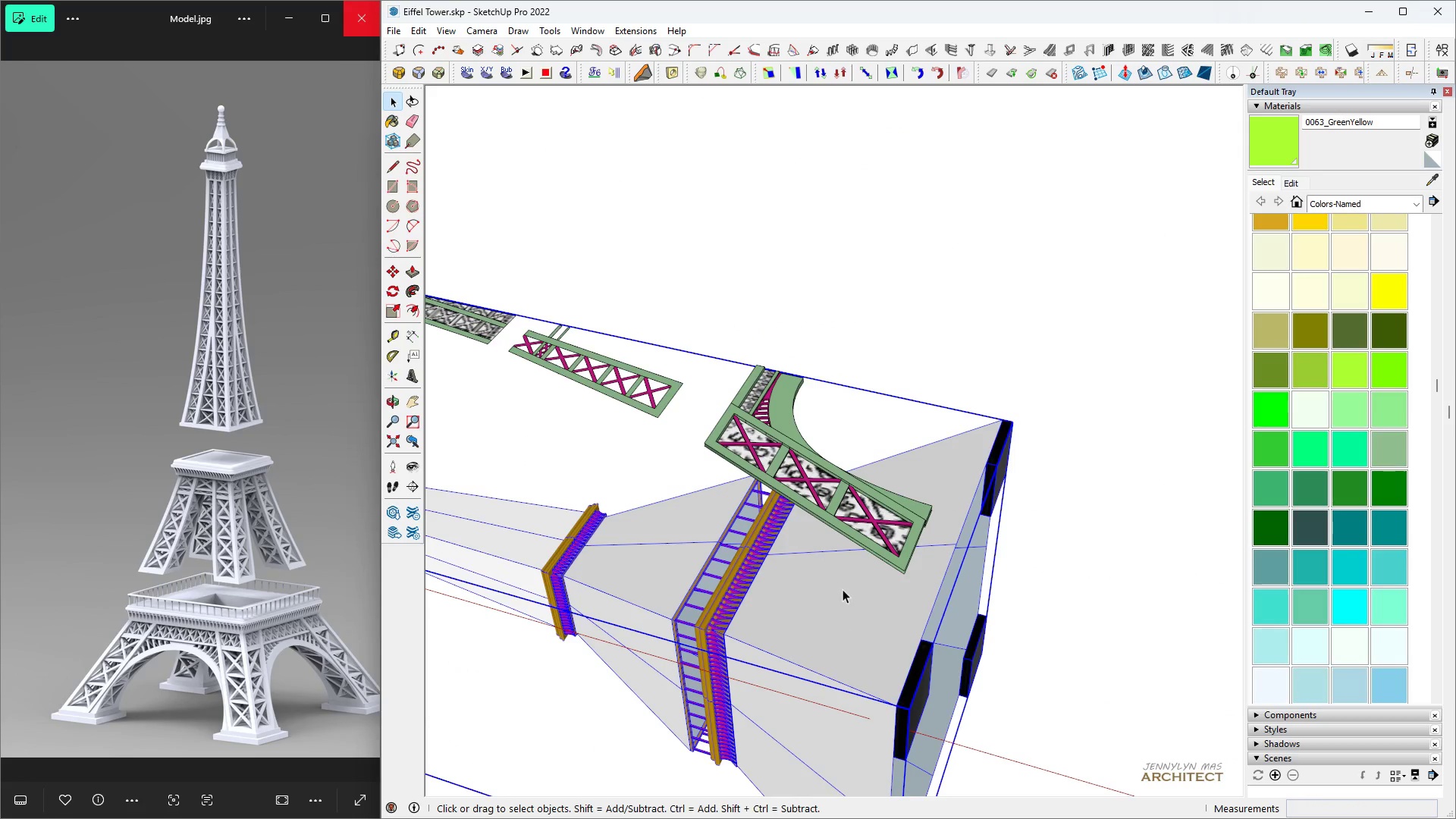 
left_click([840, 474])
 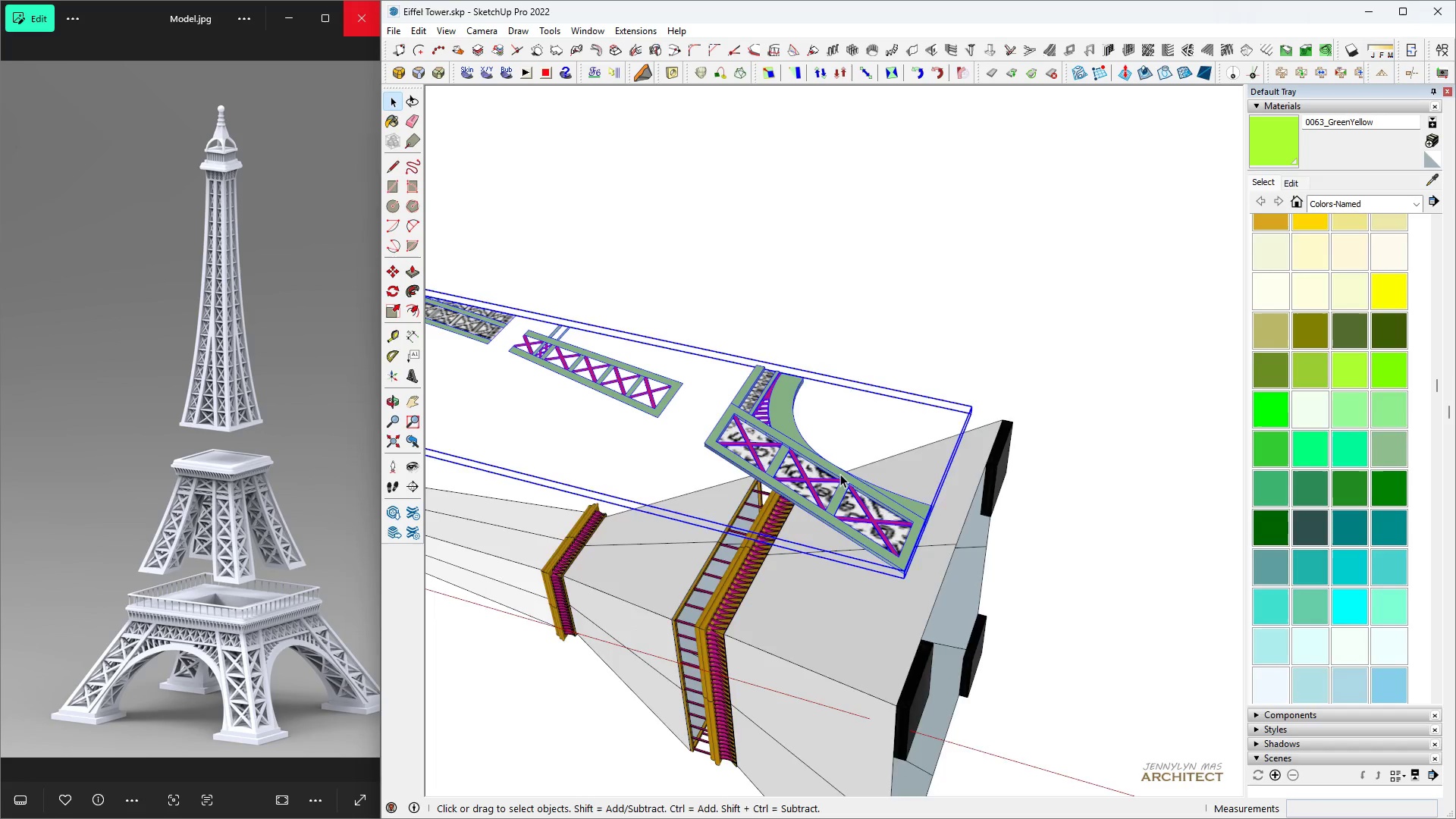 
double_click([840, 474])
 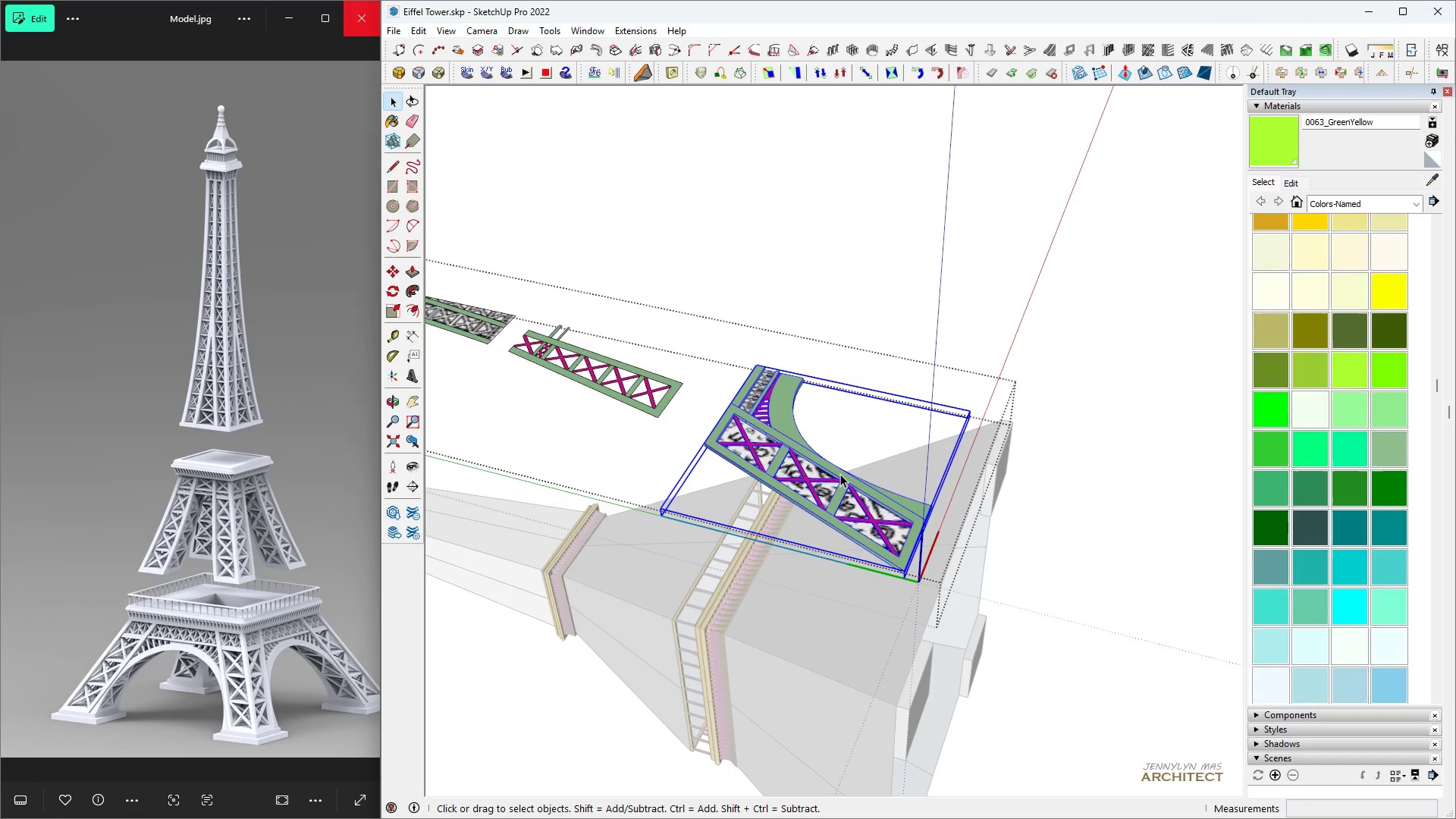 
triple_click([840, 474])
 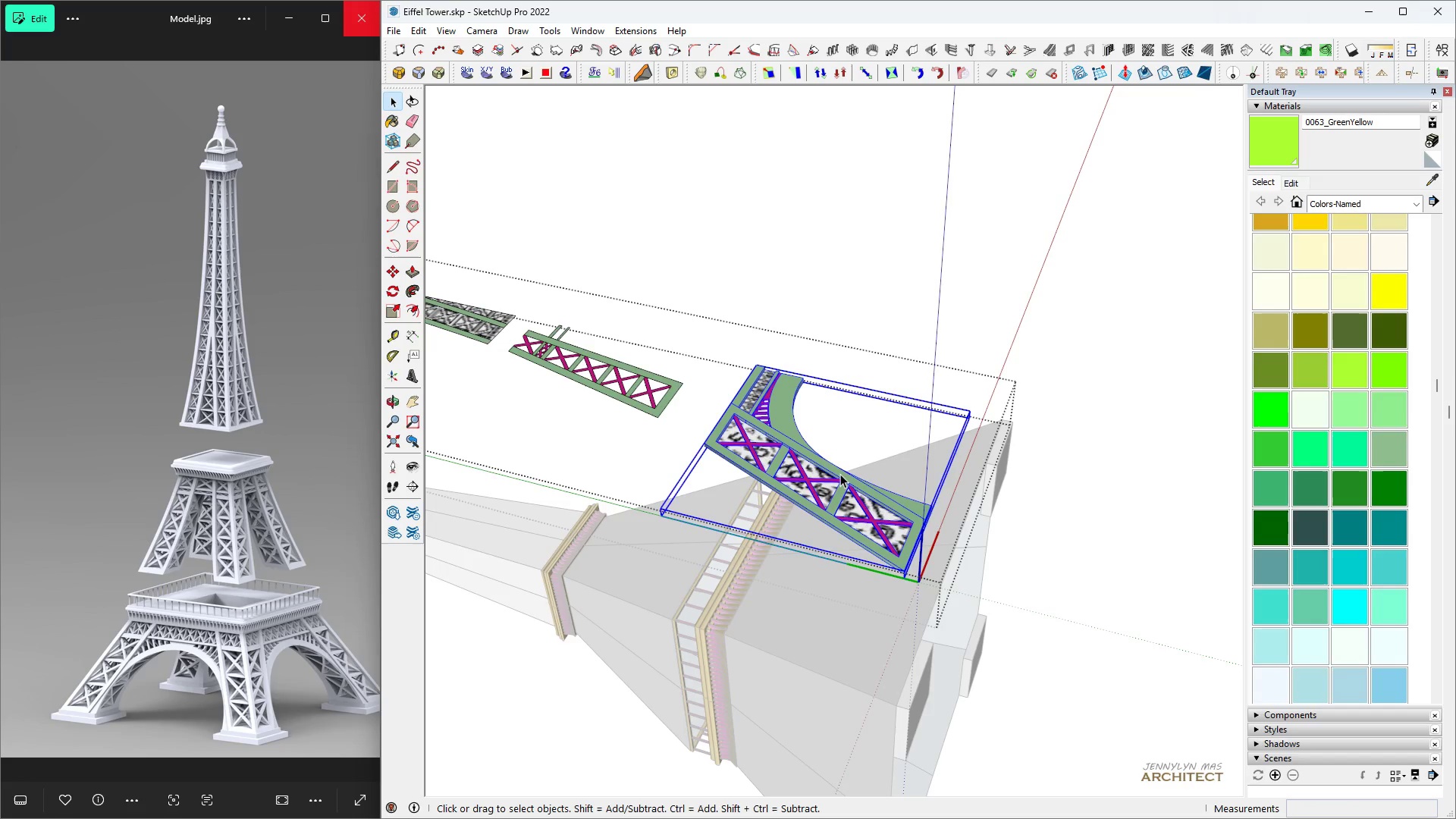 
key(Control+X)
 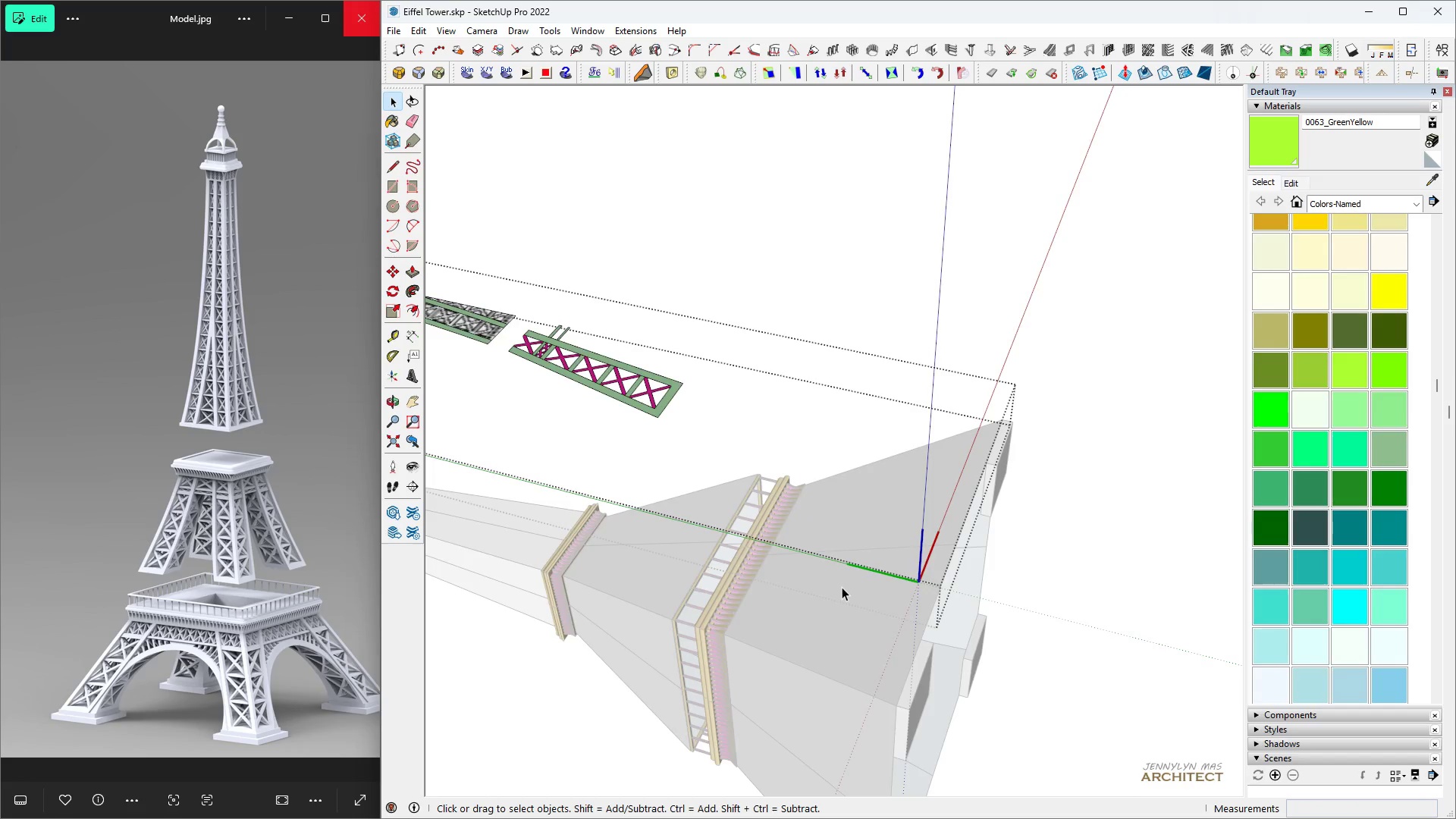 
double_click([842, 587])
 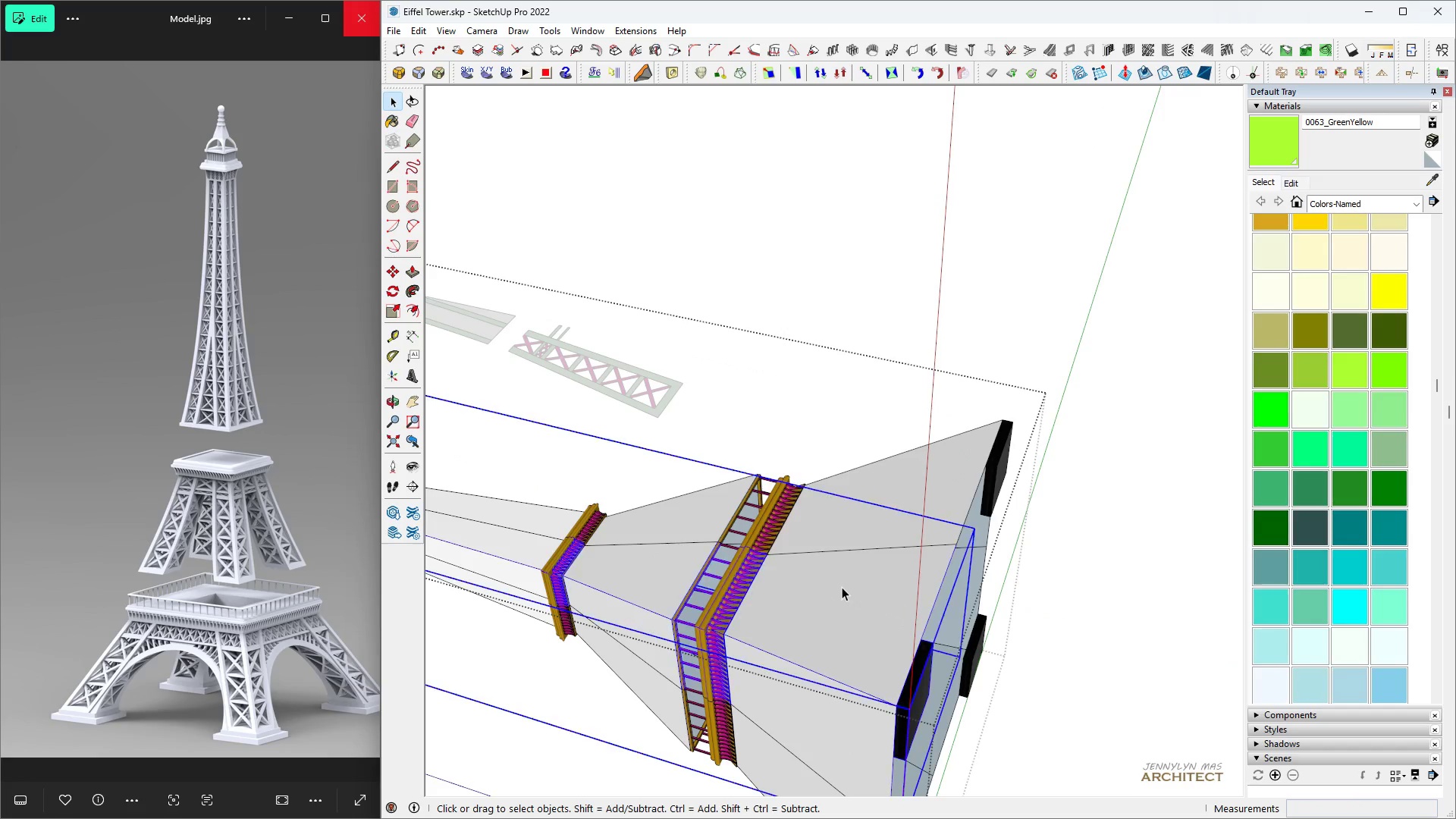 
triple_click([842, 587])
 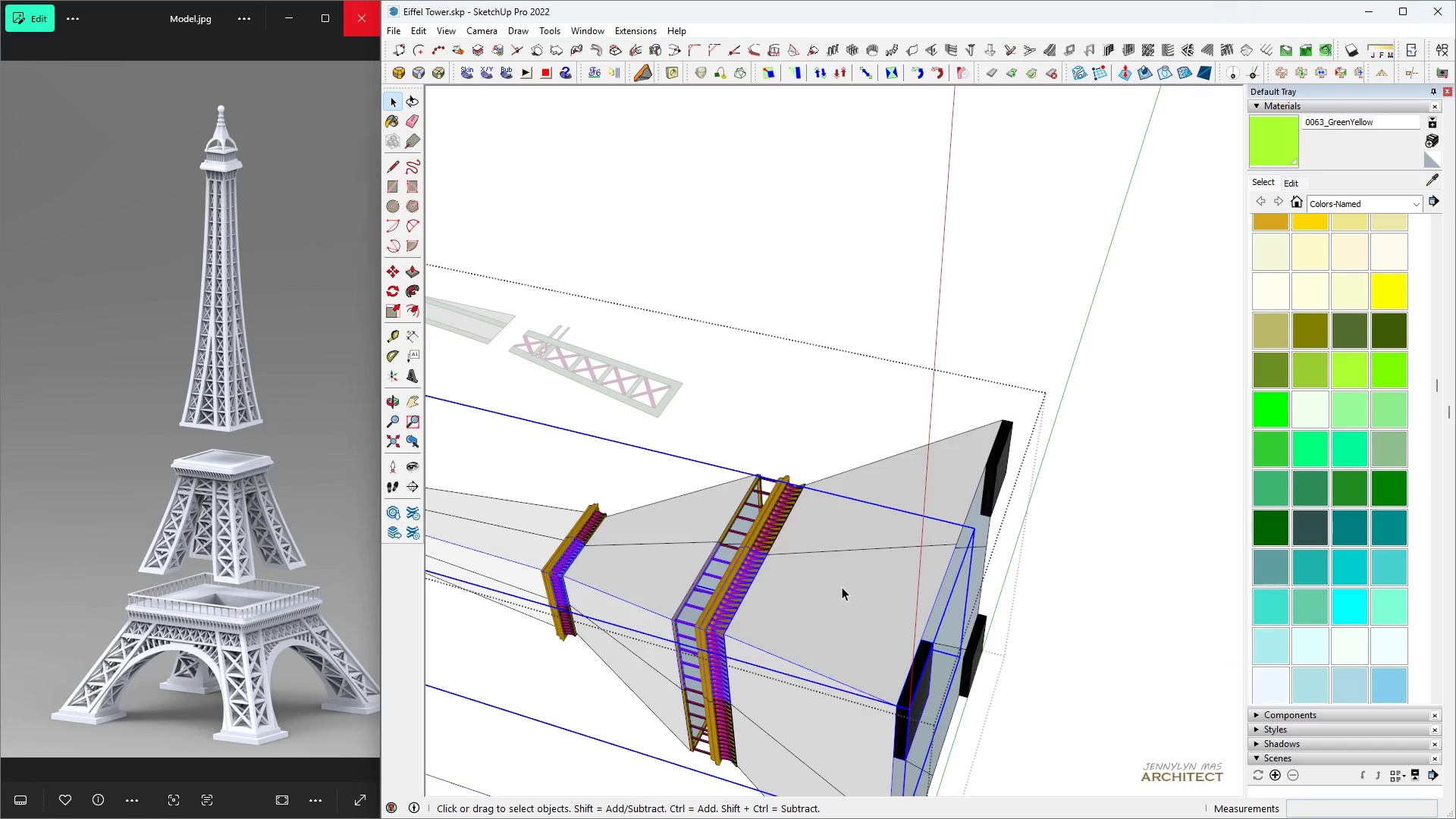 
triple_click([842, 587])
 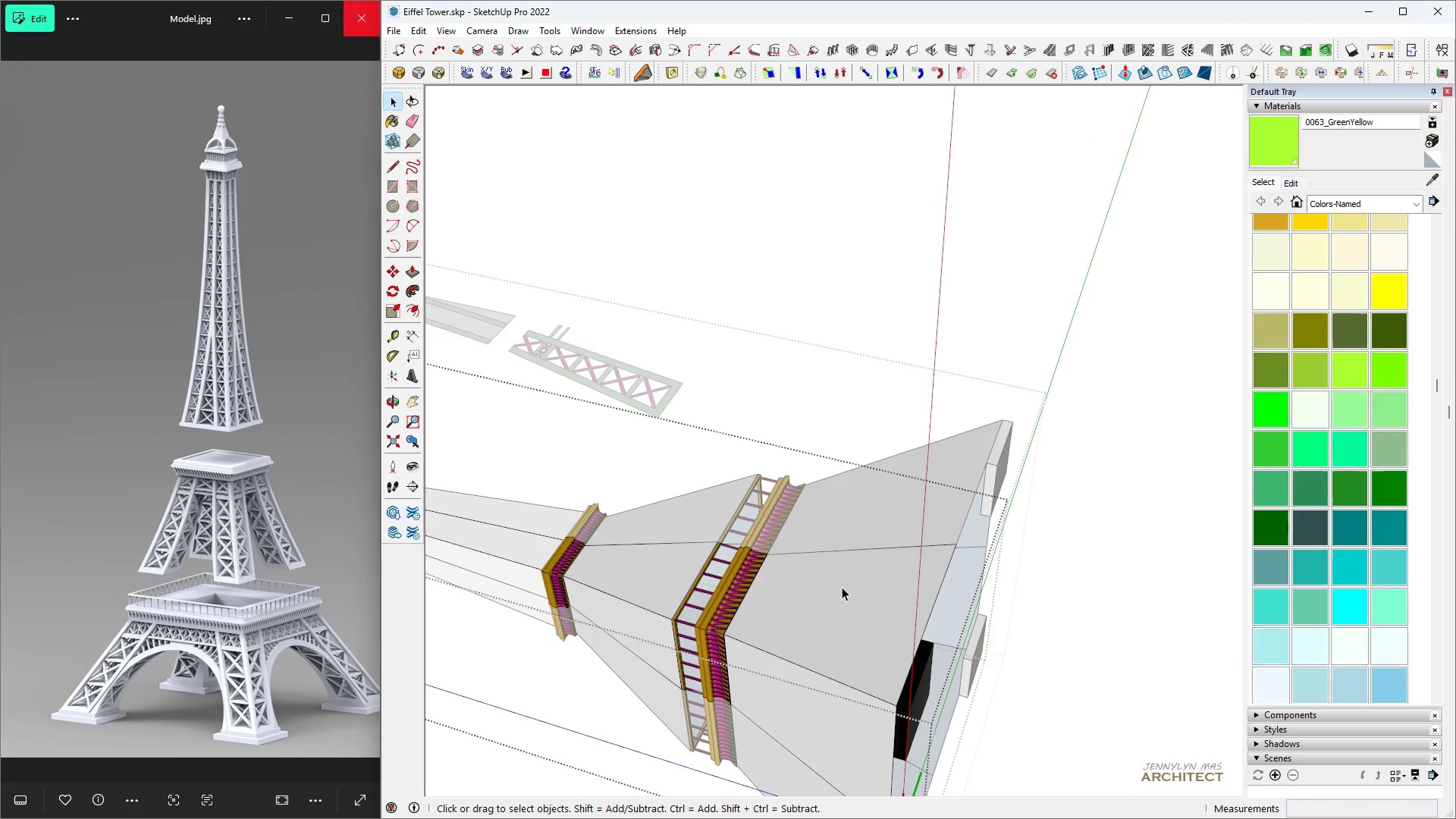 
triple_click([842, 587])
 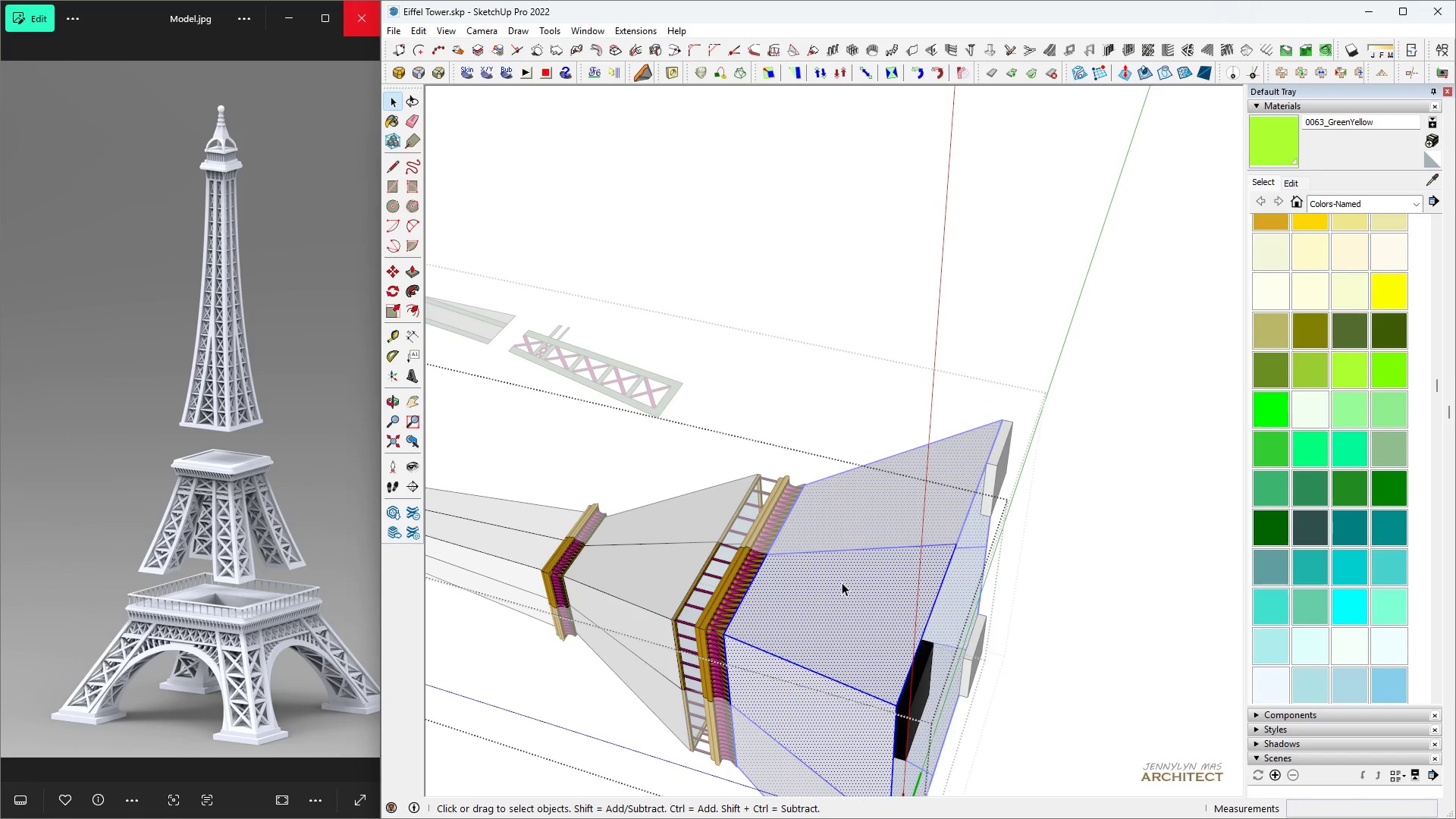 
left_click([842, 582])
 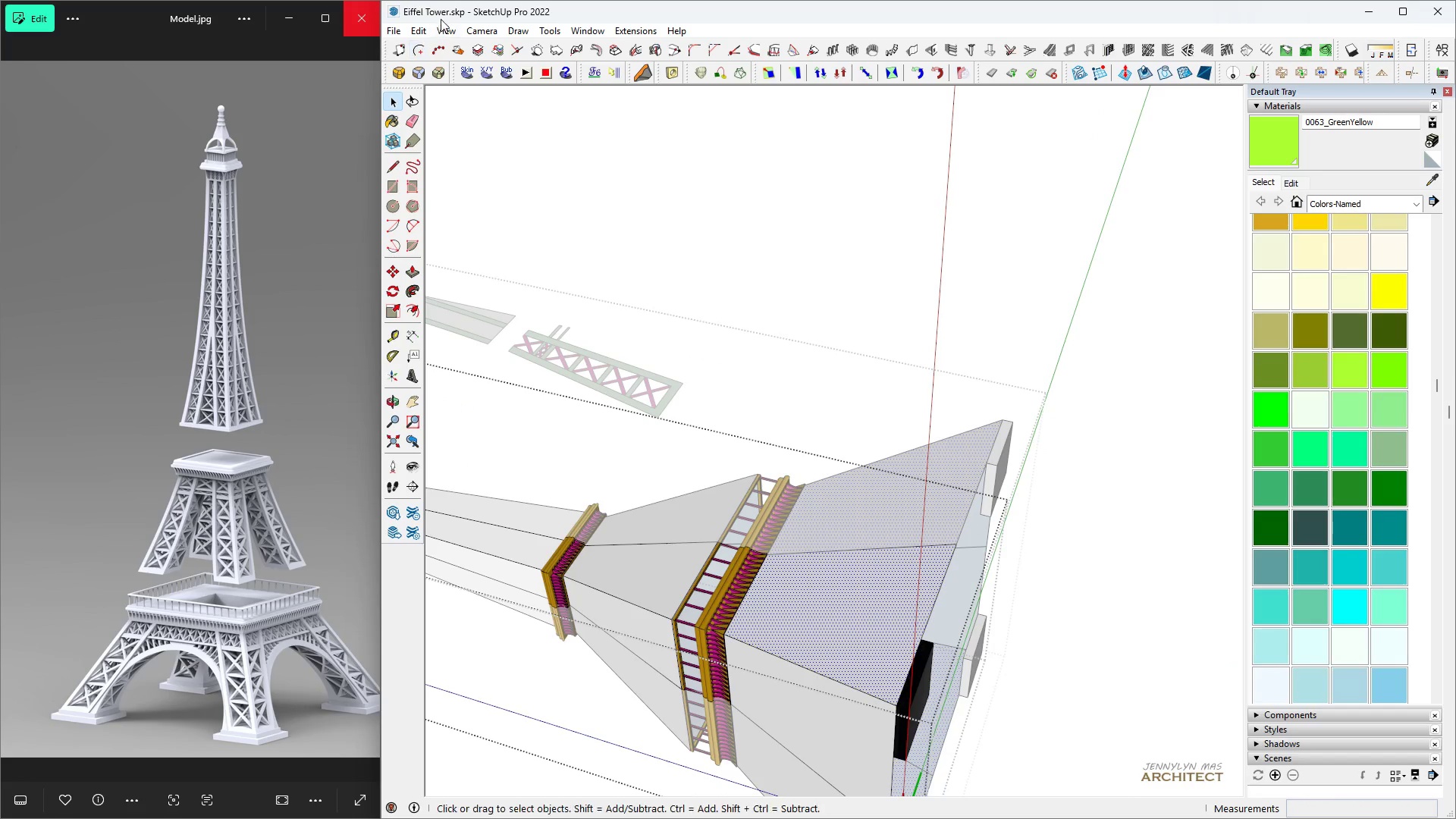 
left_click([425, 23])
 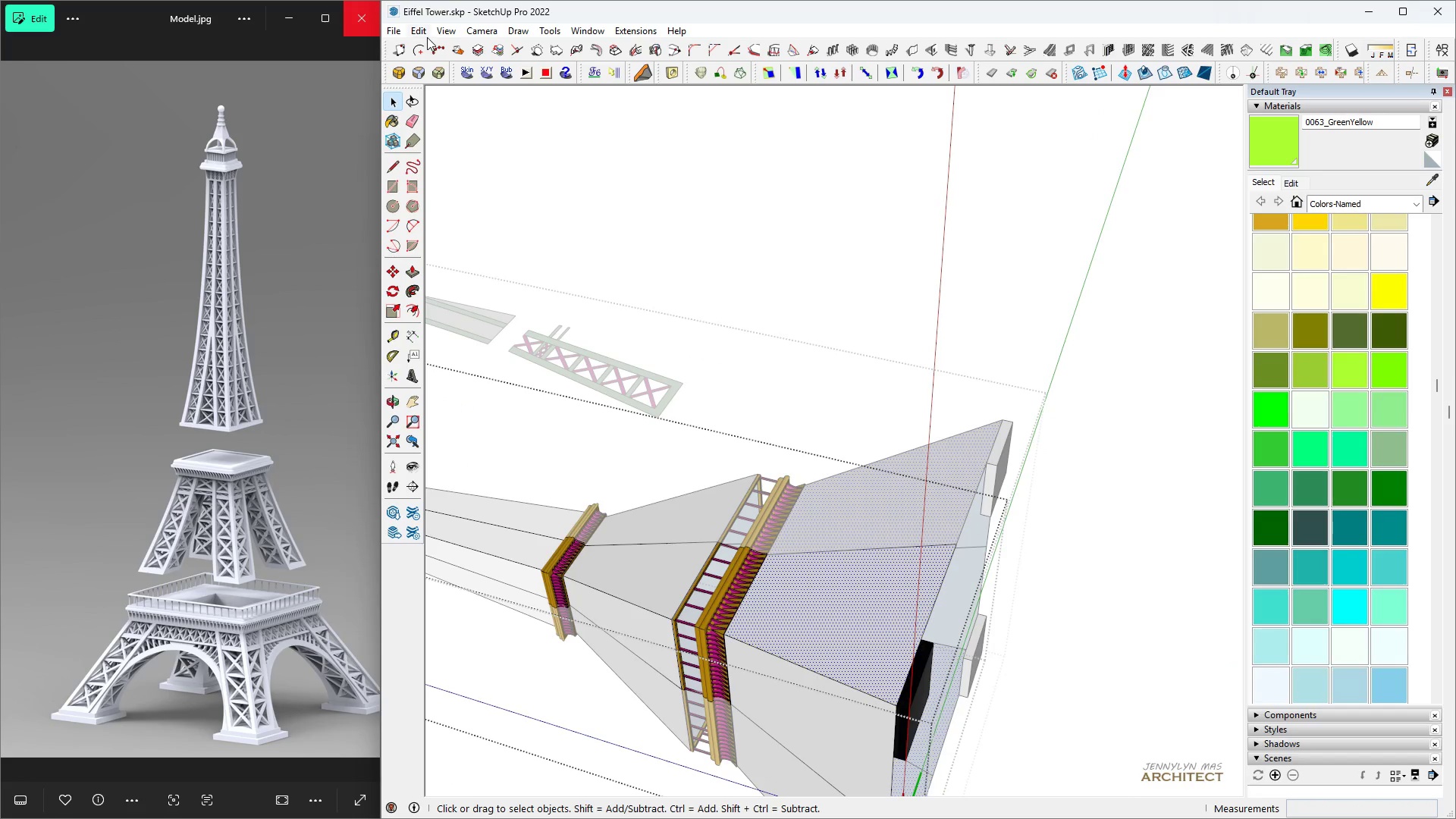 
double_click([422, 31])
 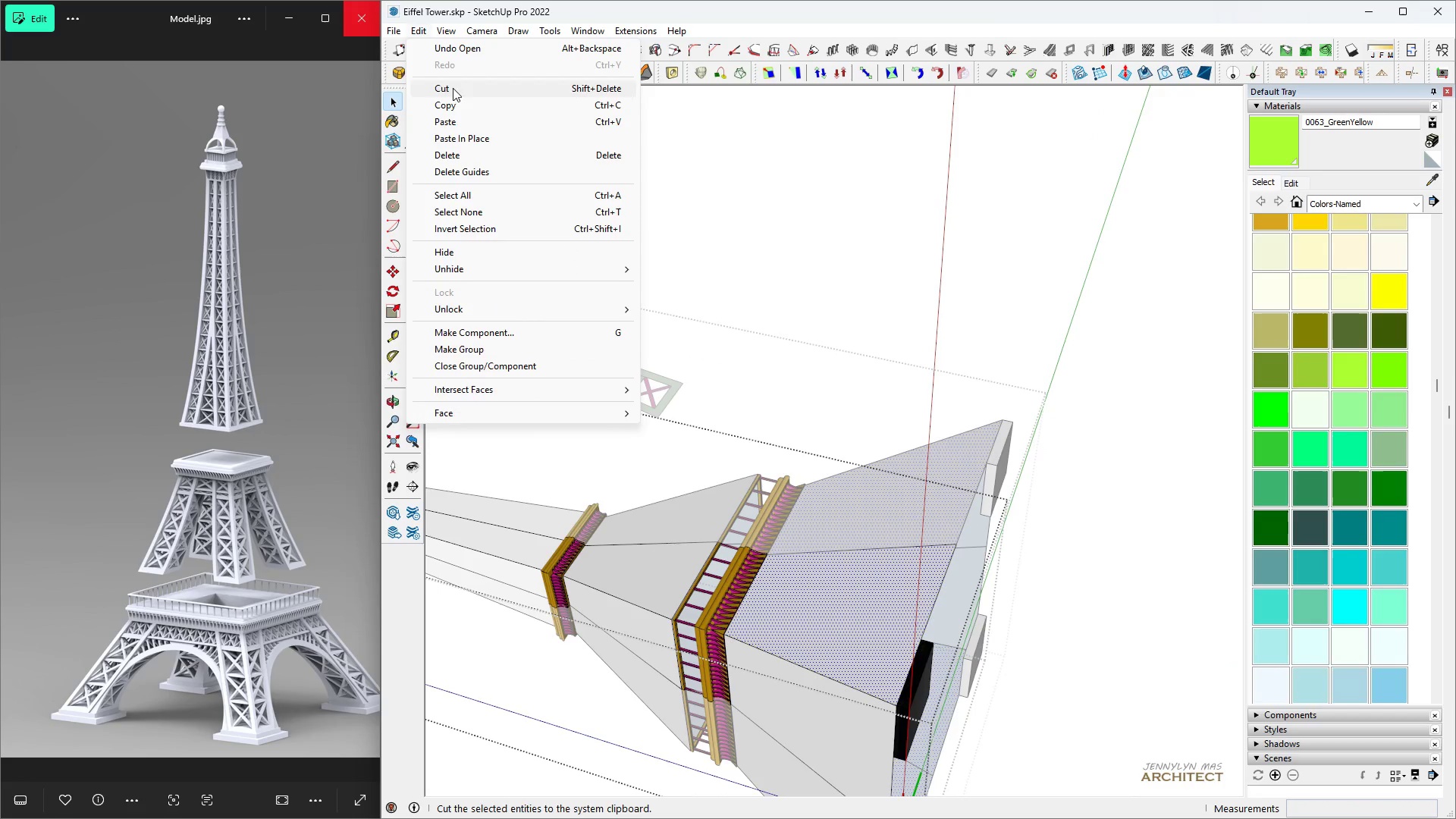 
left_click([459, 139])
 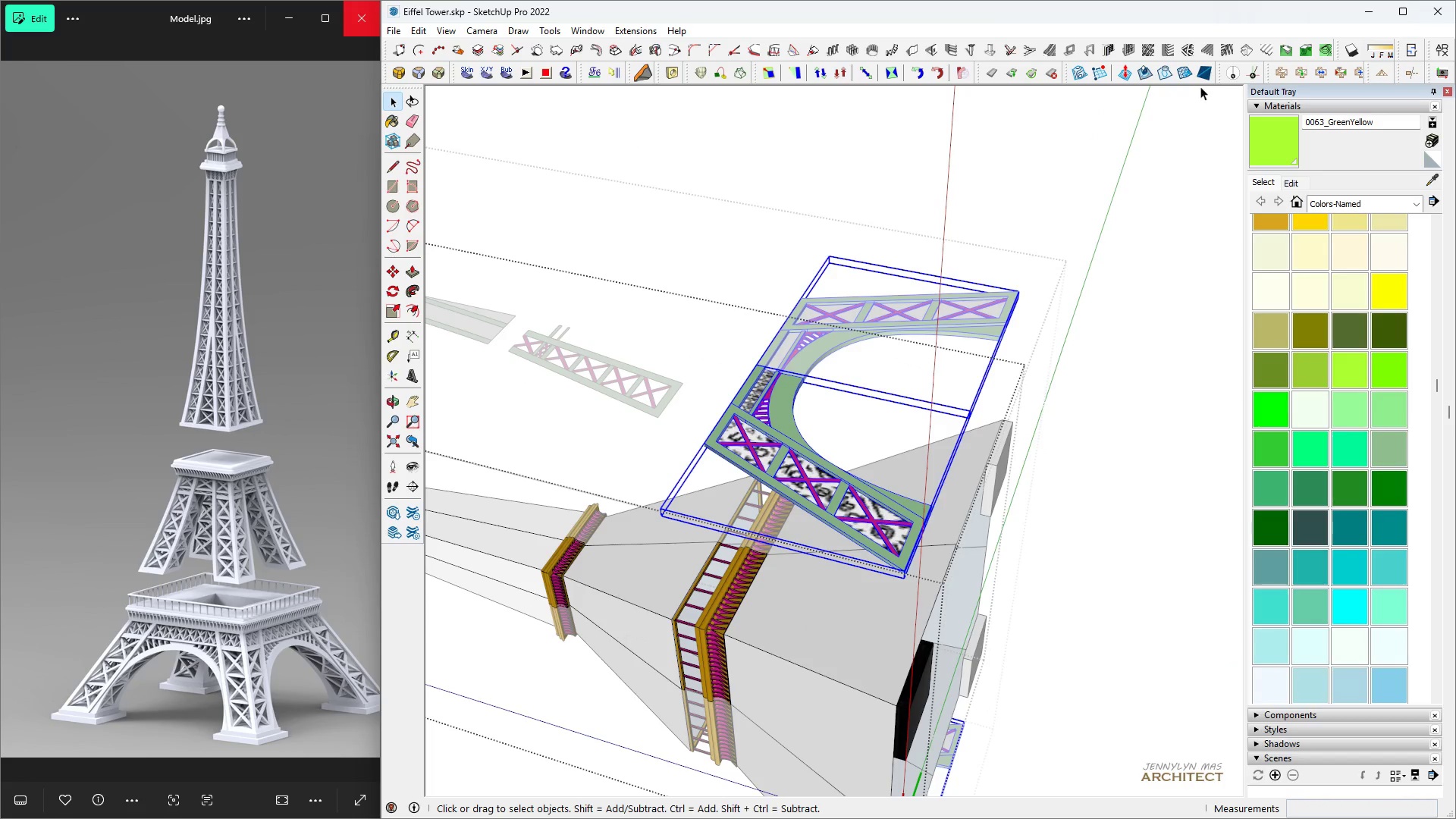 
left_click([1162, 75])
 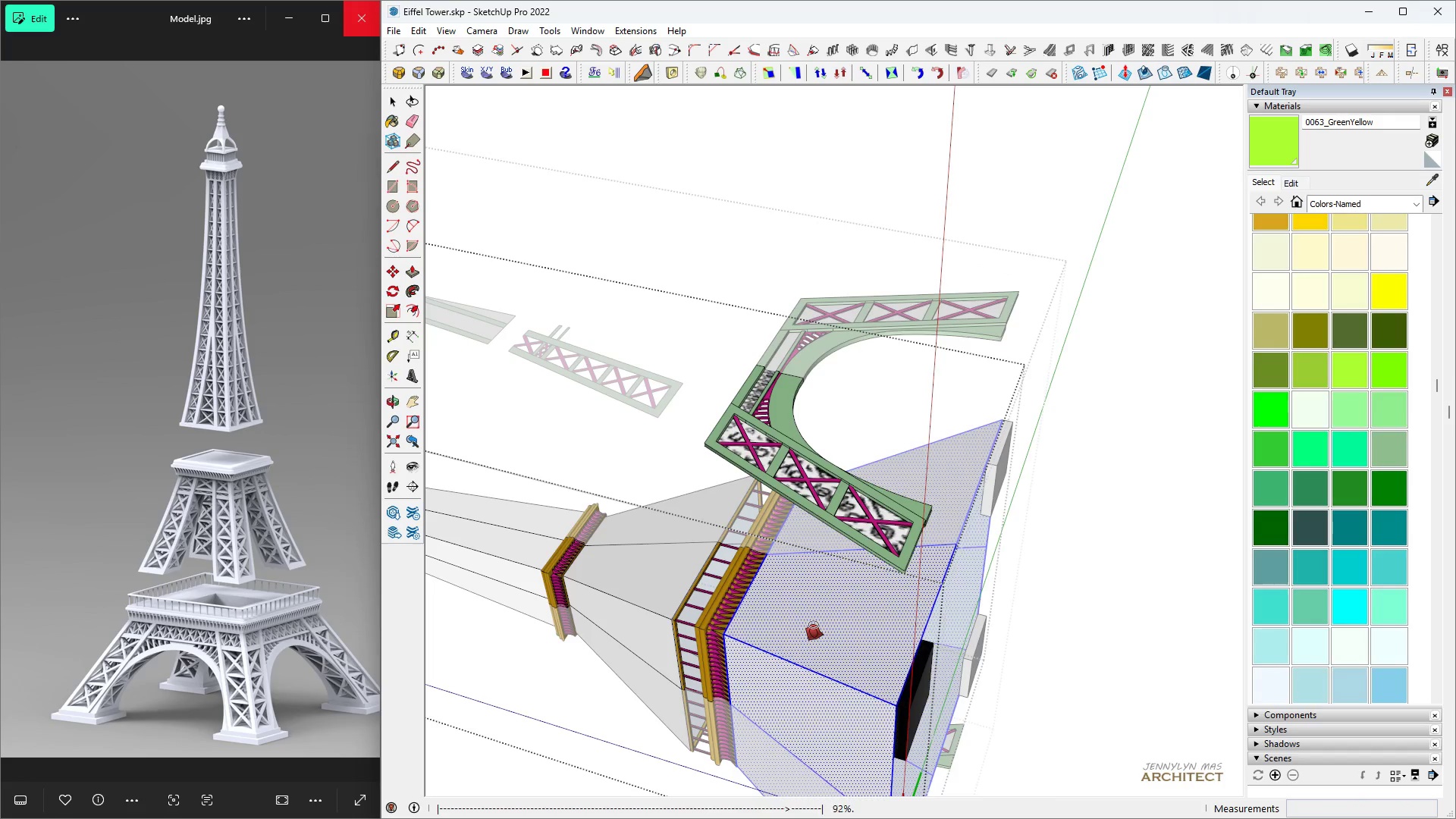 
scroll: coordinate [784, 591], scroll_direction: up, amount: 9.0
 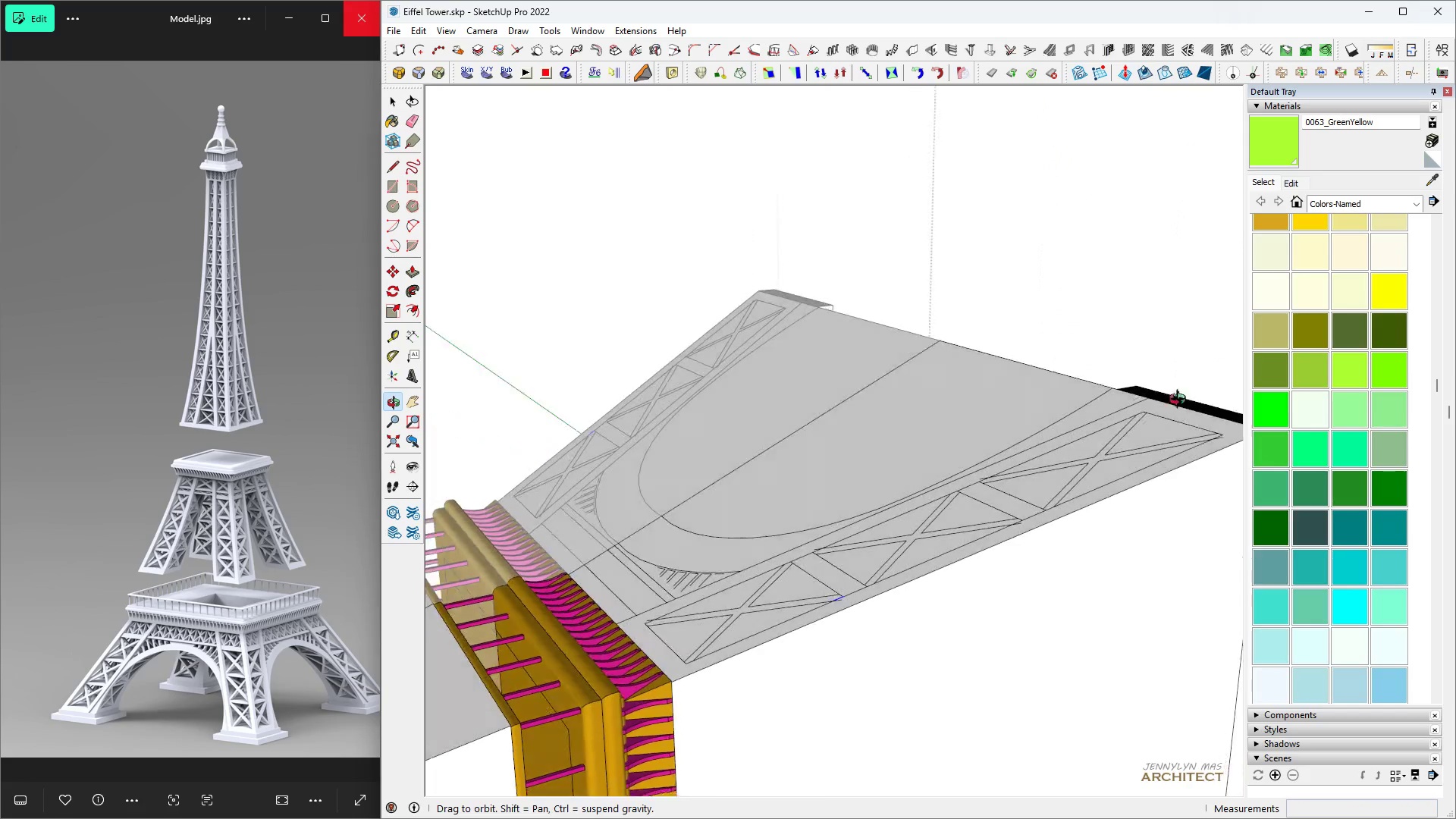 
scroll: coordinate [1050, 385], scroll_direction: down, amount: 12.0
 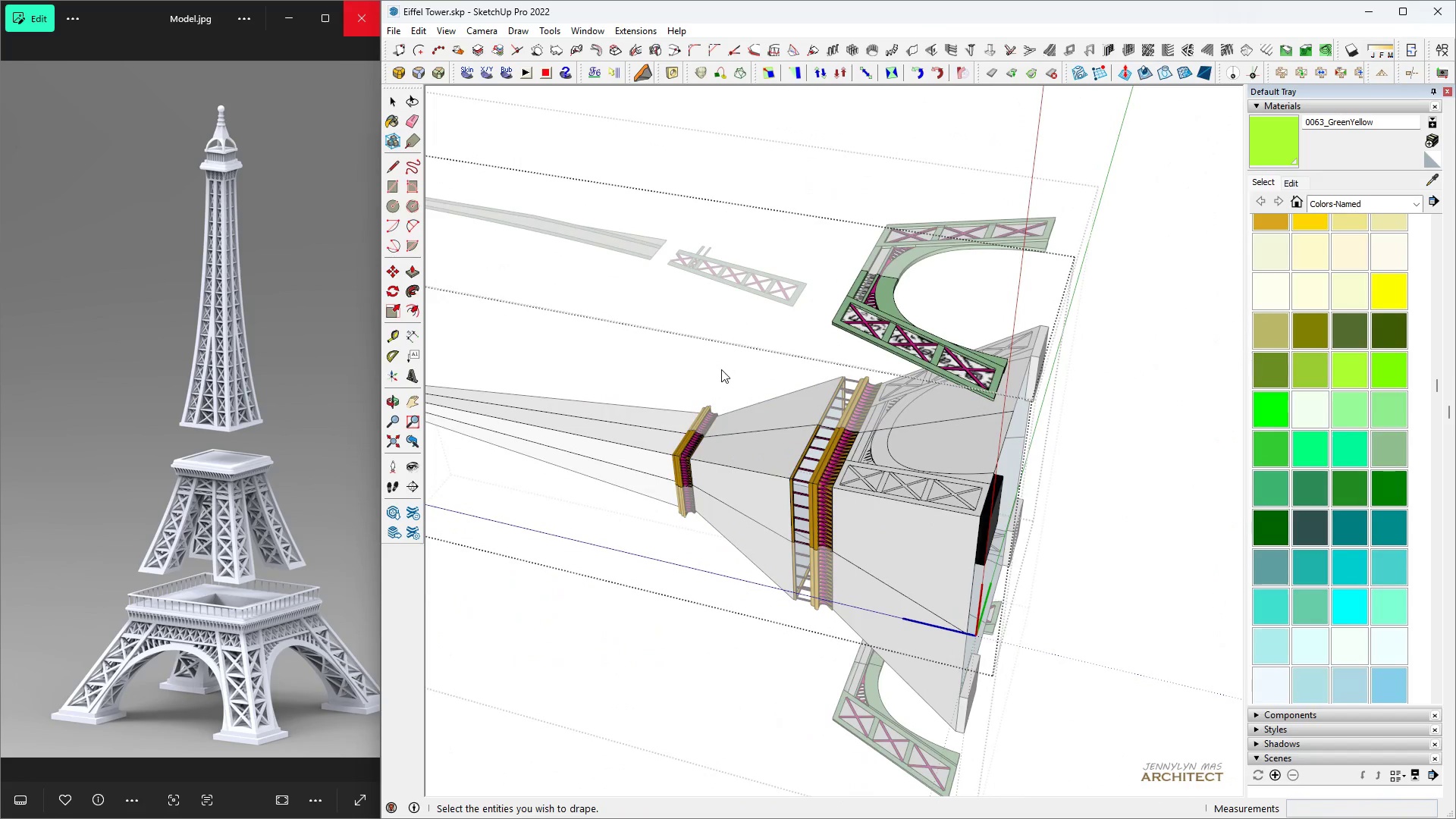 
key(Space)
 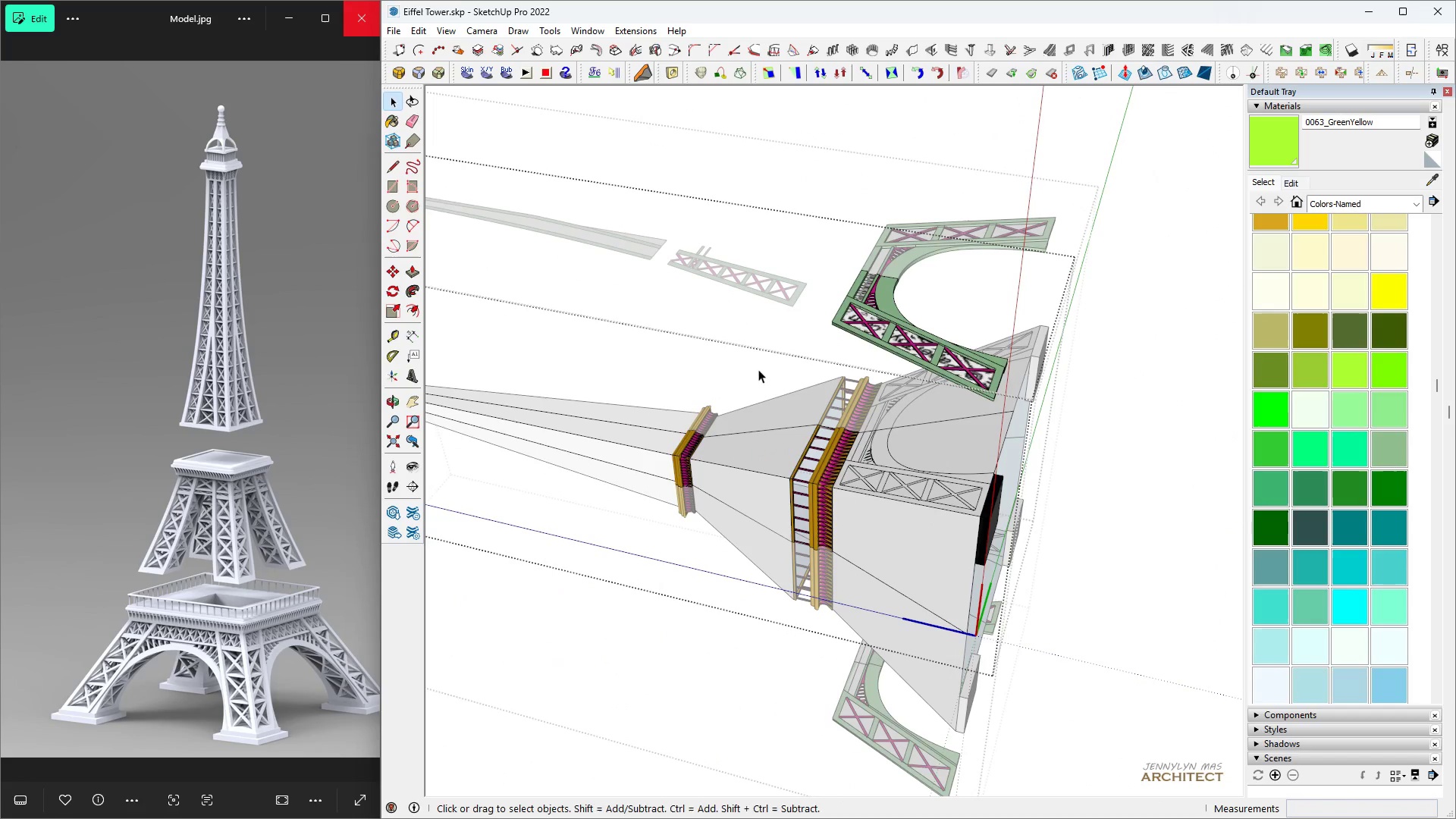 
key(H)
 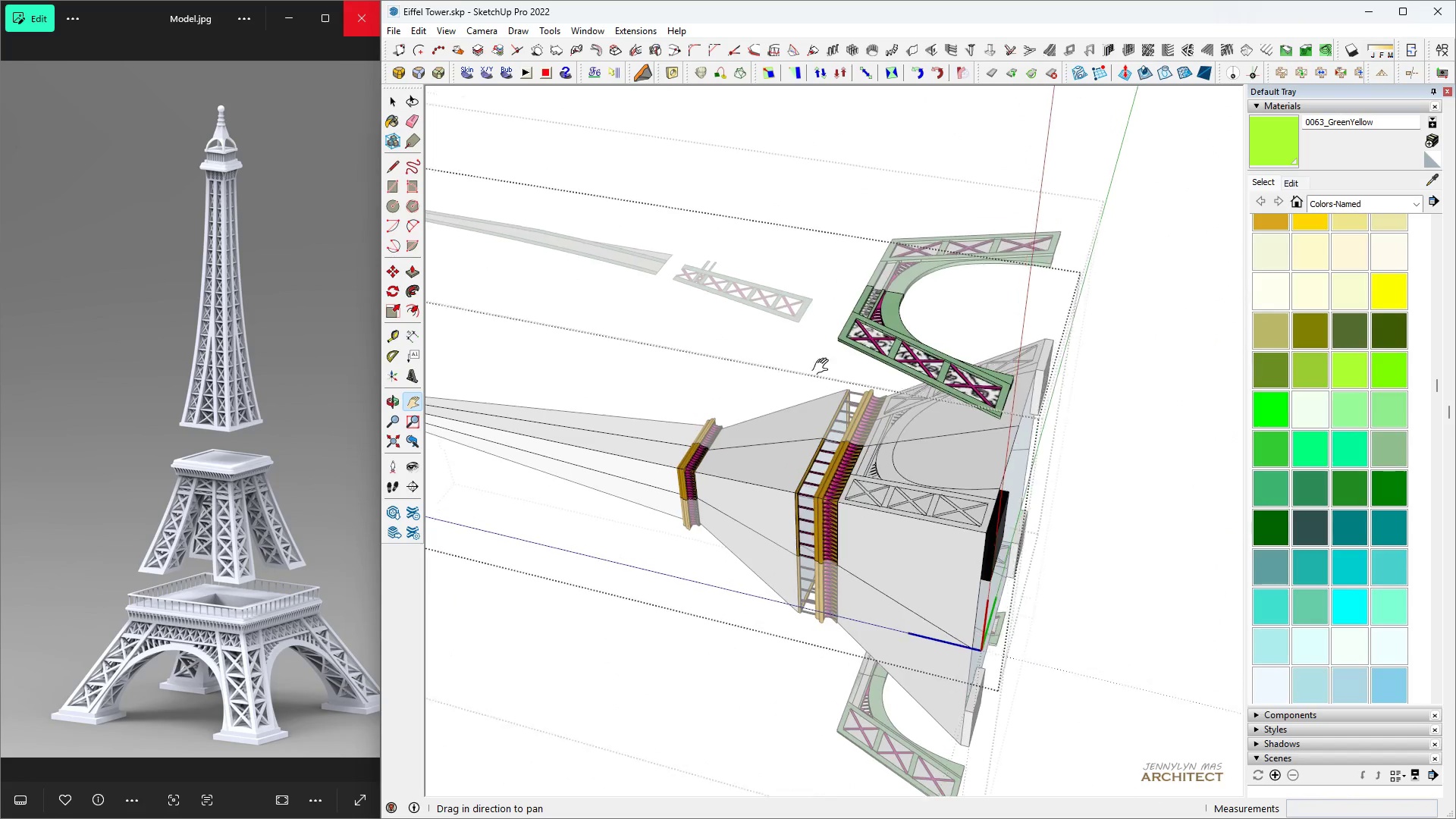 
key(Space)
 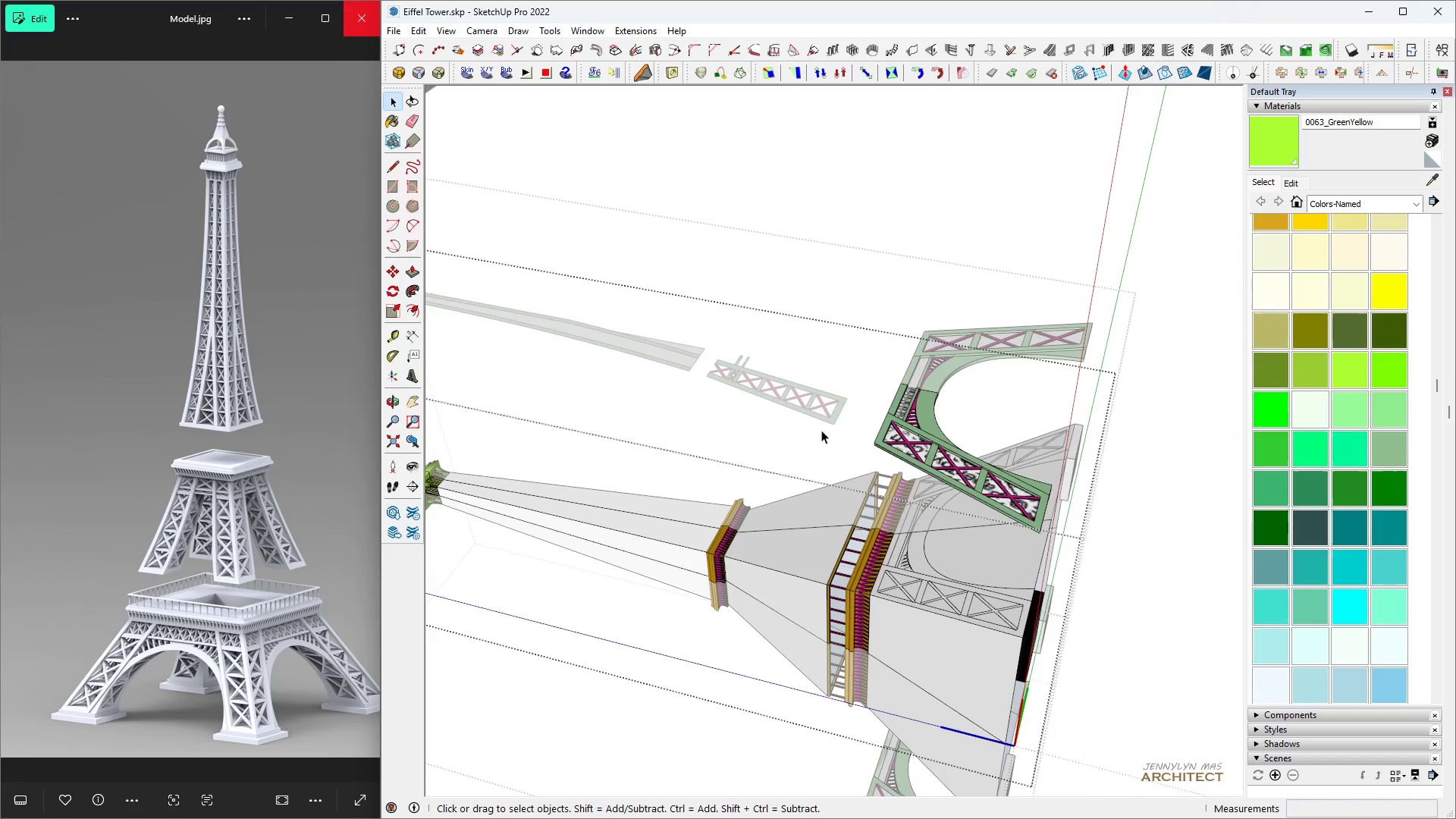 
key(Escape)
 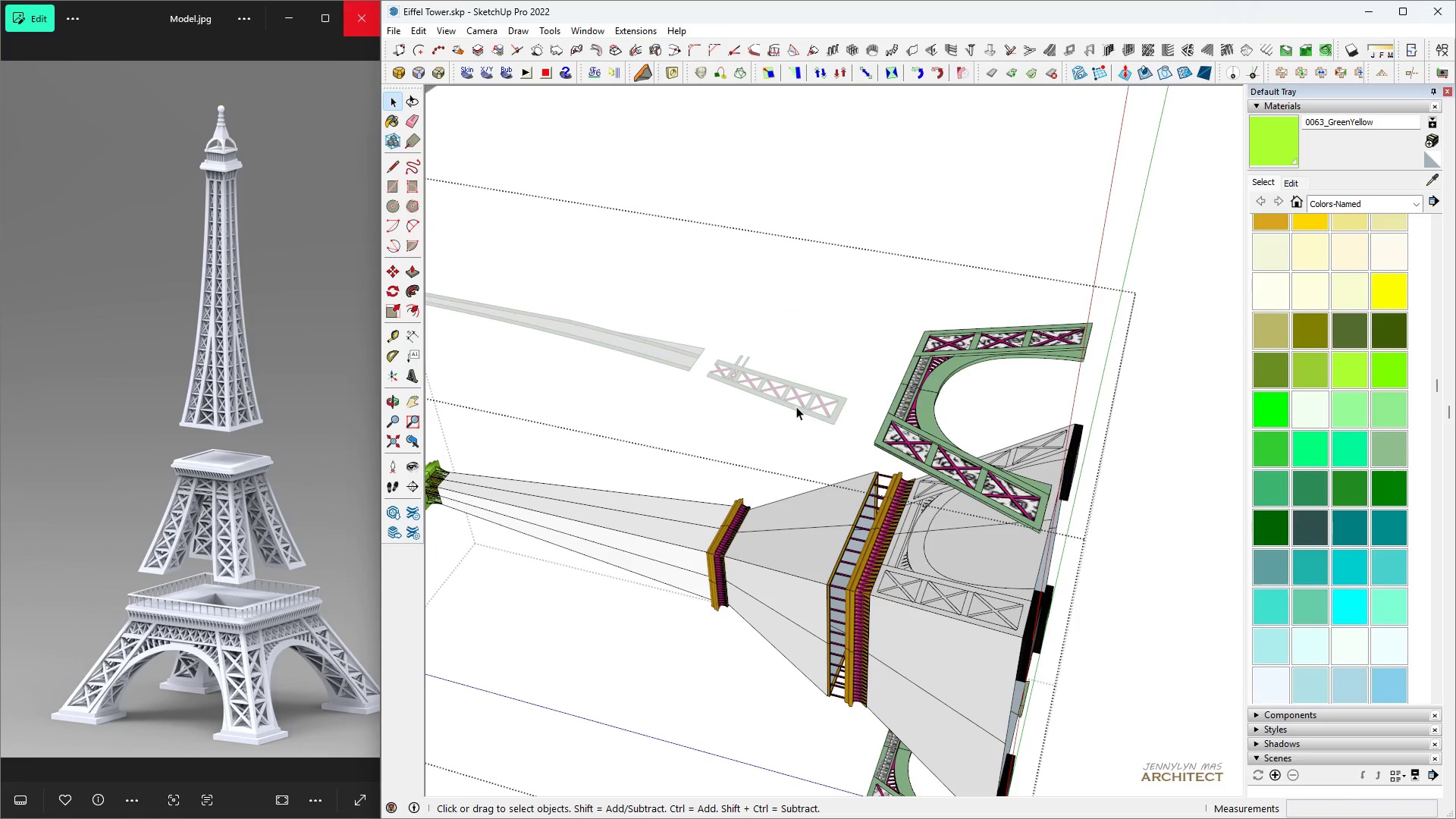 
key(Escape)
 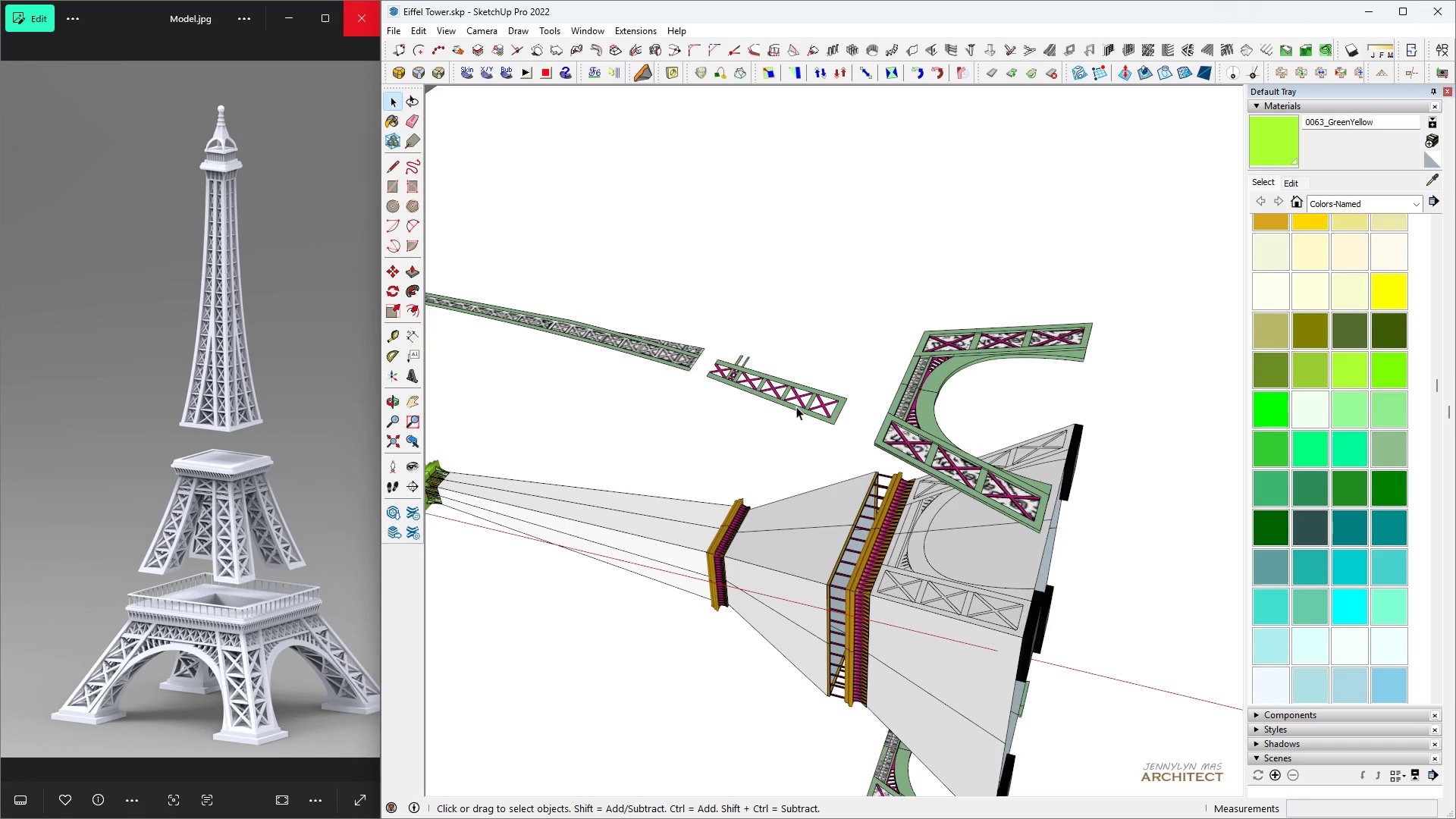 
left_click([796, 406])
 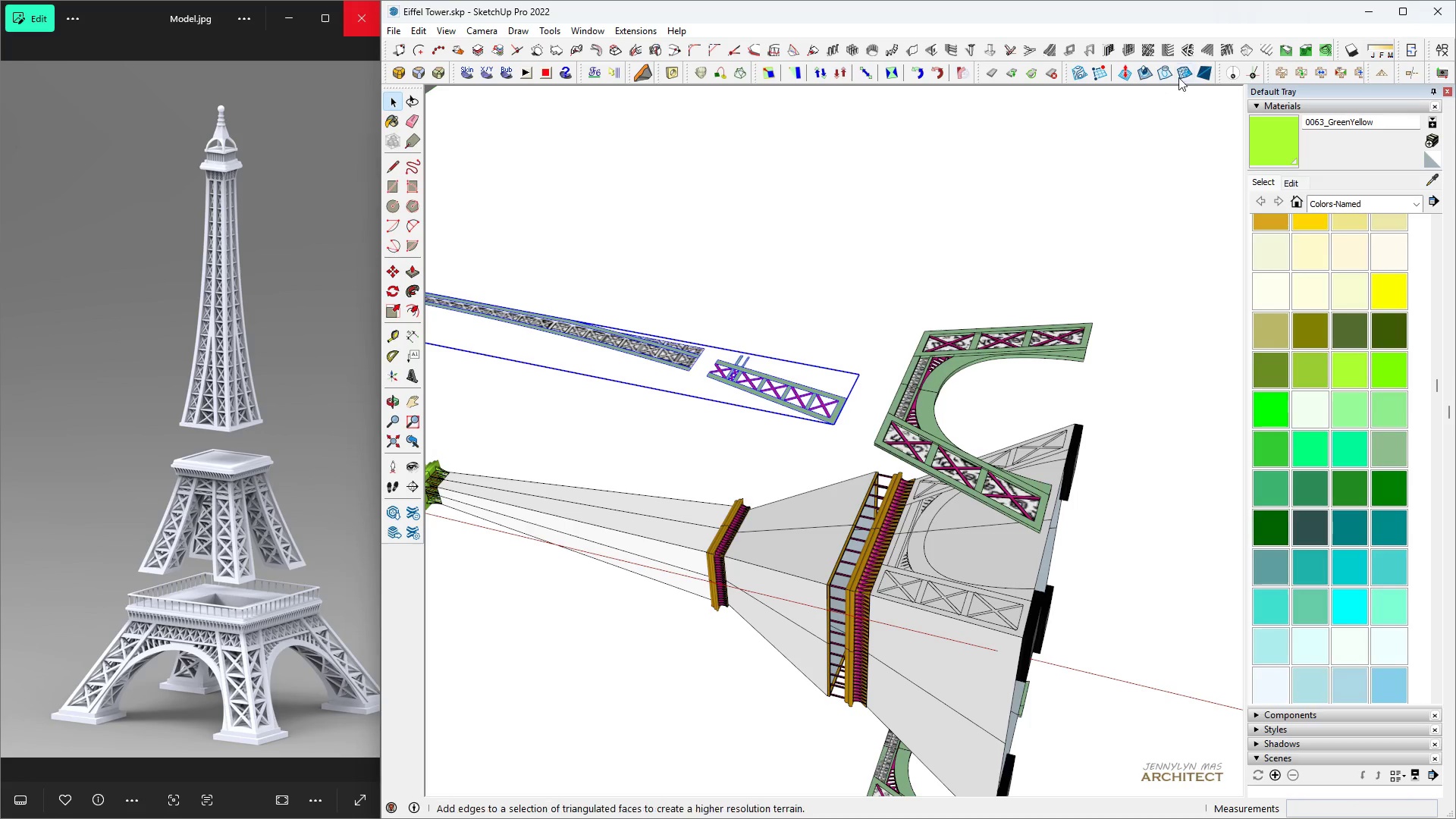 
left_click([1169, 72])
 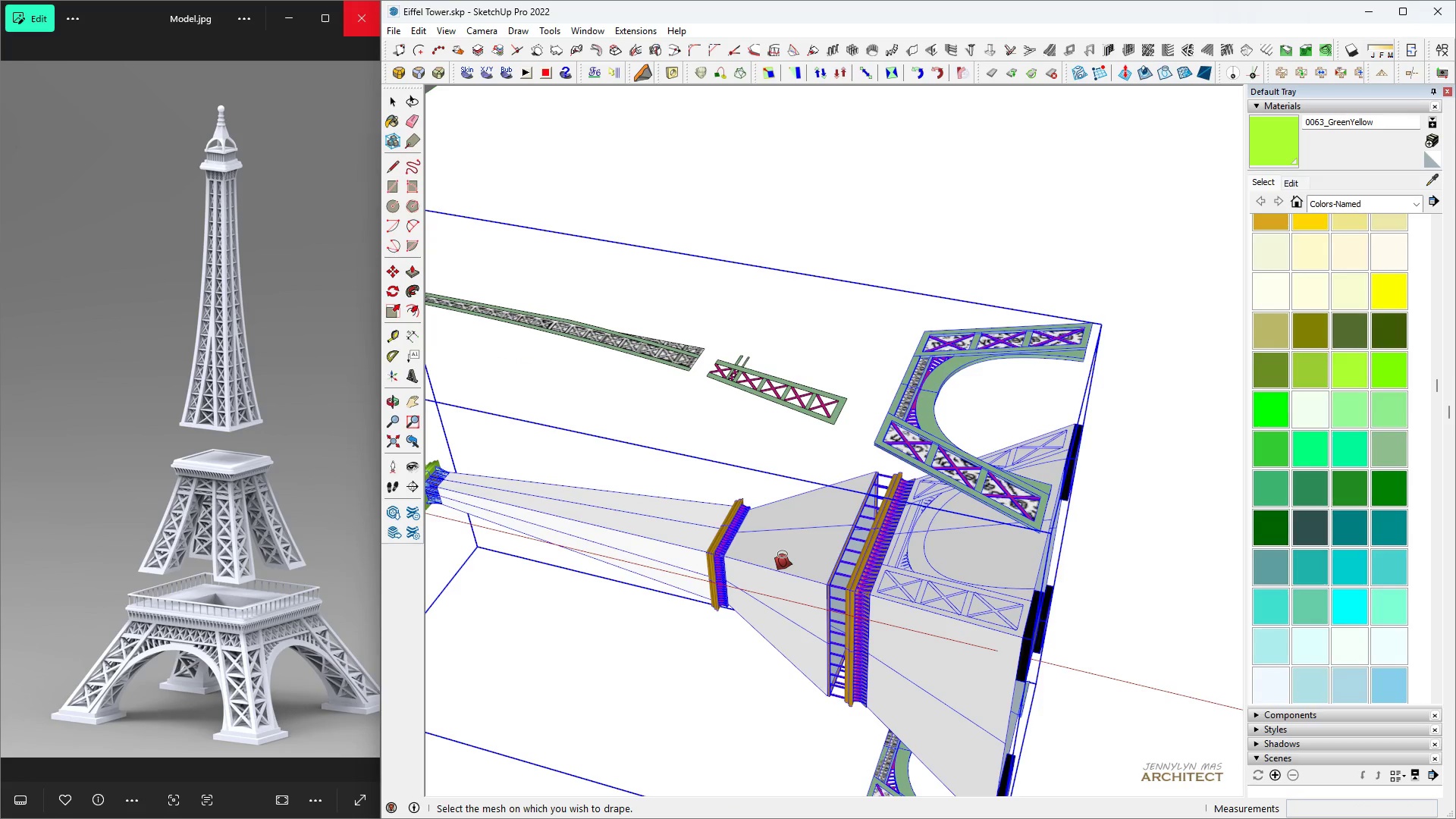 
key(Space)
 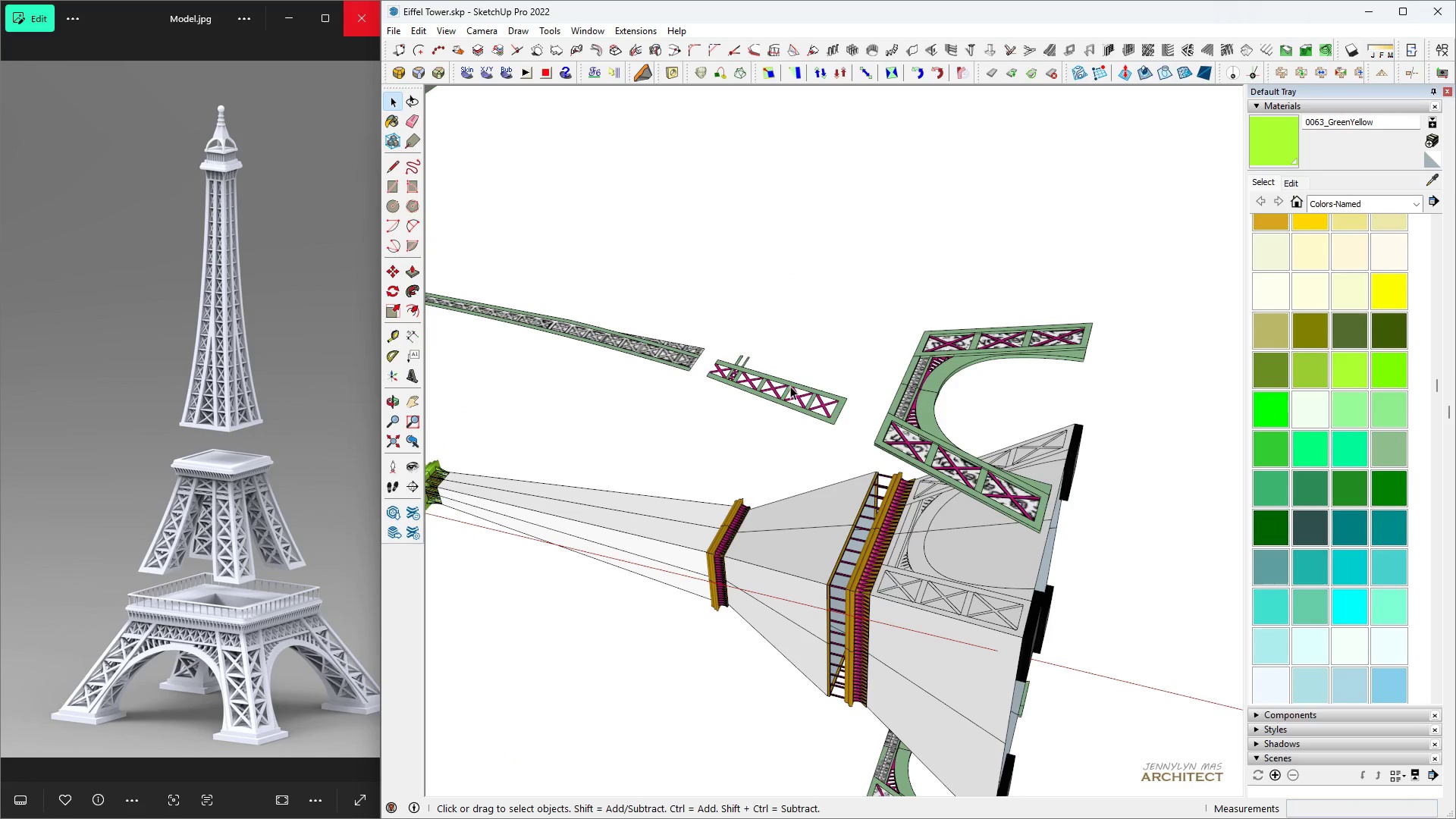 
left_click([790, 386])
 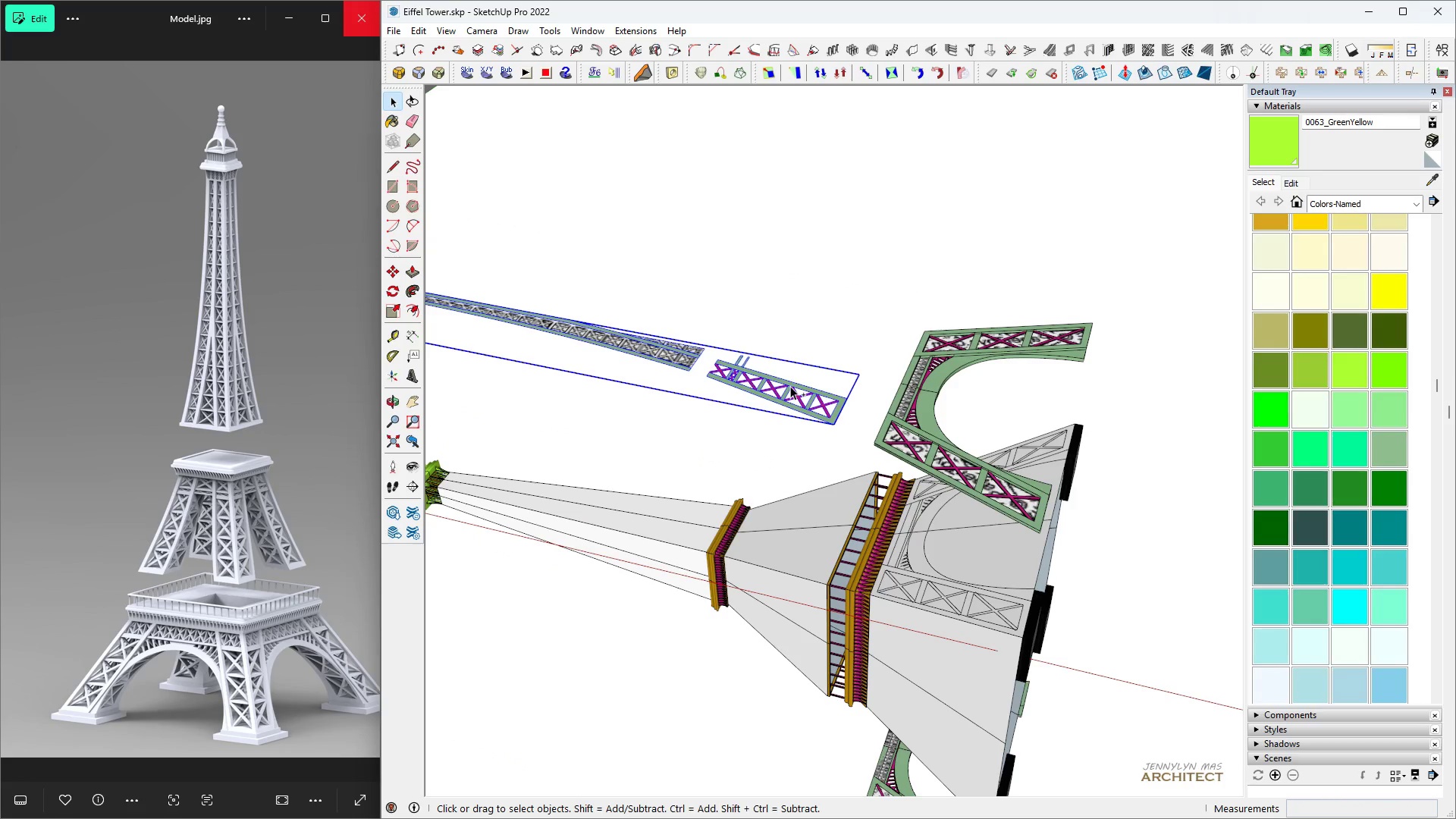 
key(Control+X)
 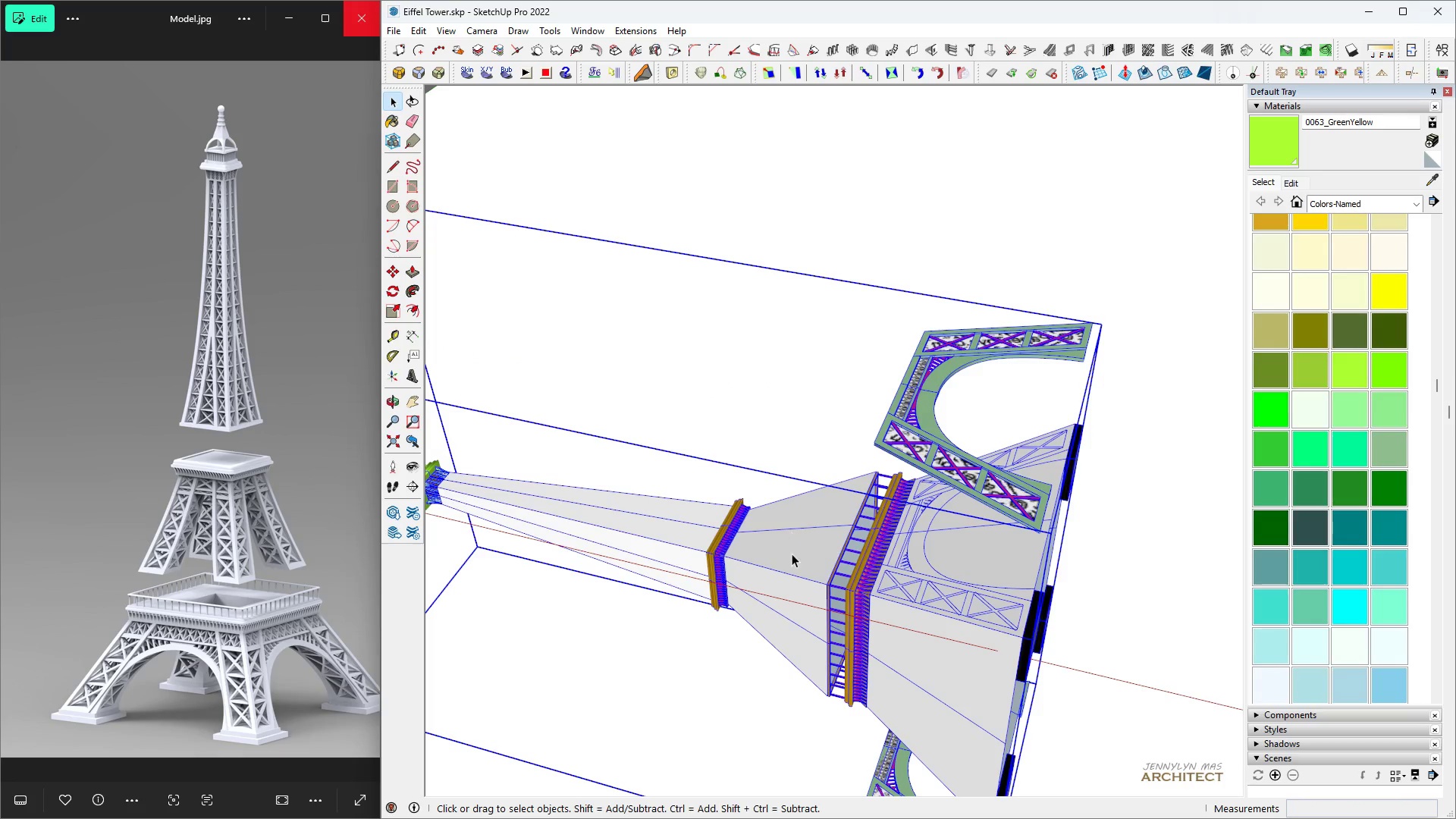 
double_click([792, 554])
 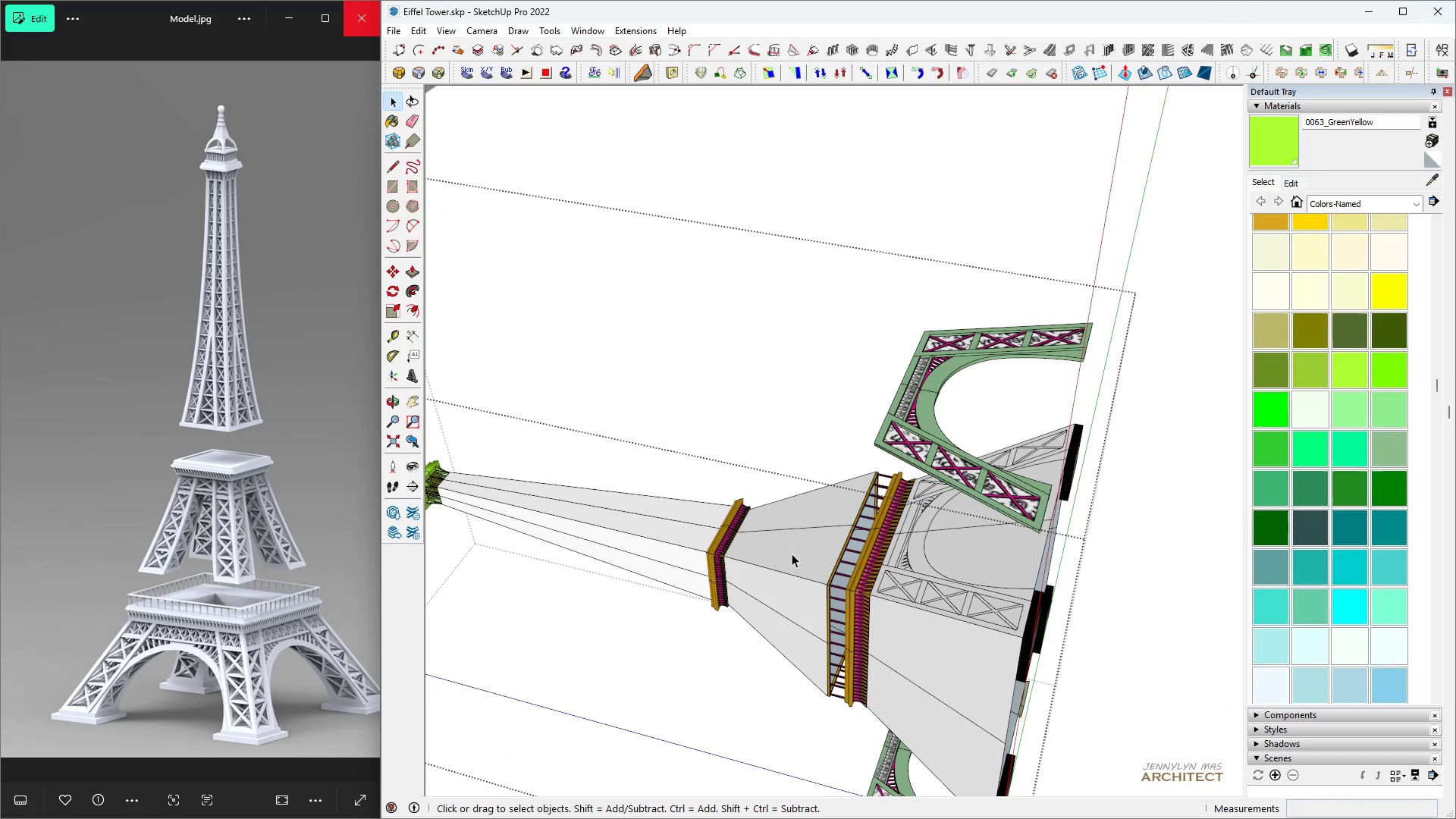 
triple_click([792, 554])
 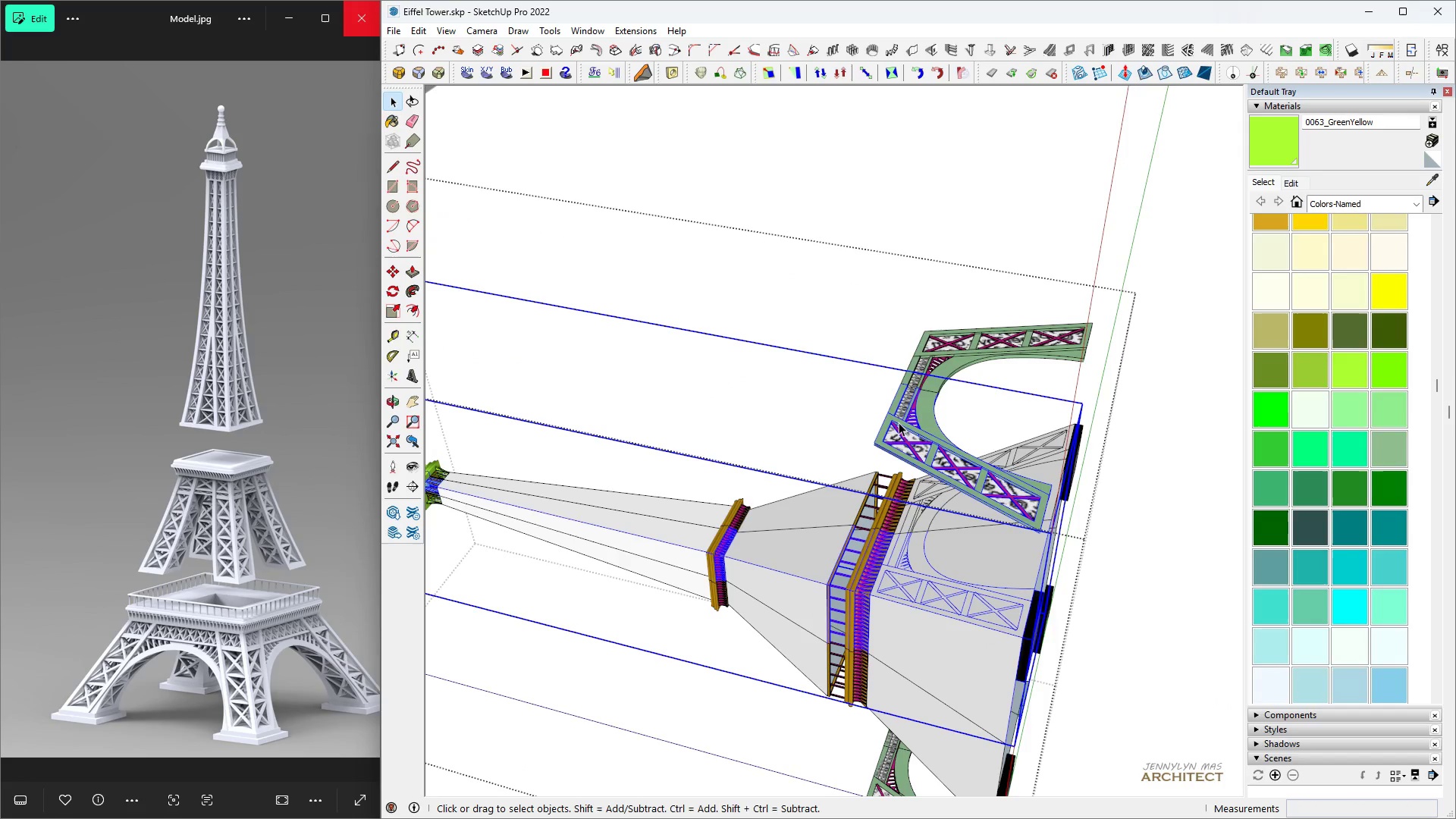 
triple_click([899, 422])
 